 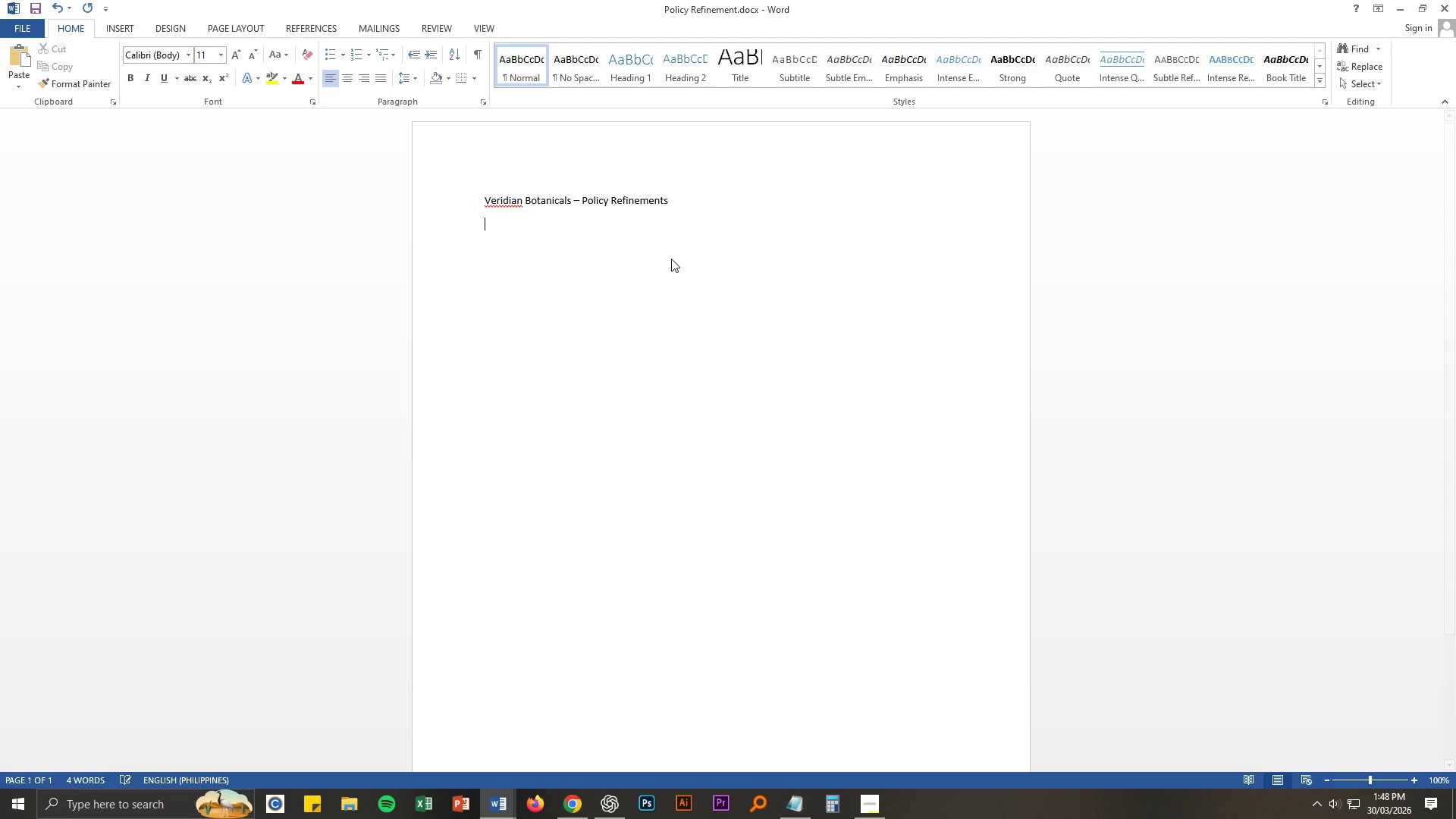 
left_click([800, 799])
 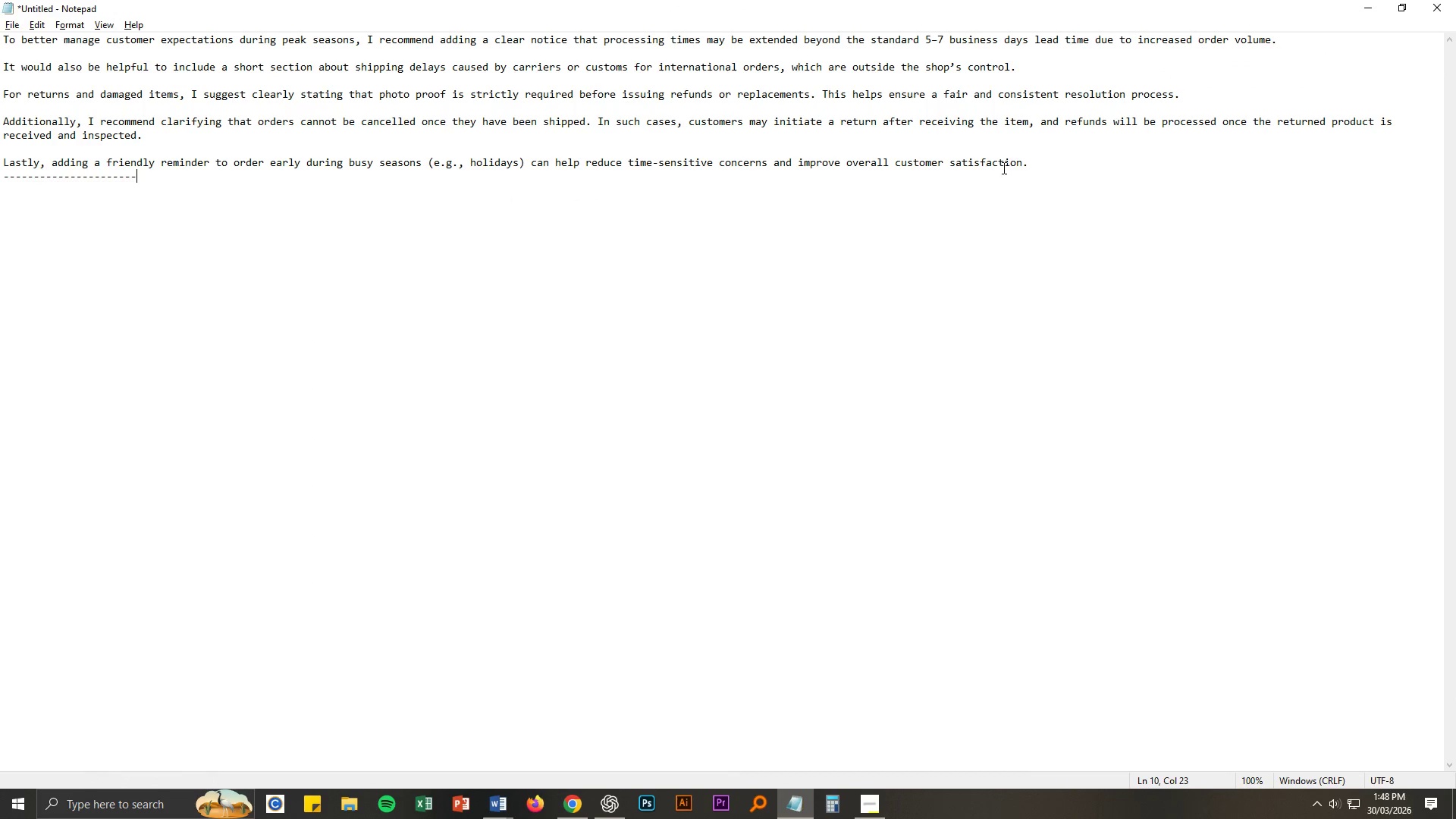 
left_click_drag(start_coordinate=[1050, 168], to_coordinate=[4, 45])
 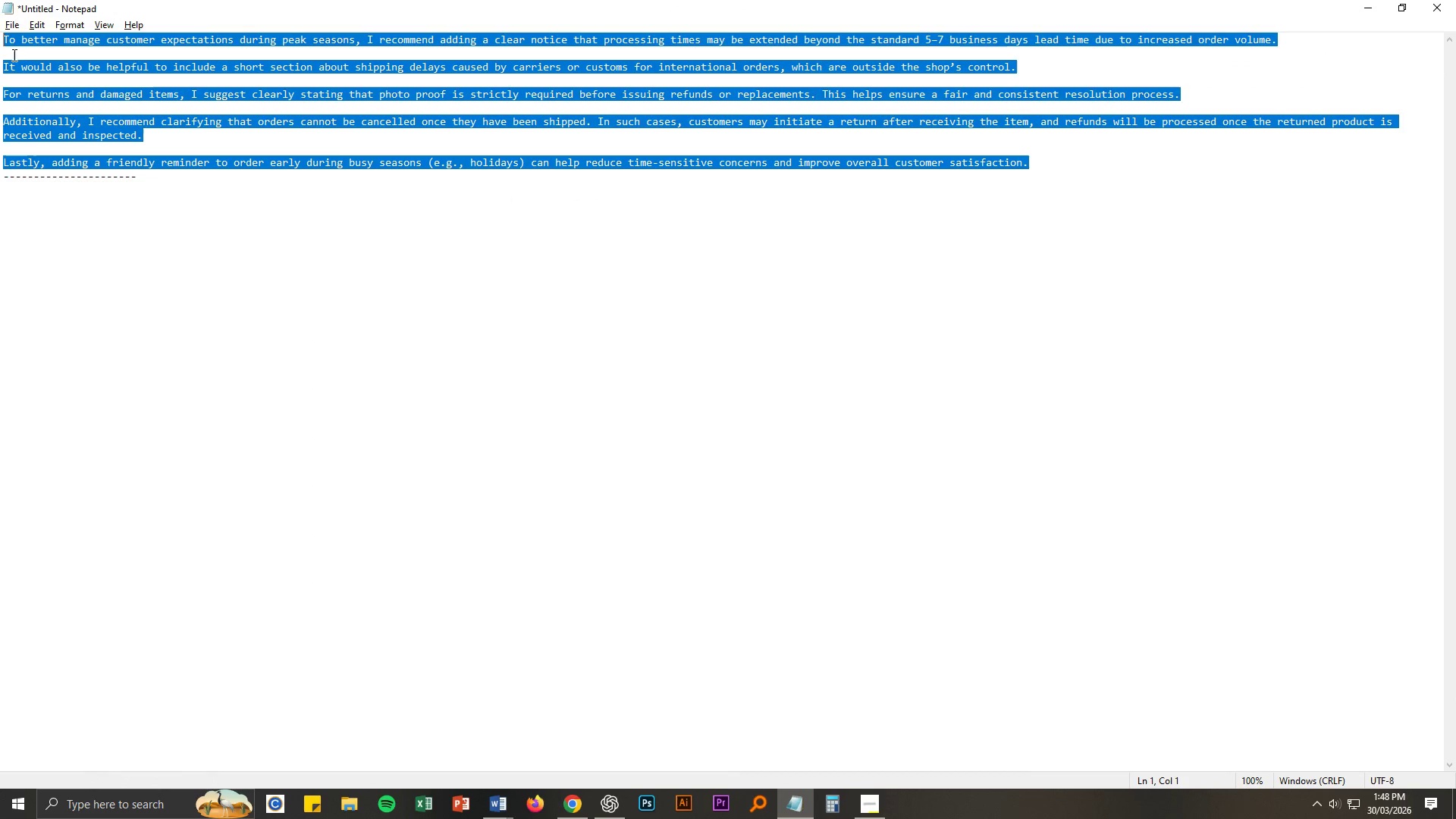 
key(Control+ControlLeft)
 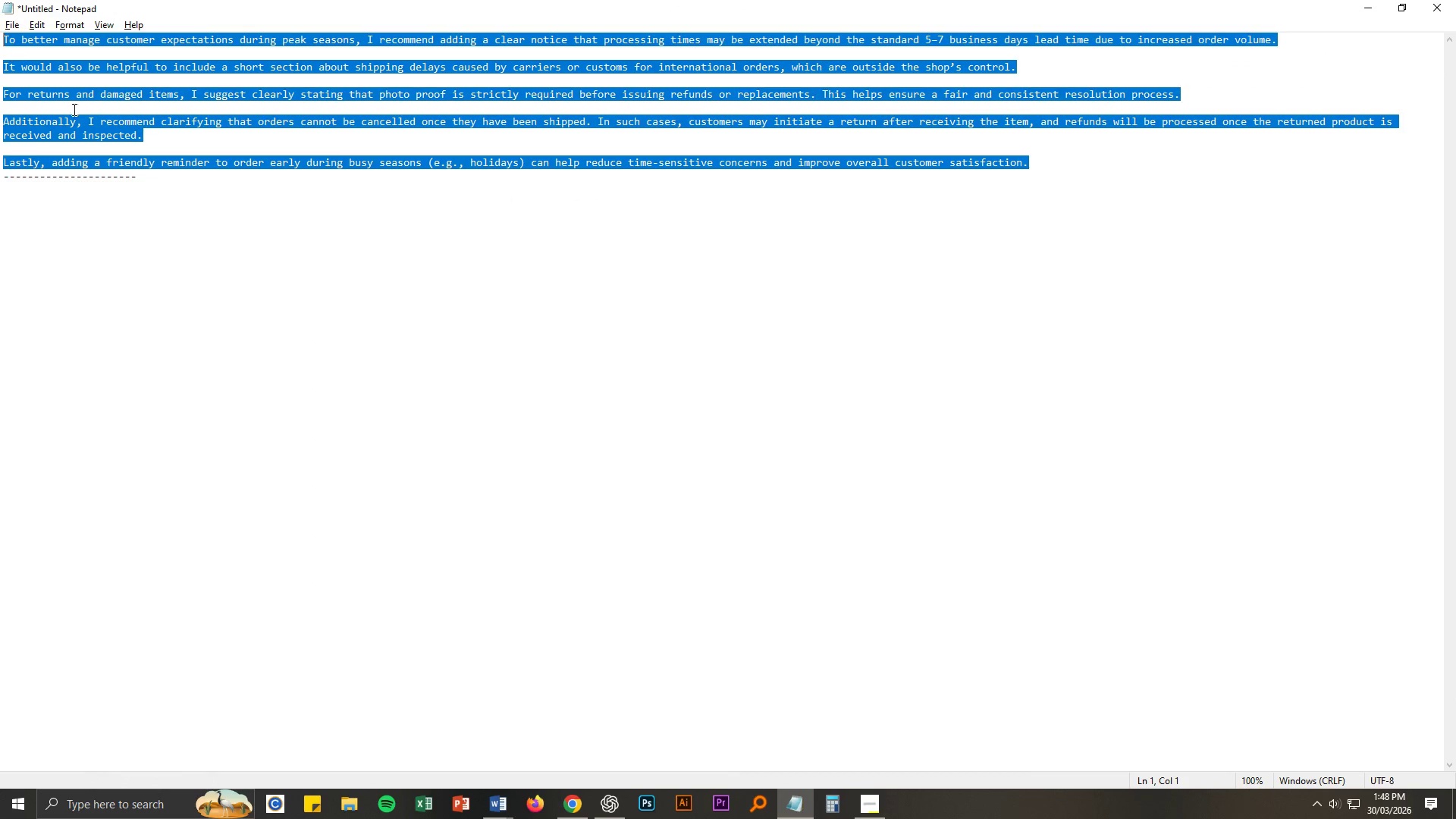 
key(Control+C)
 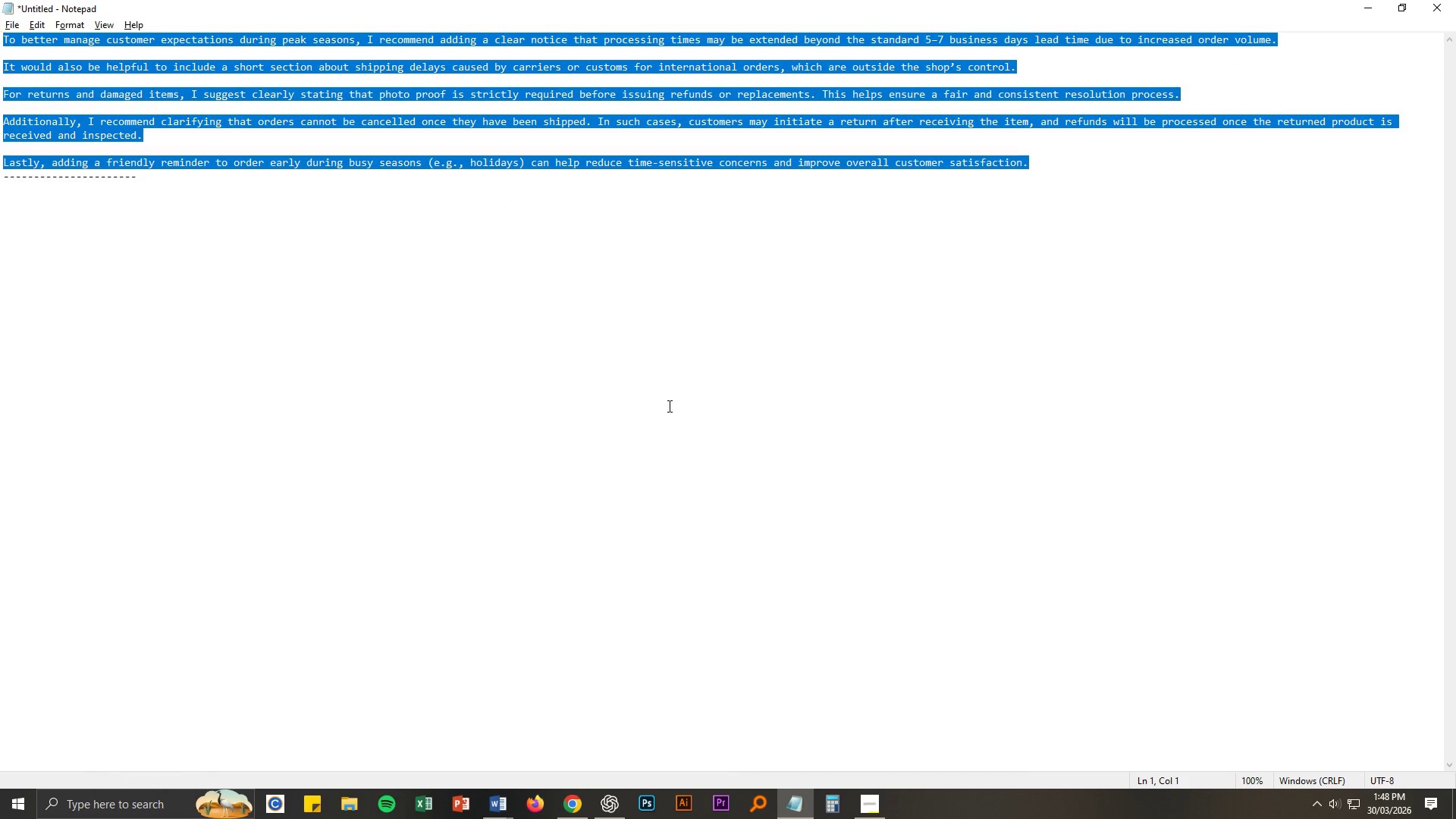 
key(Alt+AltLeft)
 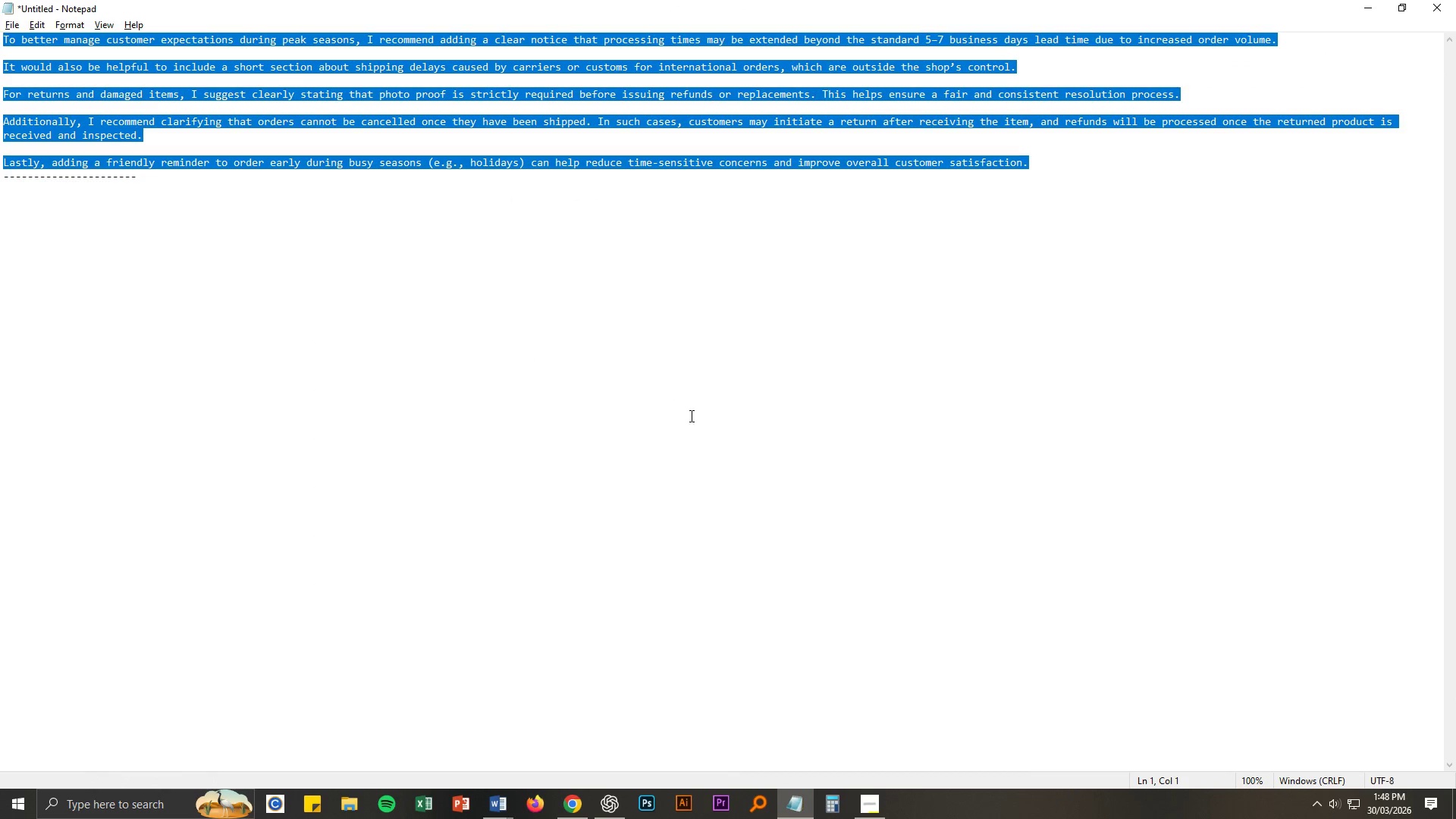 
key(Alt+Tab)
 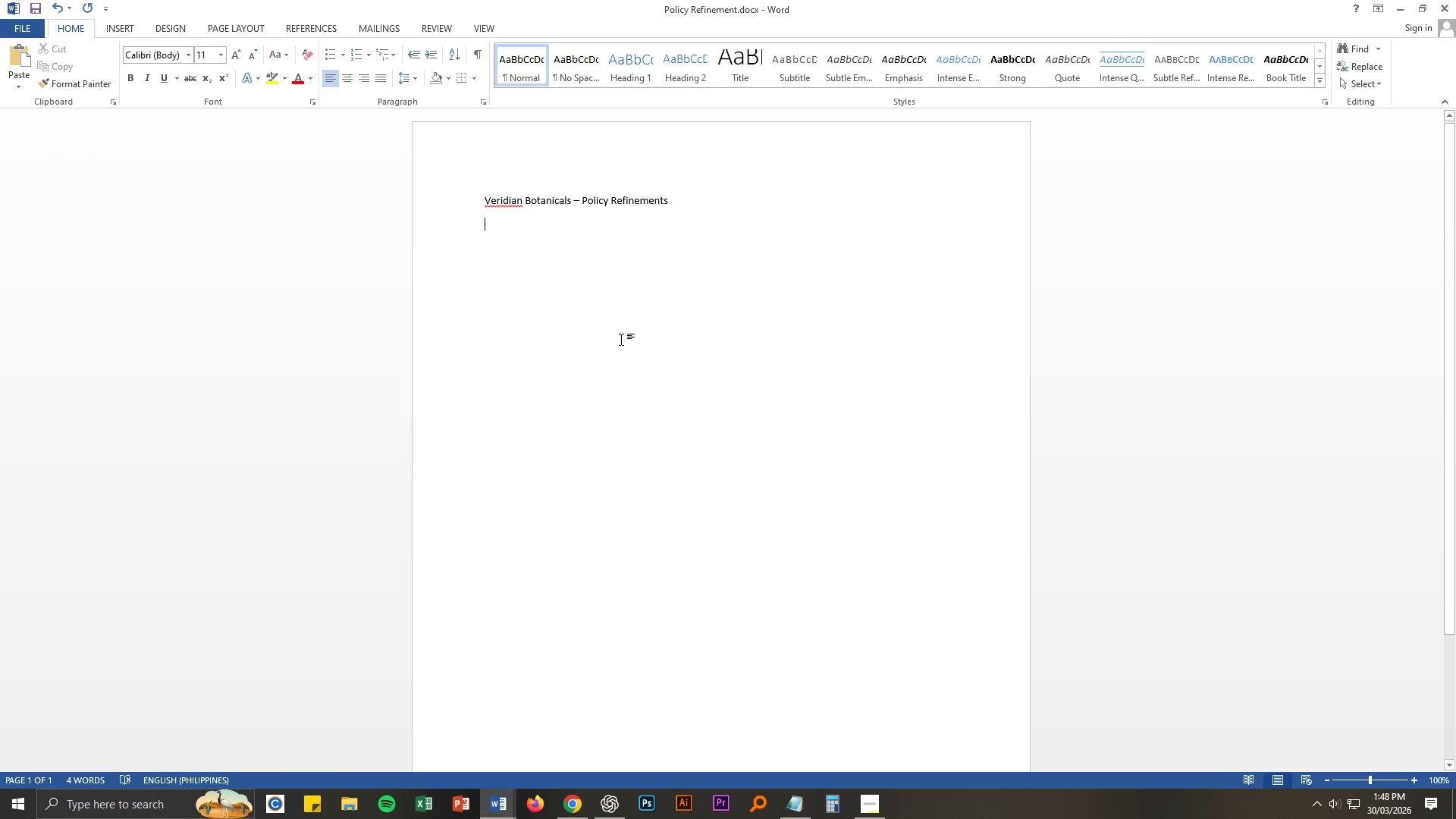 
key(Control+ControlLeft)
 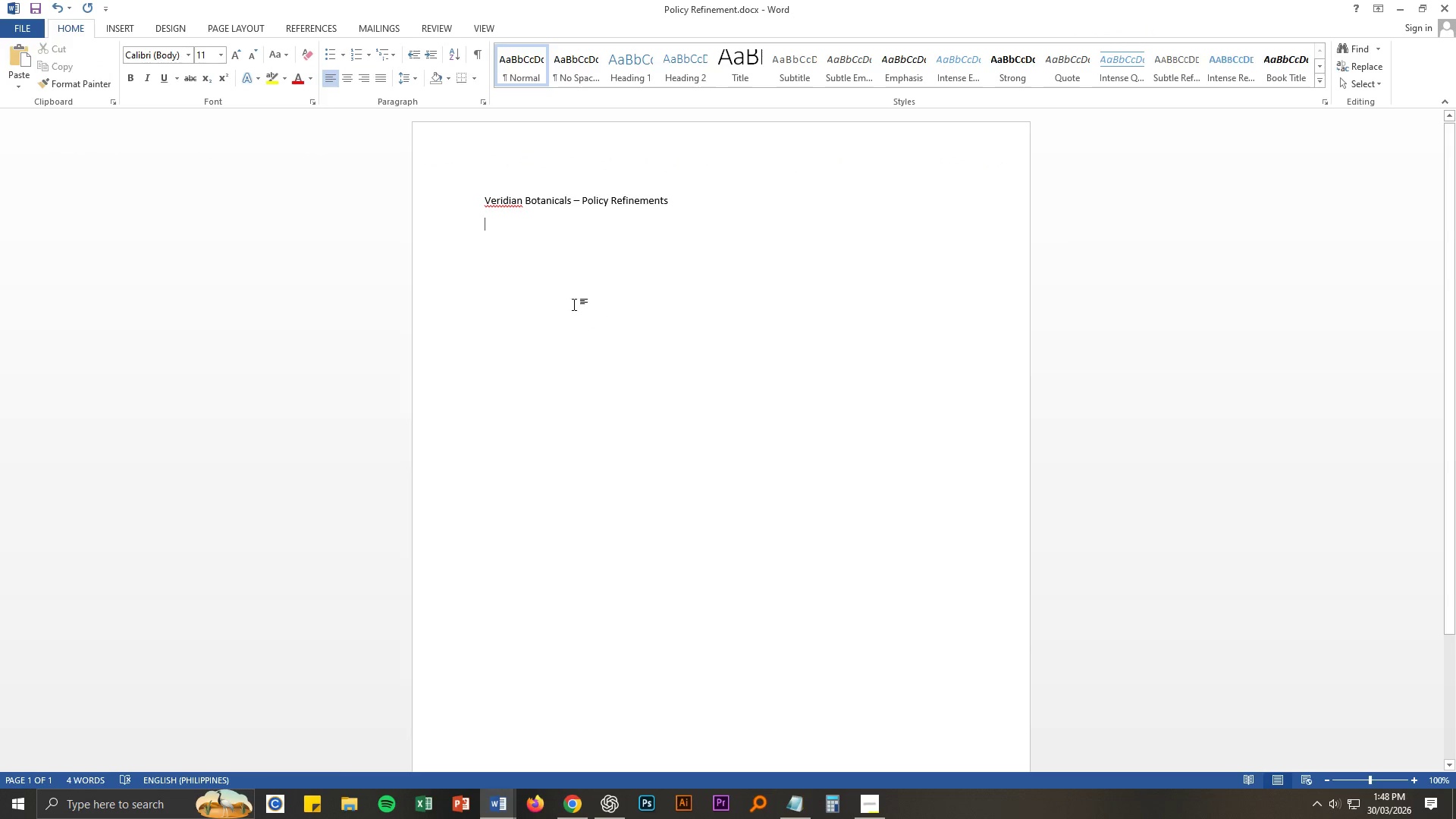 
key(Control+V)
 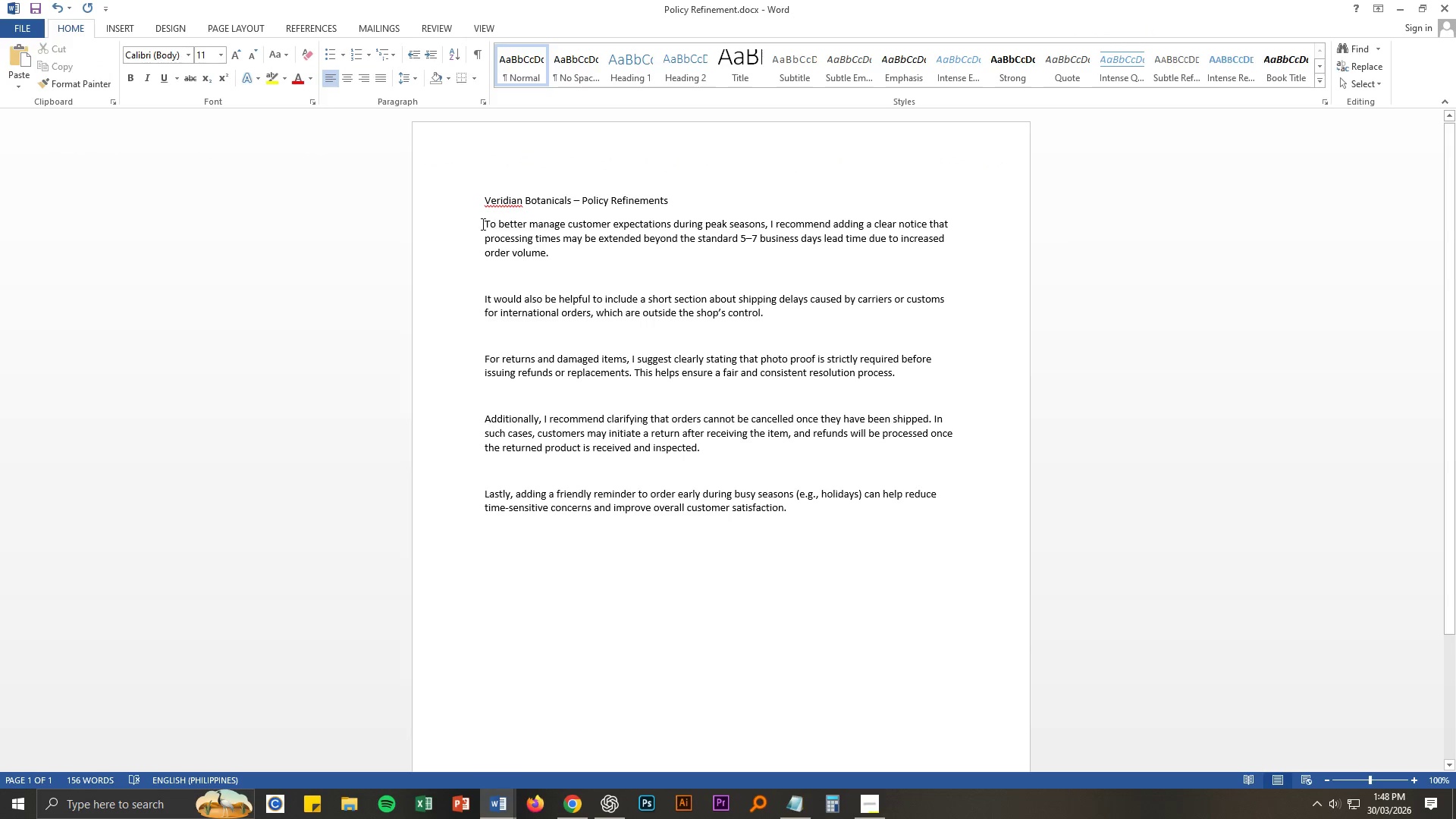 
left_click([483, 282])
 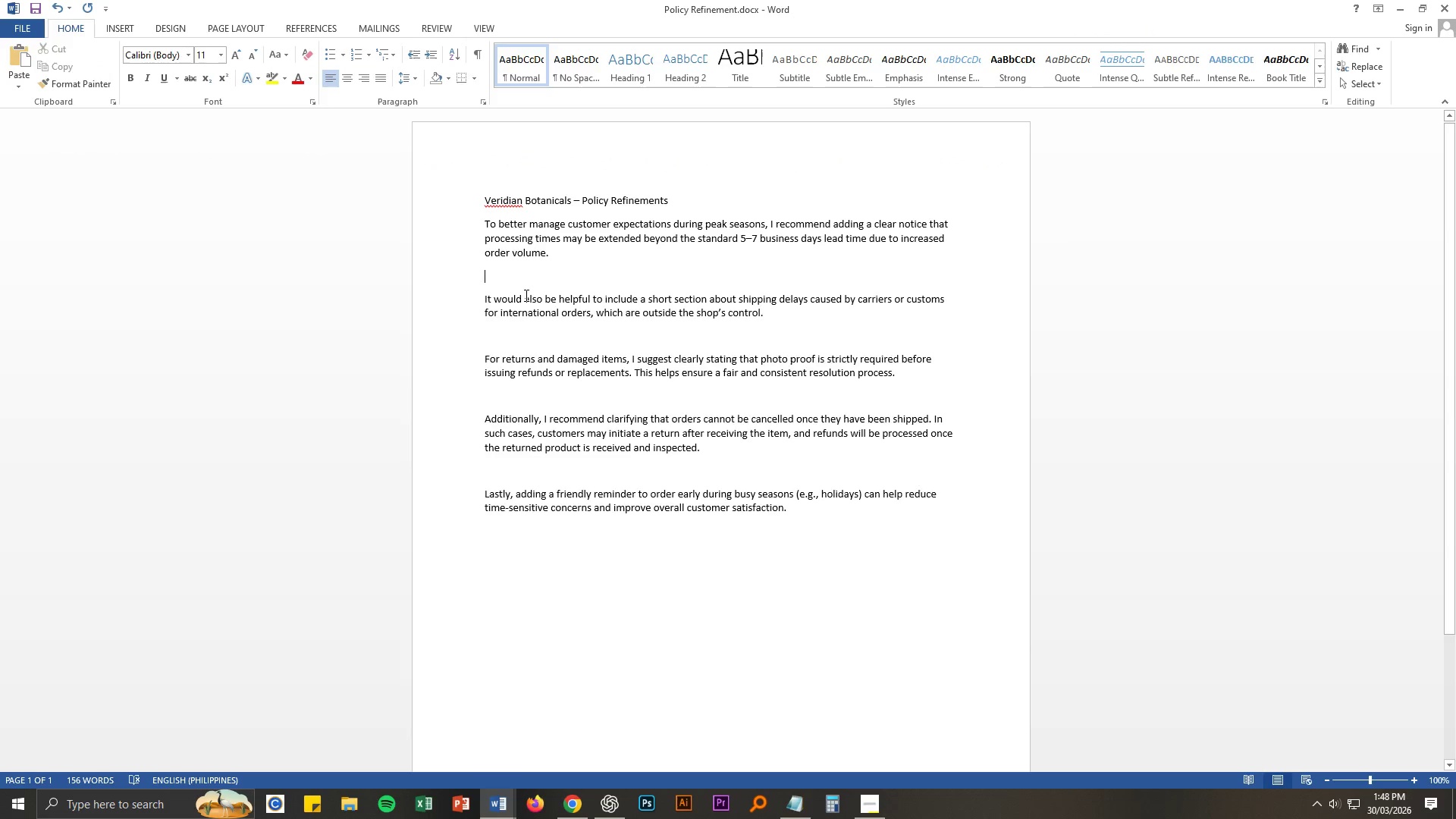 
key(Backspace)
 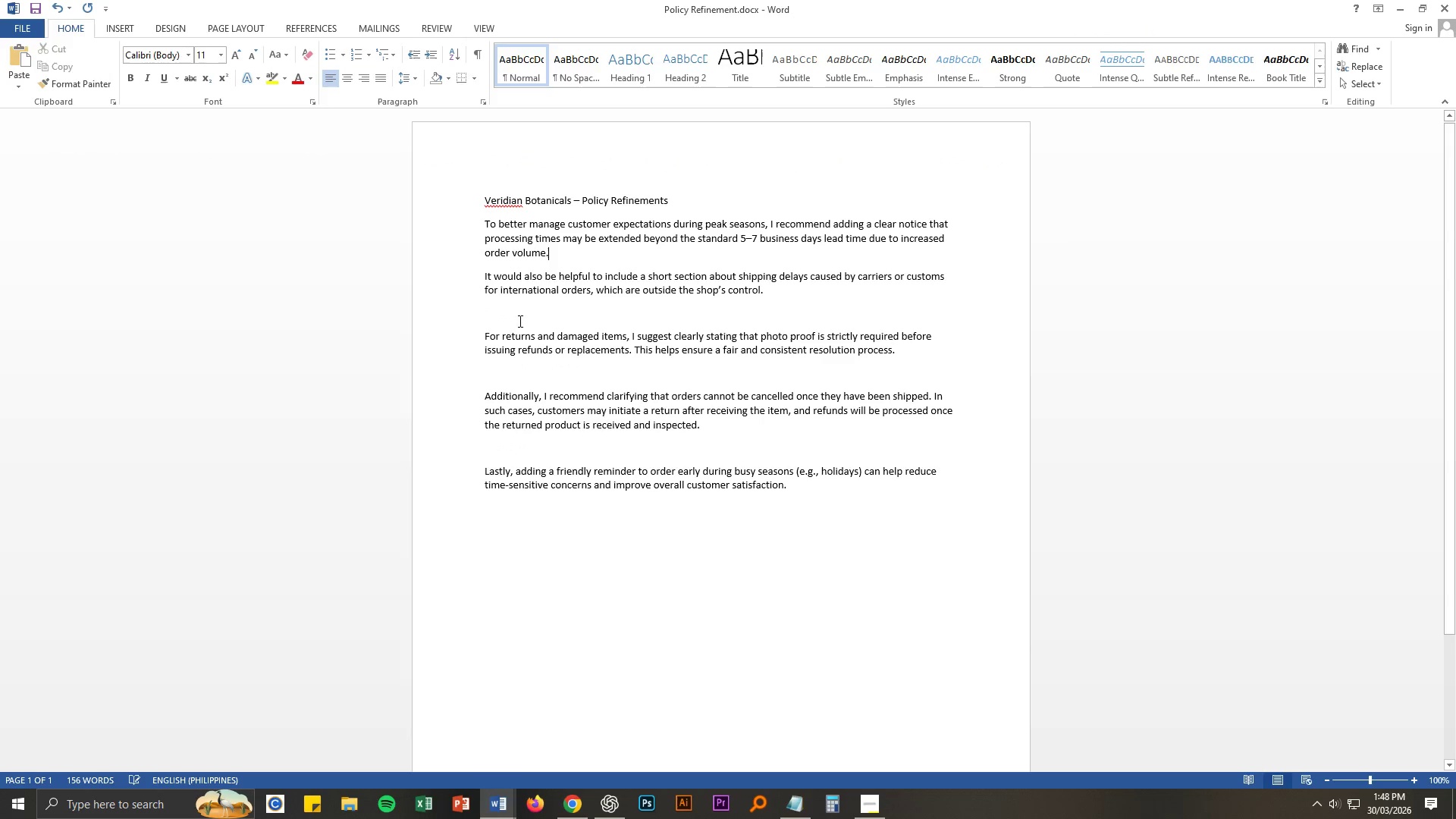 
left_click([516, 321])
 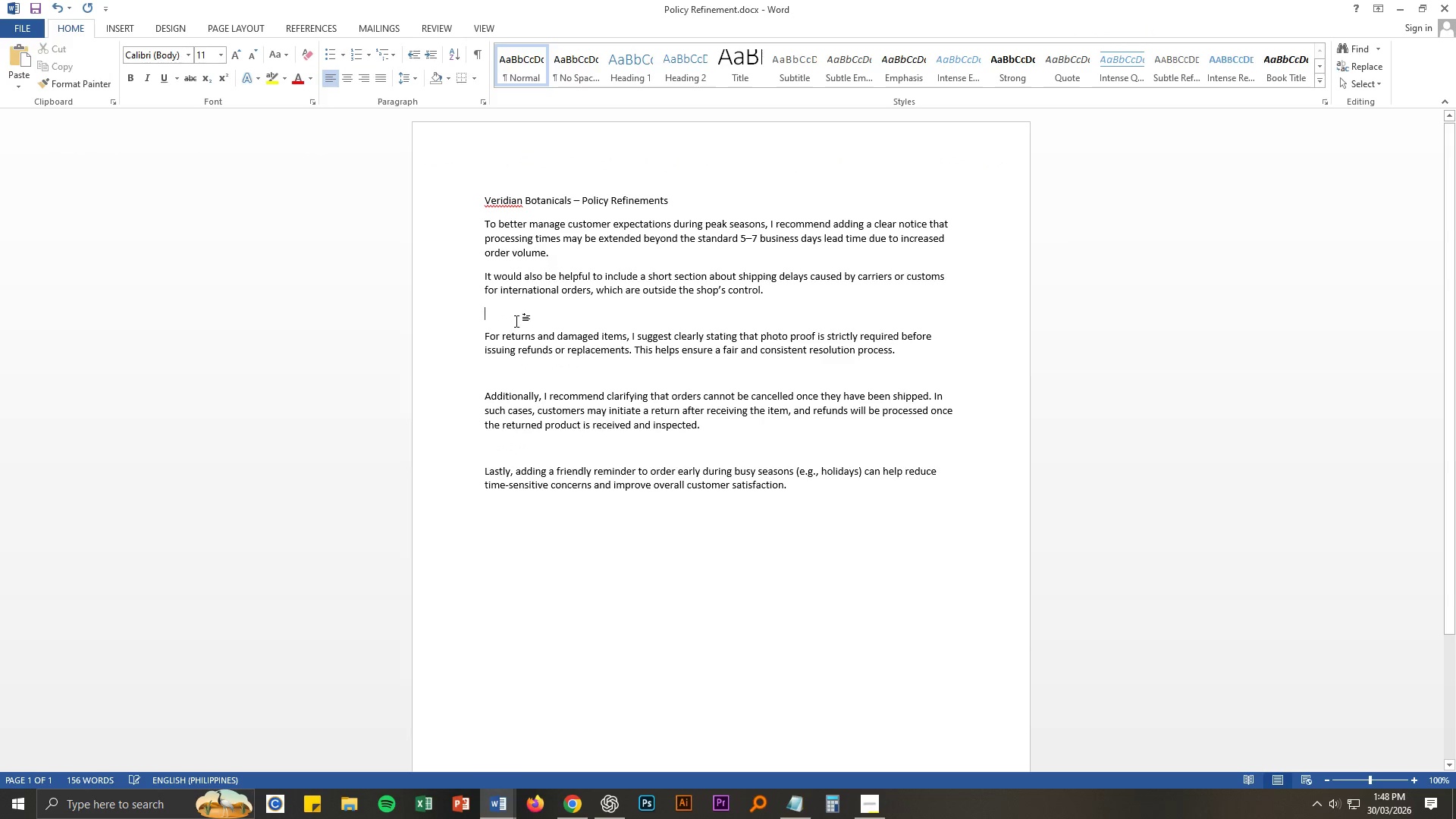 
key(Backspace)
 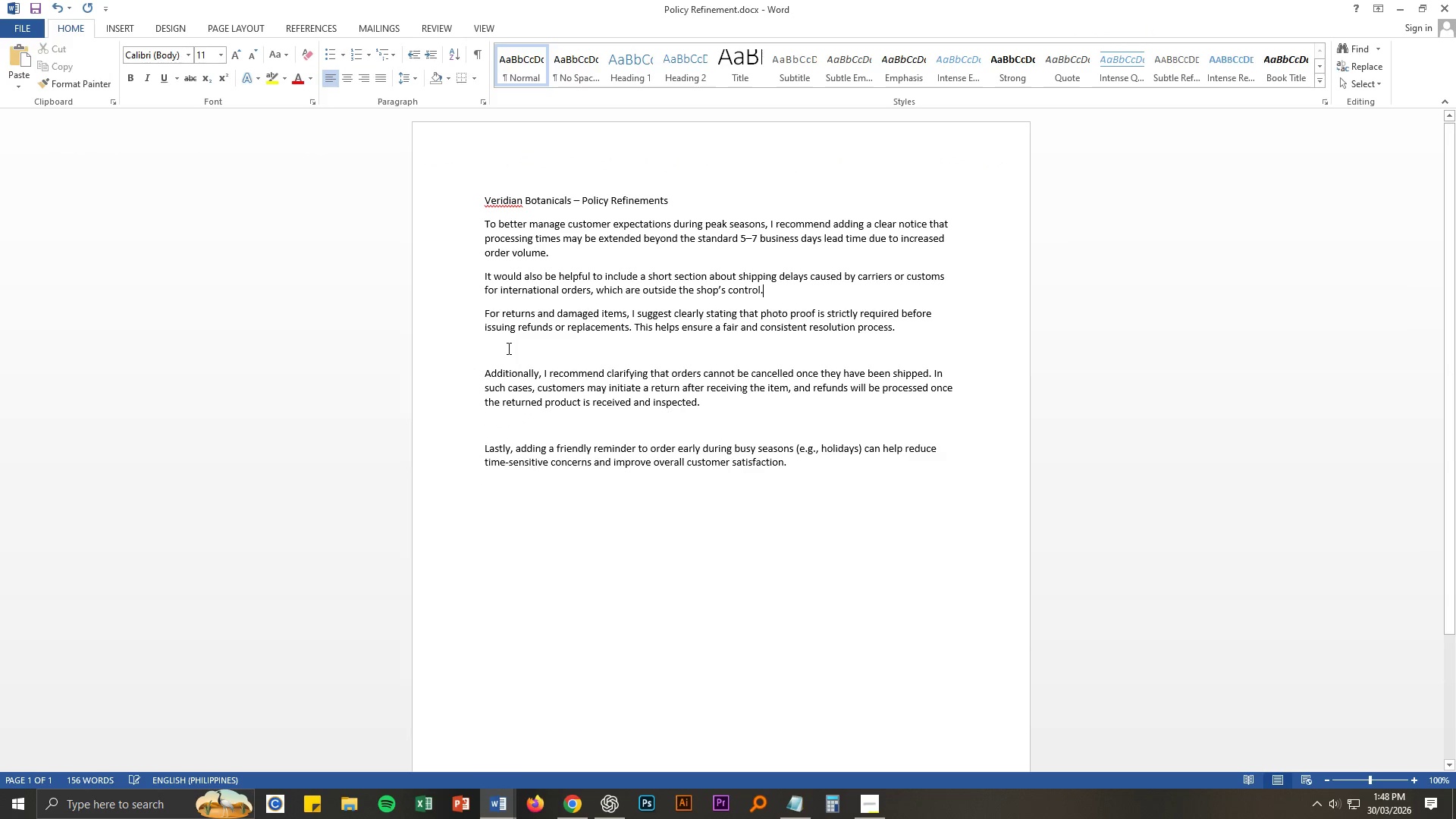 
left_click([507, 348])
 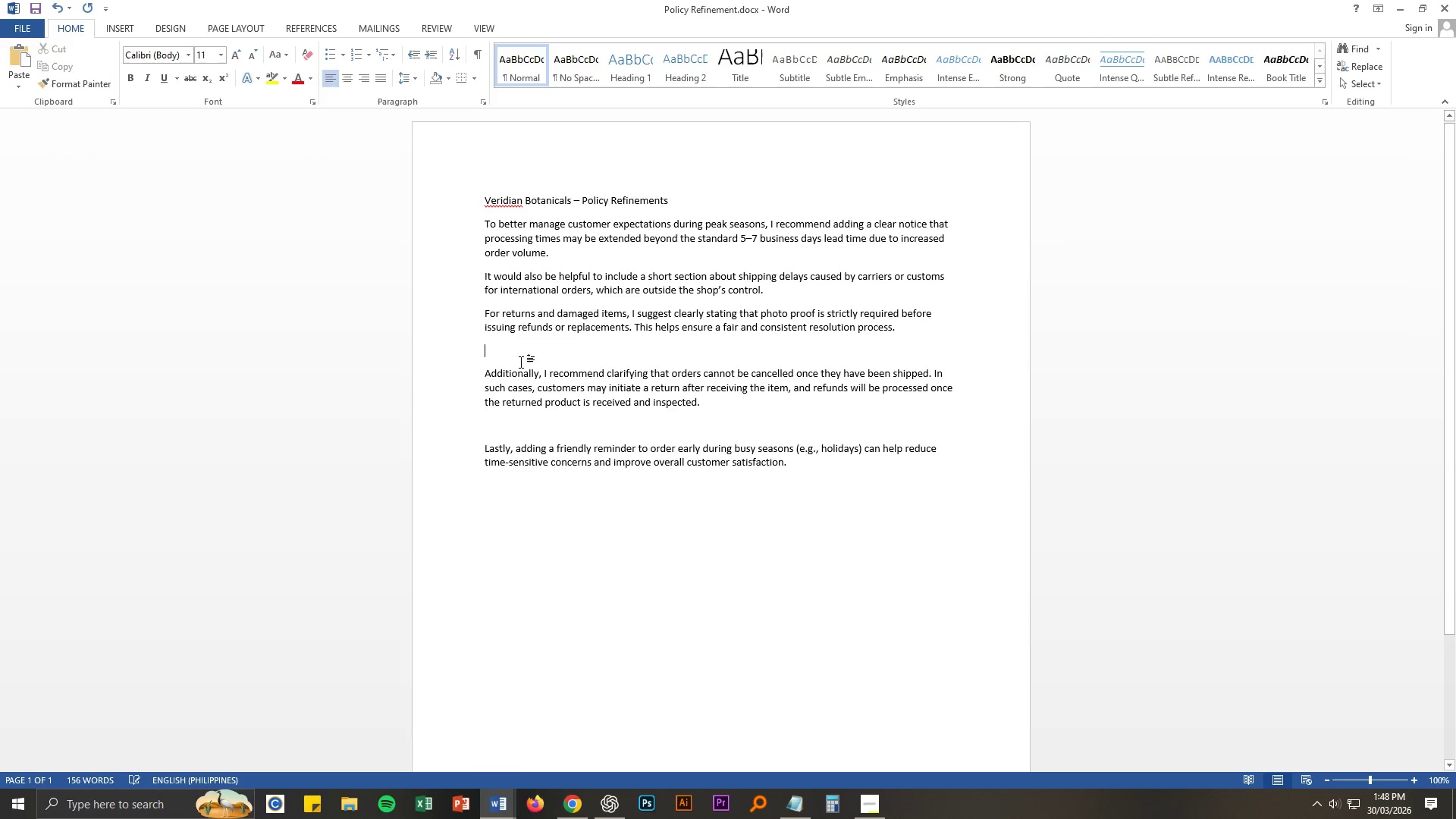 
key(Backspace)
 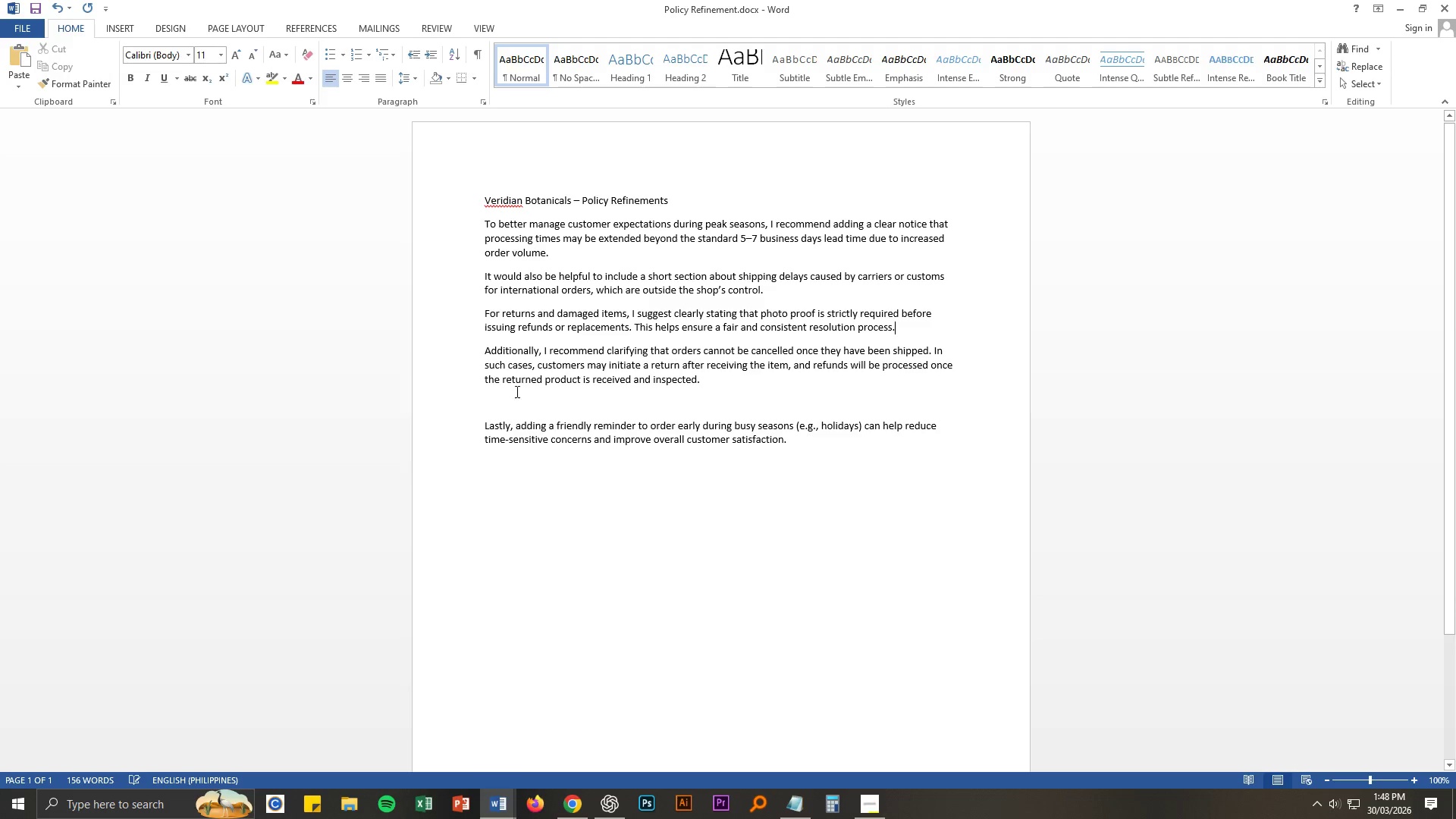 
left_click([511, 400])
 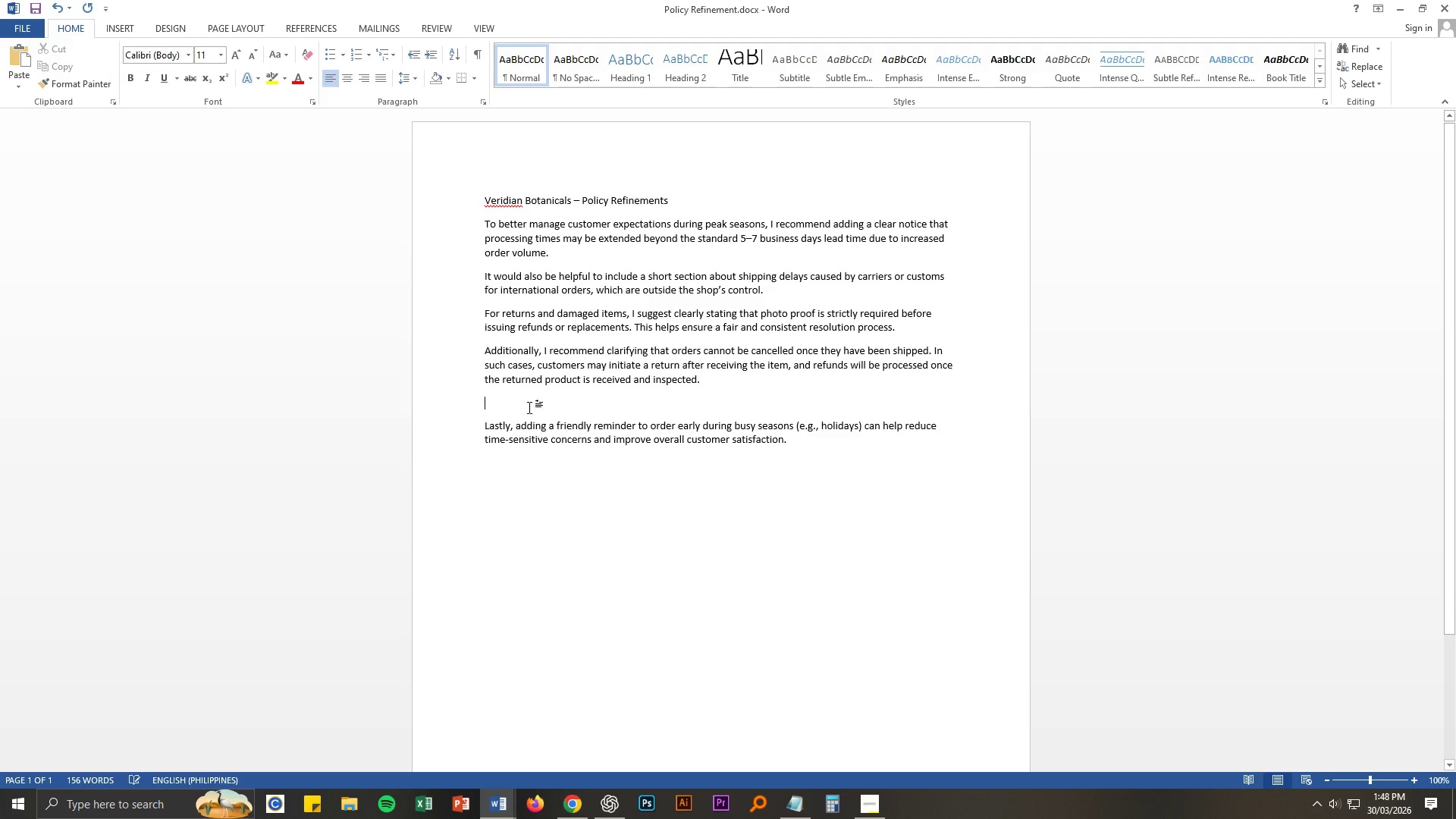 
key(Backspace)
 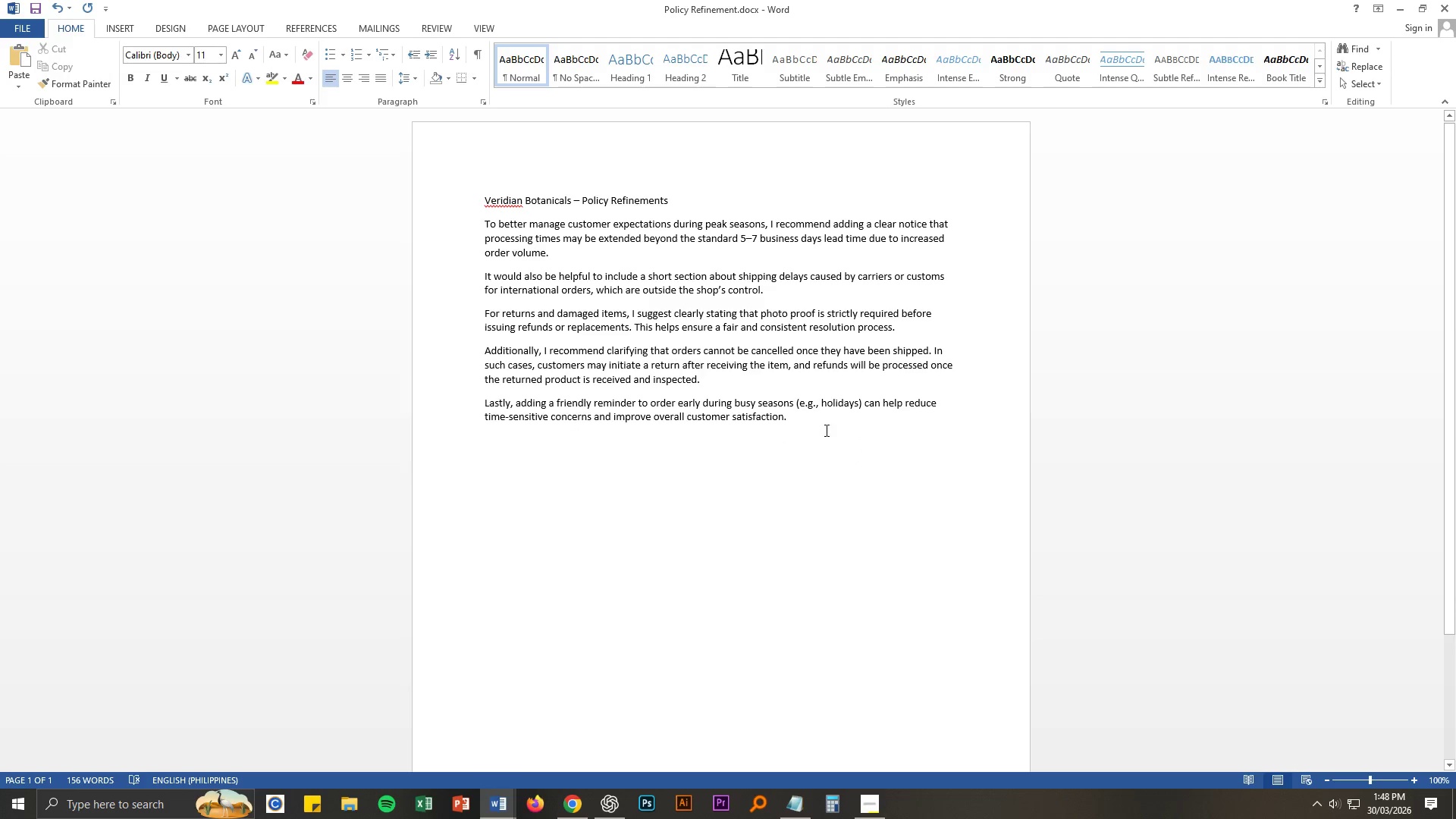 
left_click([813, 419])
 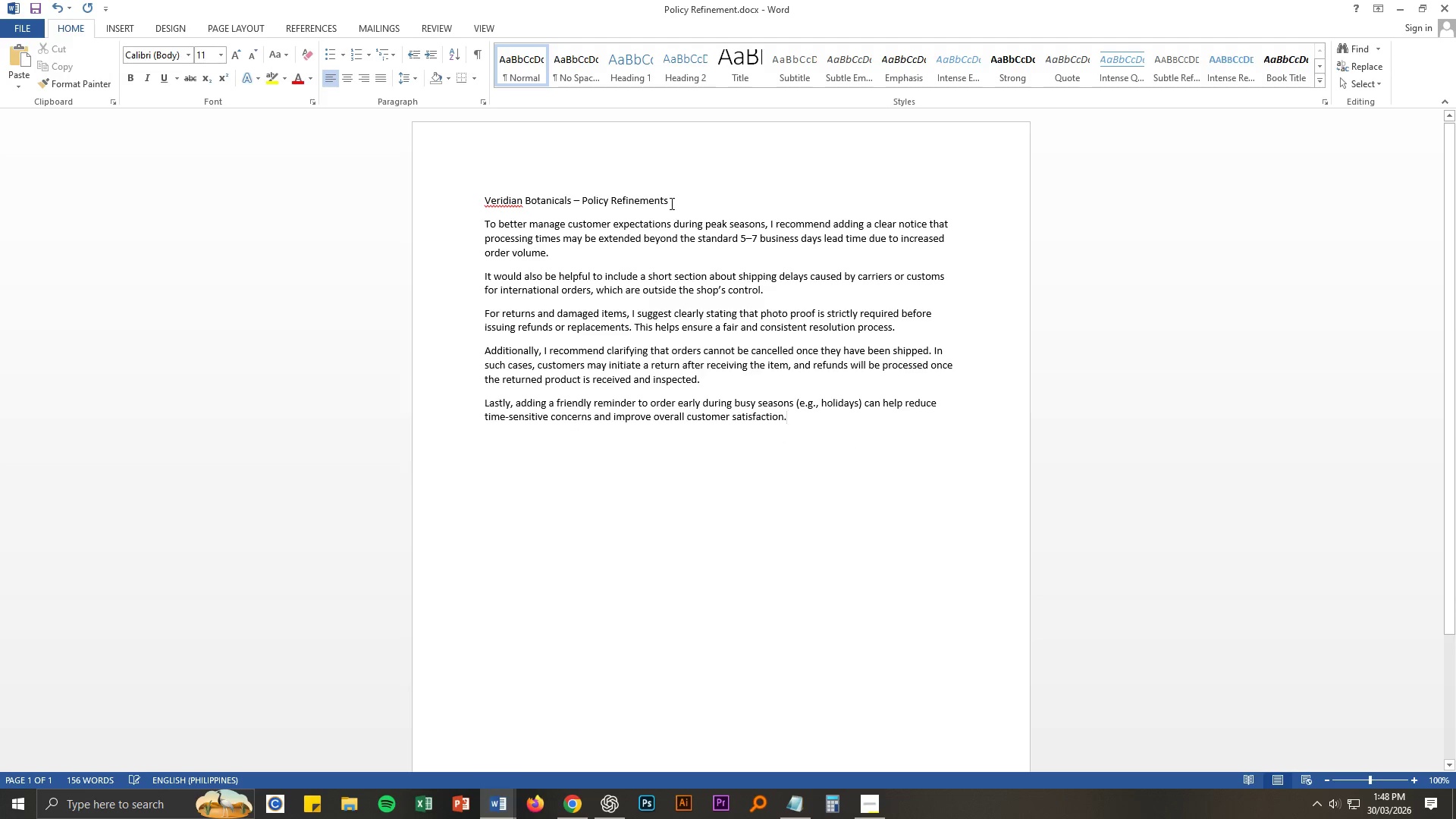 
left_click([669, 201])
 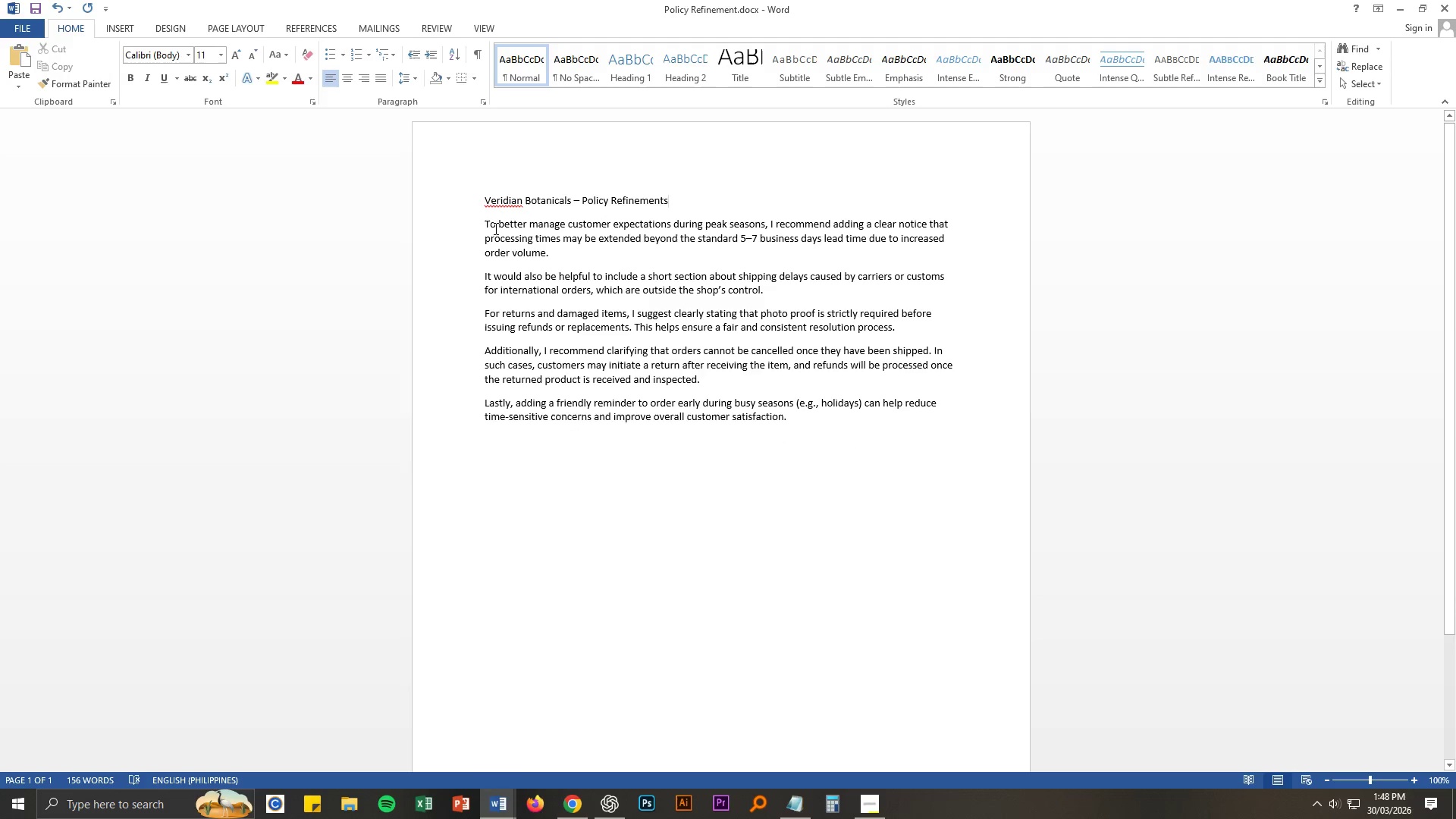 
left_click([483, 224])
 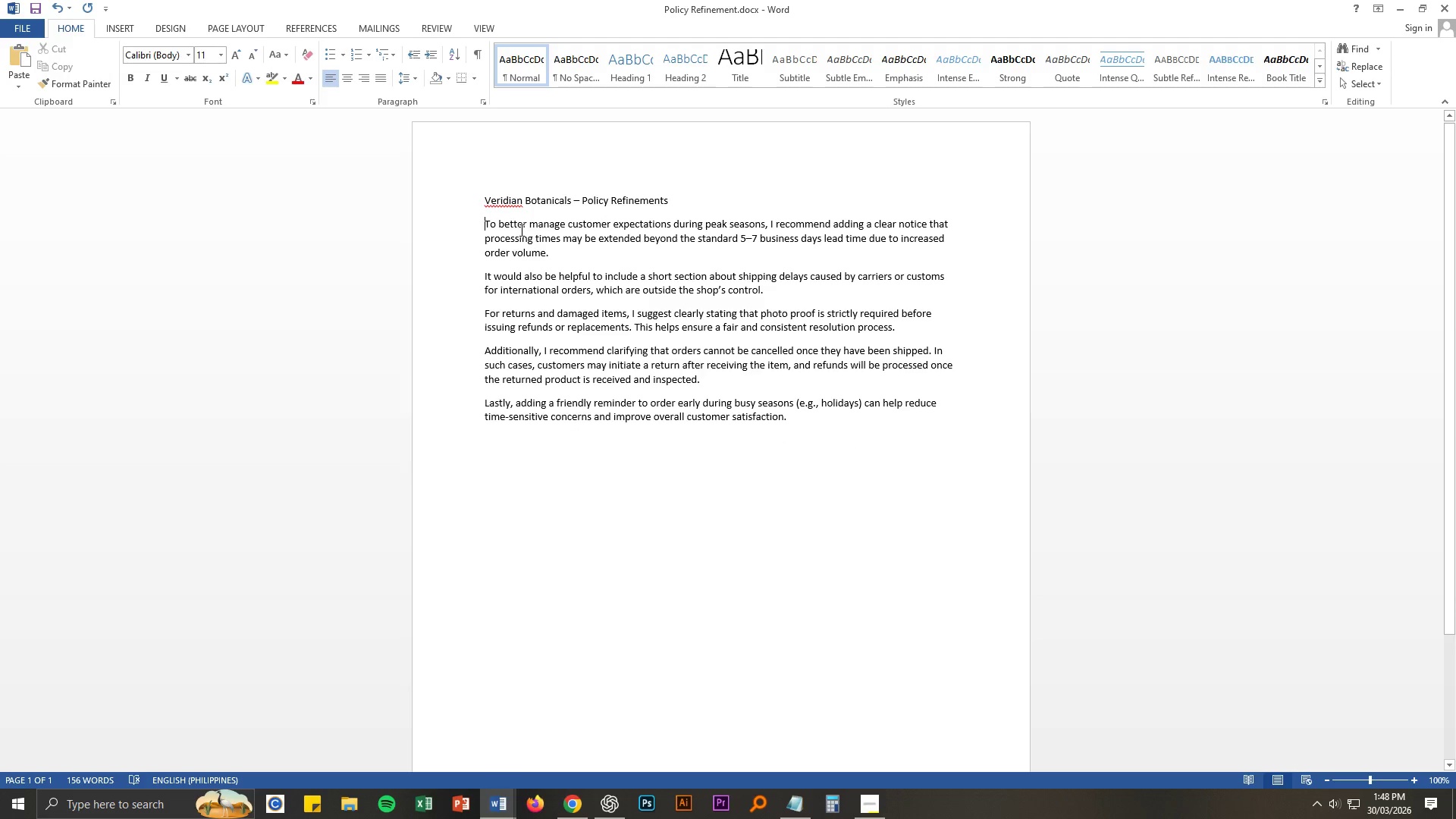 
key(1)
 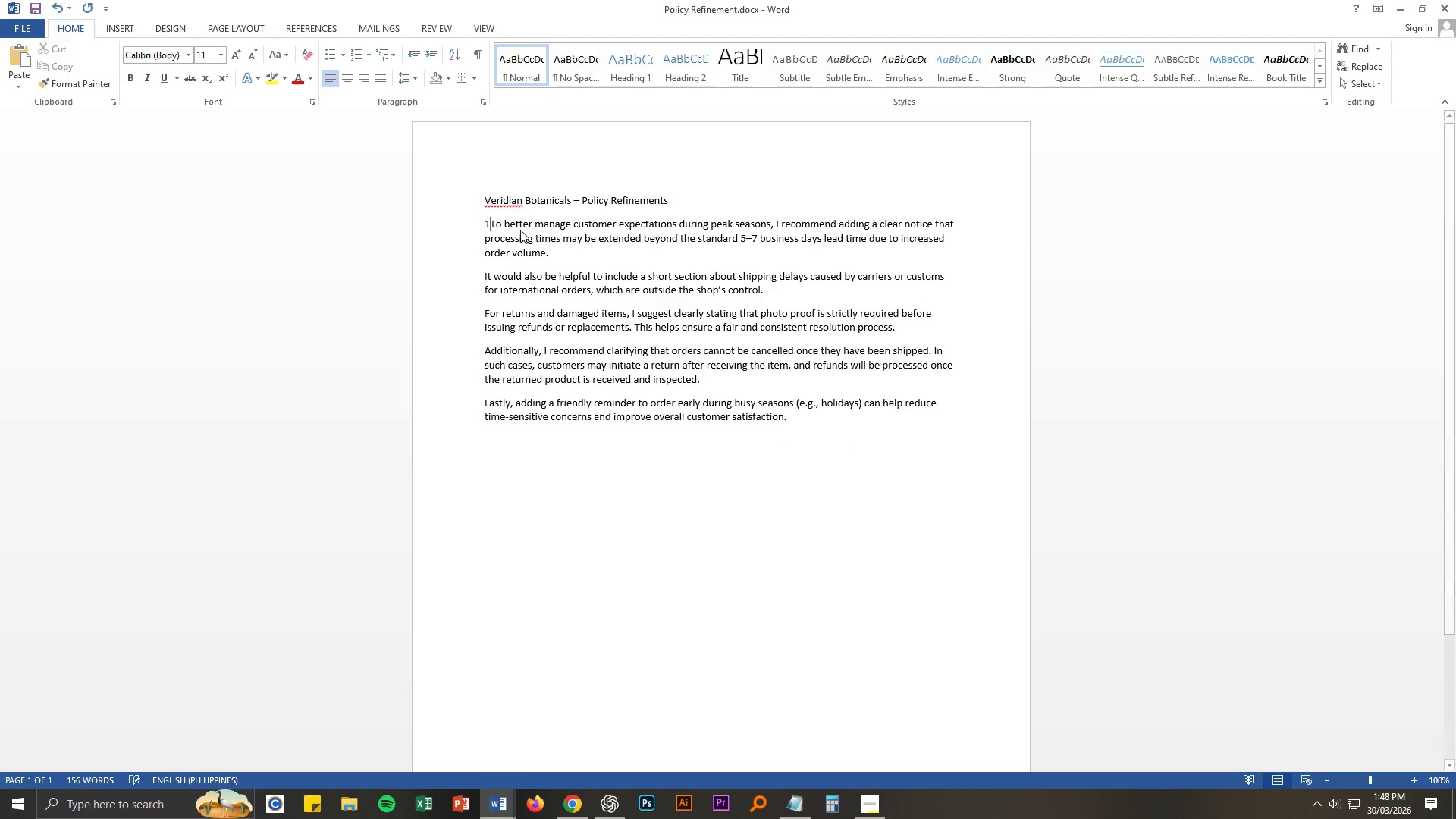 
key(NumpadDecimal)
 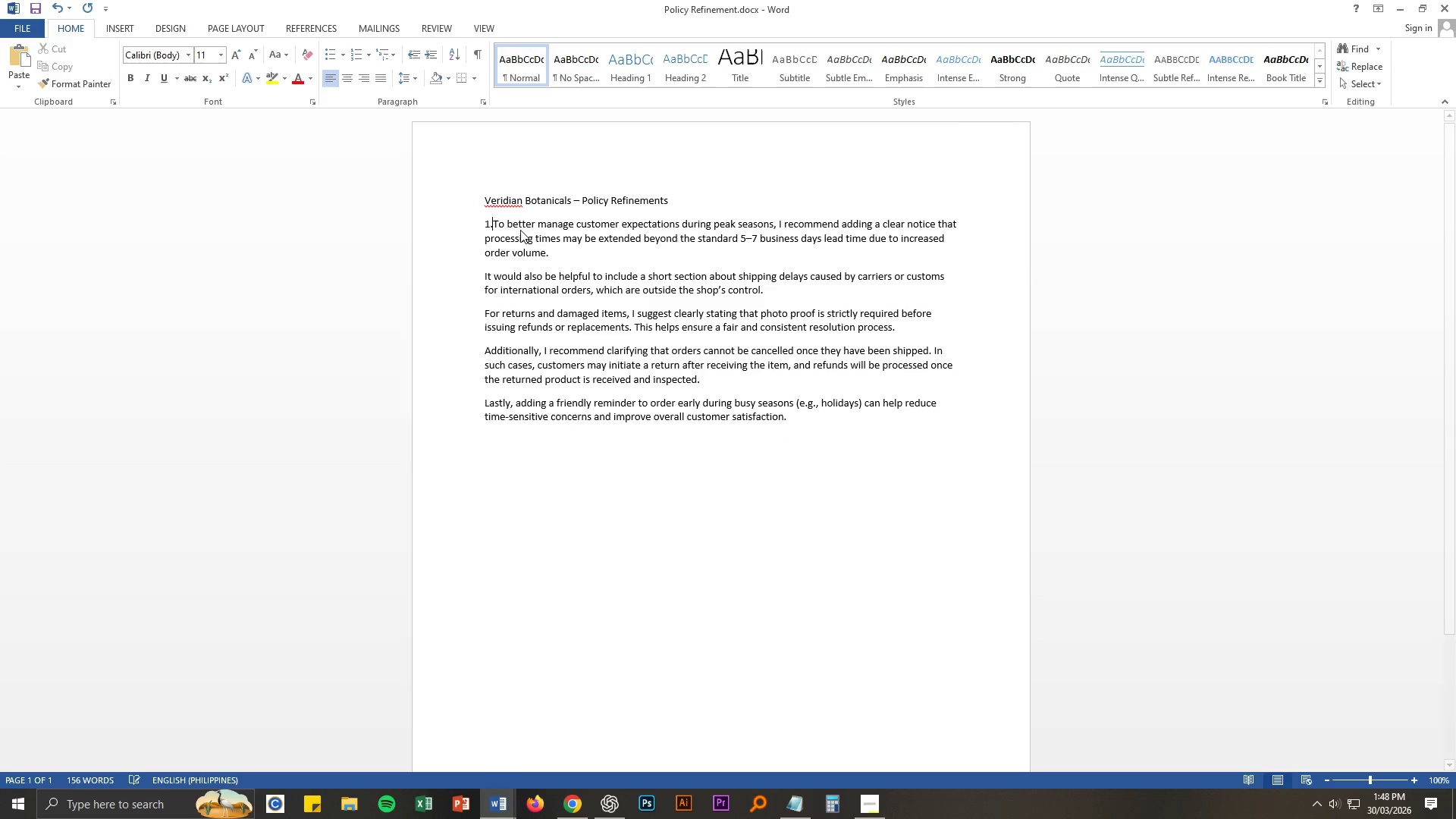 
key(Space)
 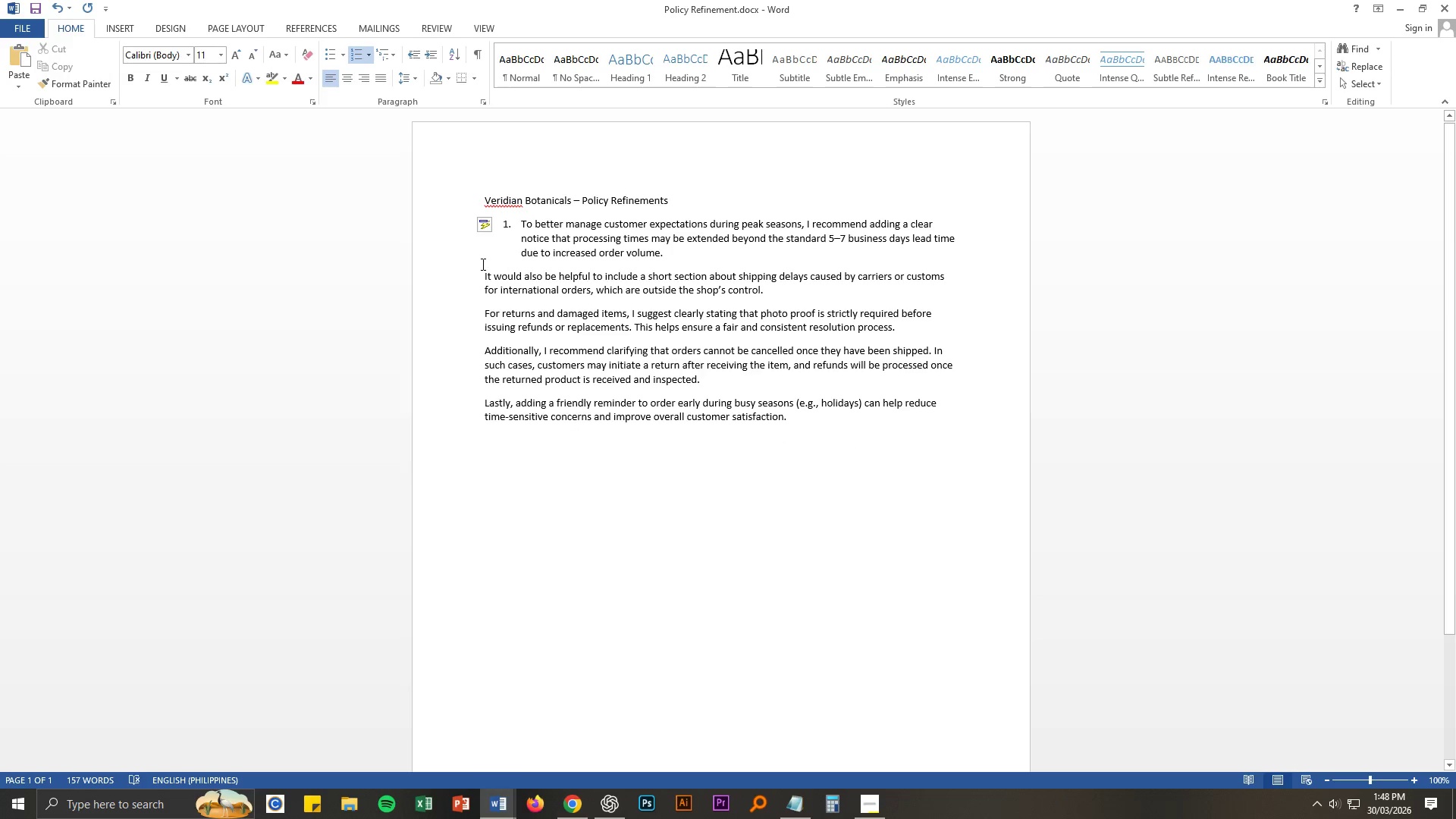 
left_click([484, 275])
 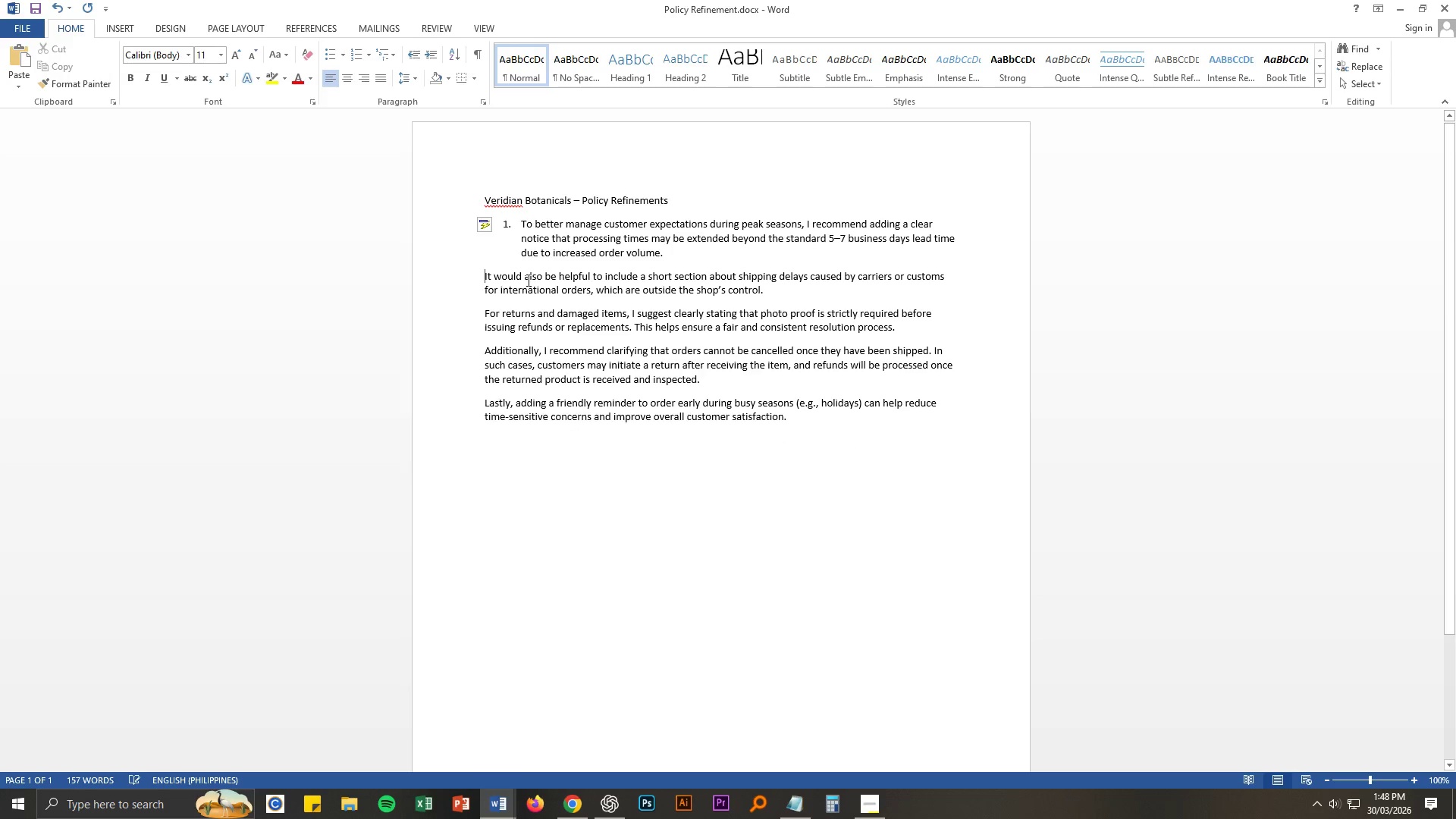 
key(Numpad2)
 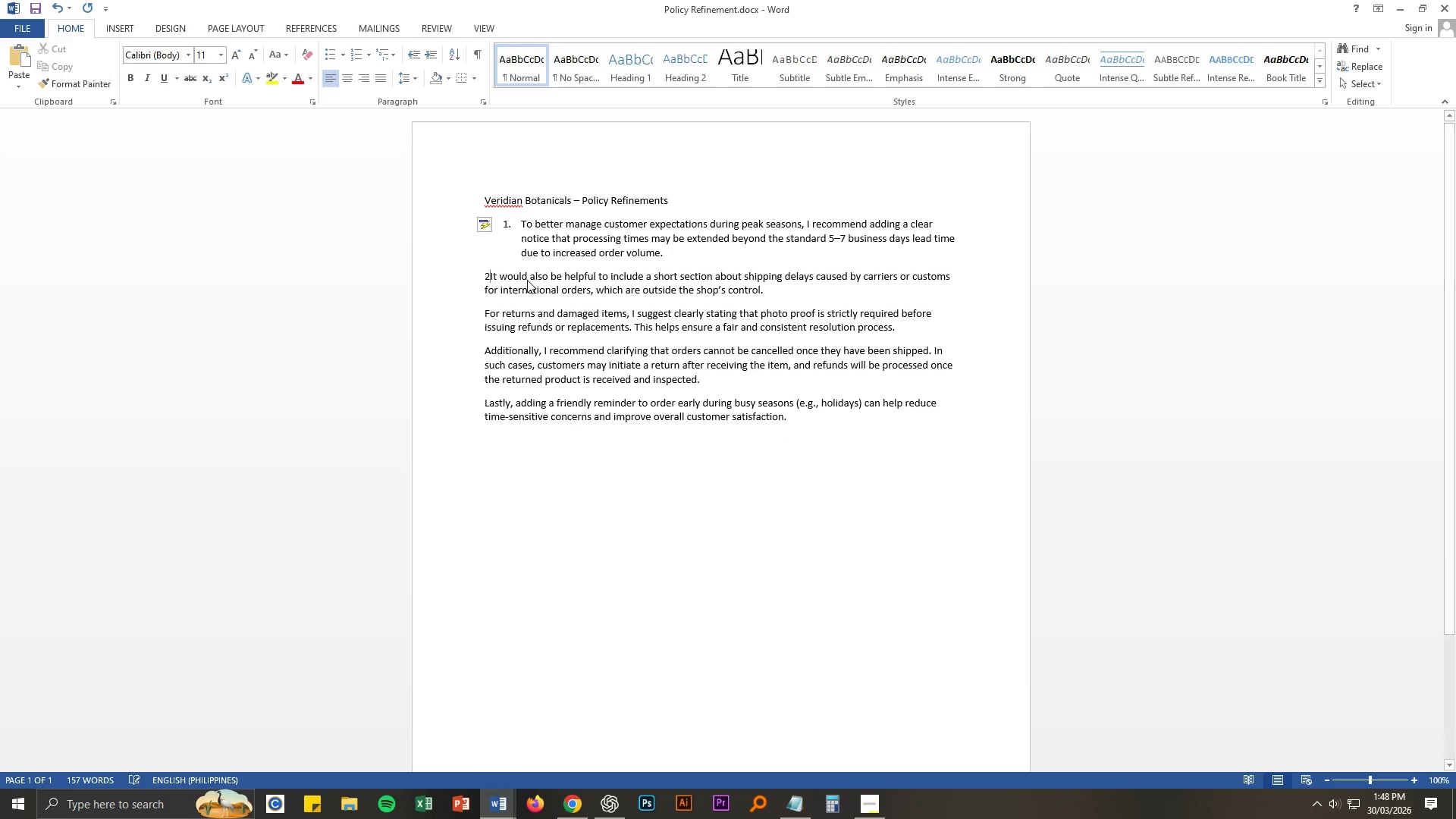 
key(NumpadDecimal)
 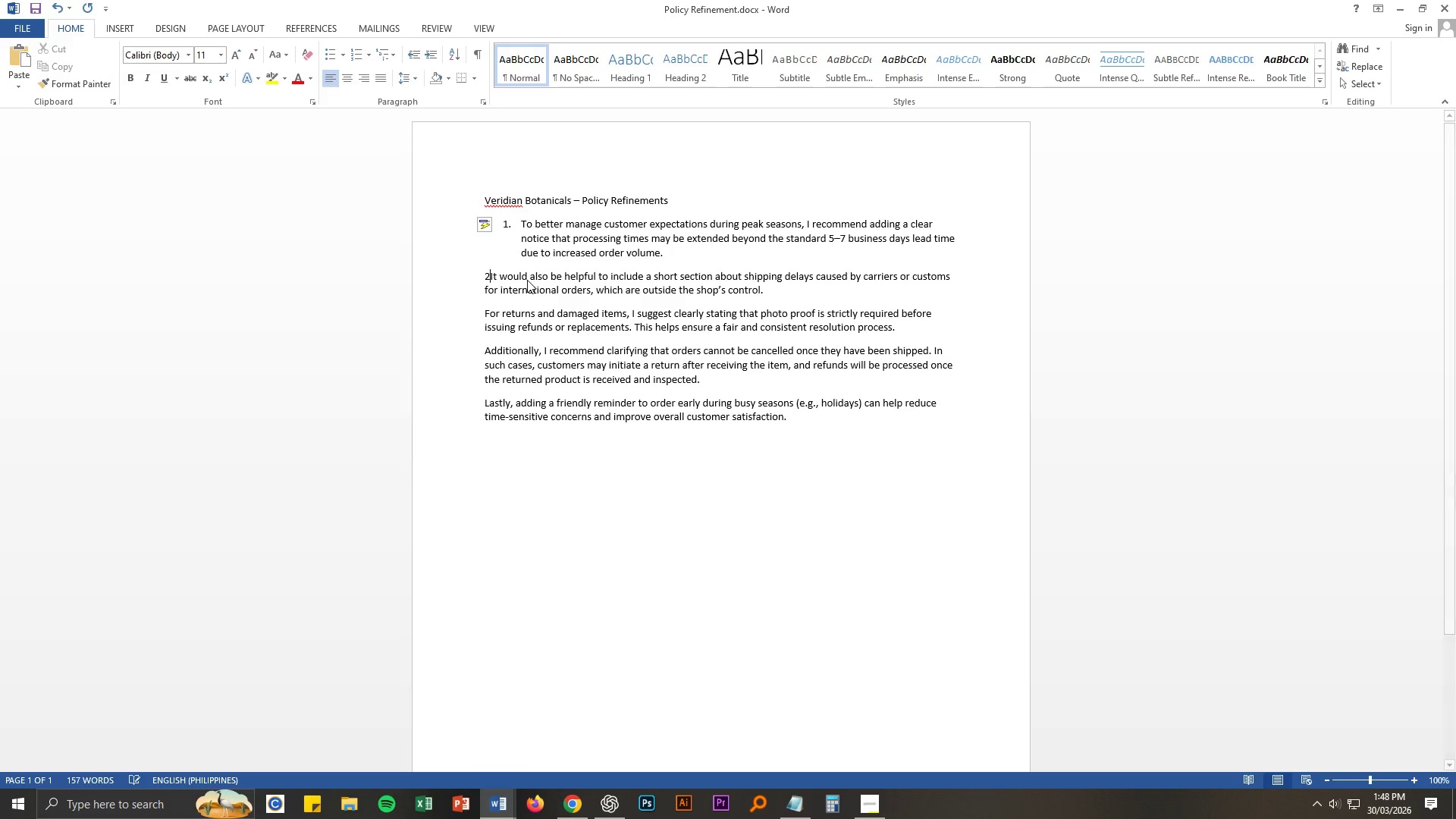 
key(Space)
 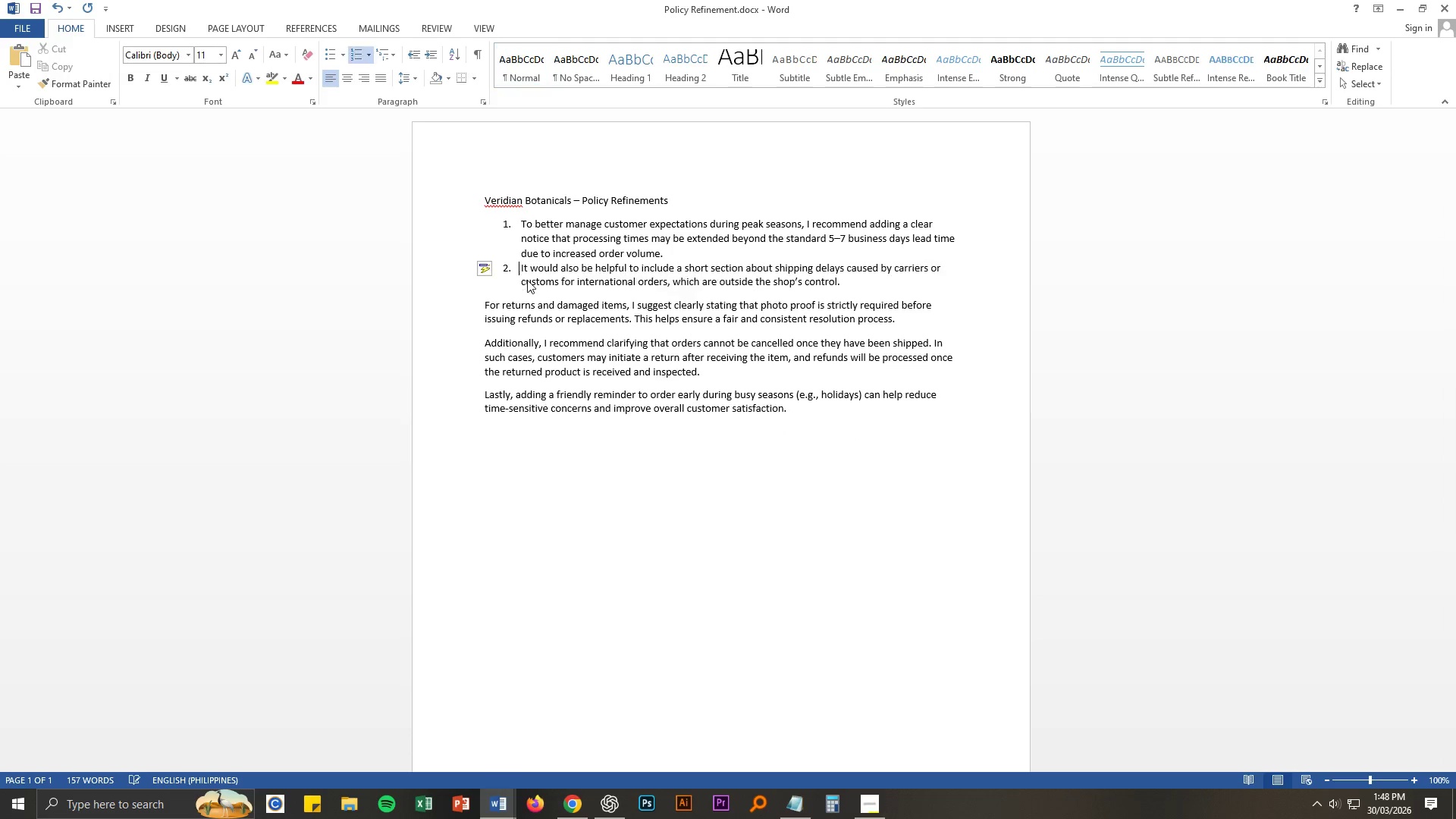 
key(NumpadEnter)
 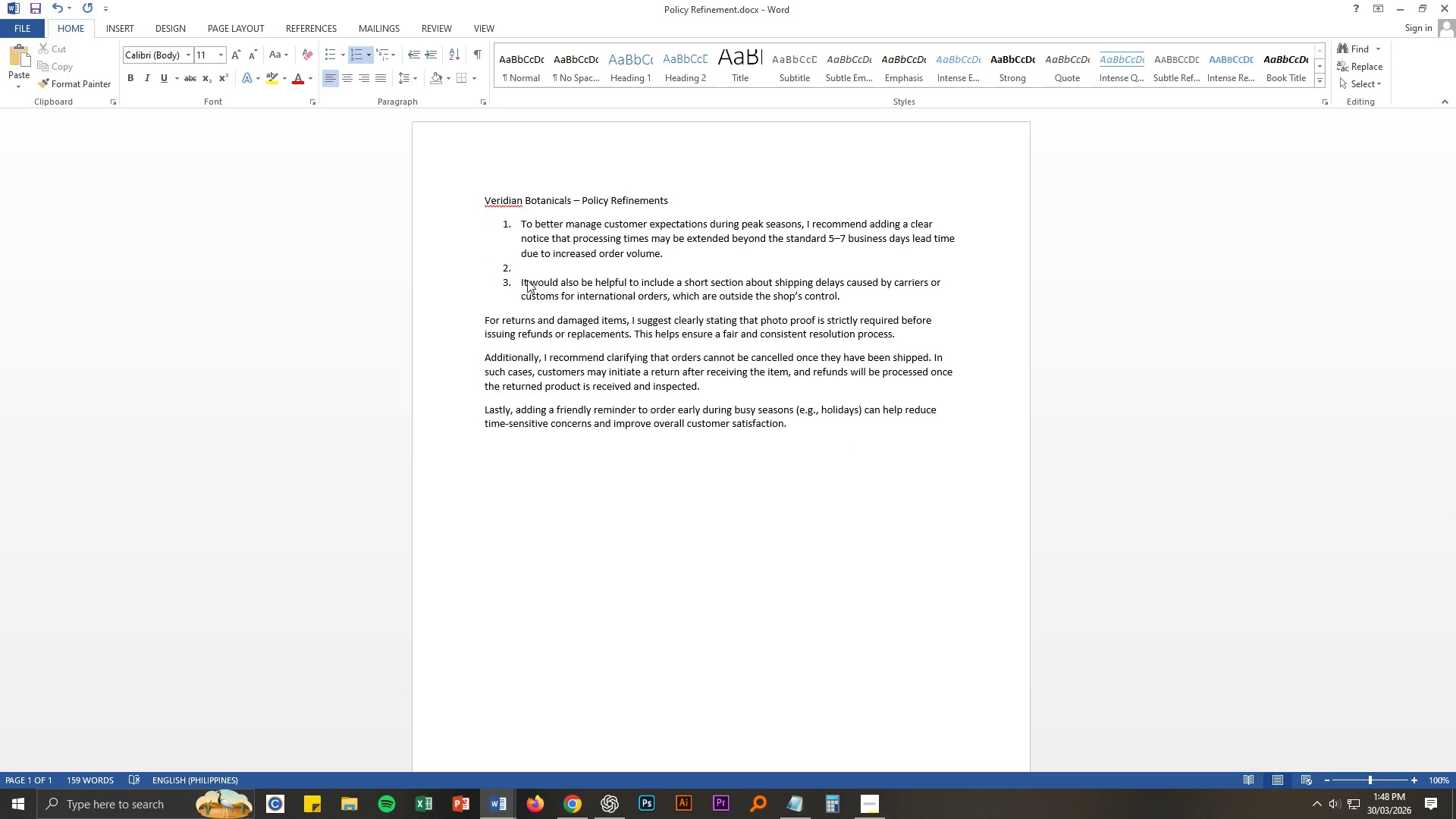 
key(Backspace)
 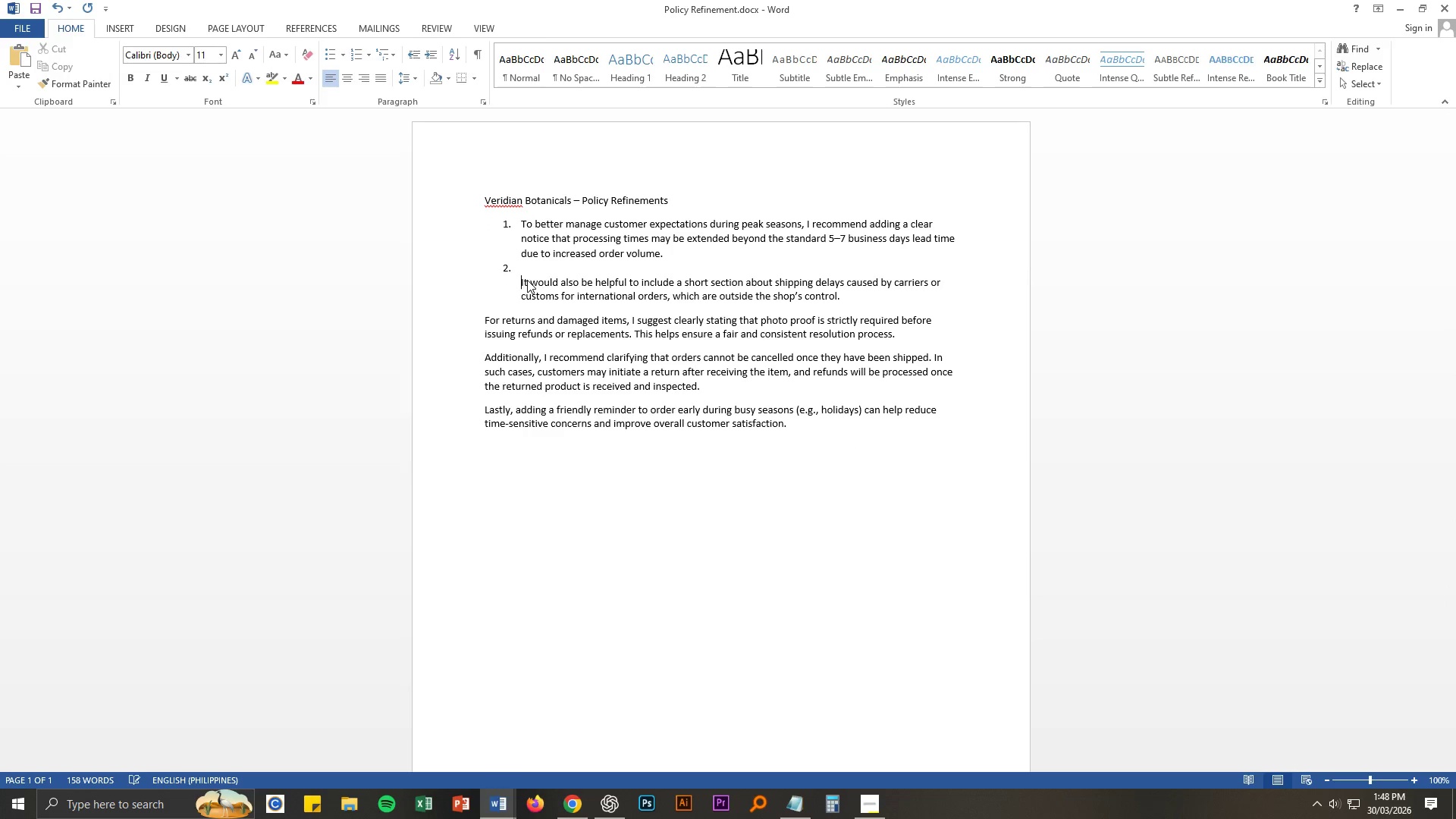 
key(Backspace)
 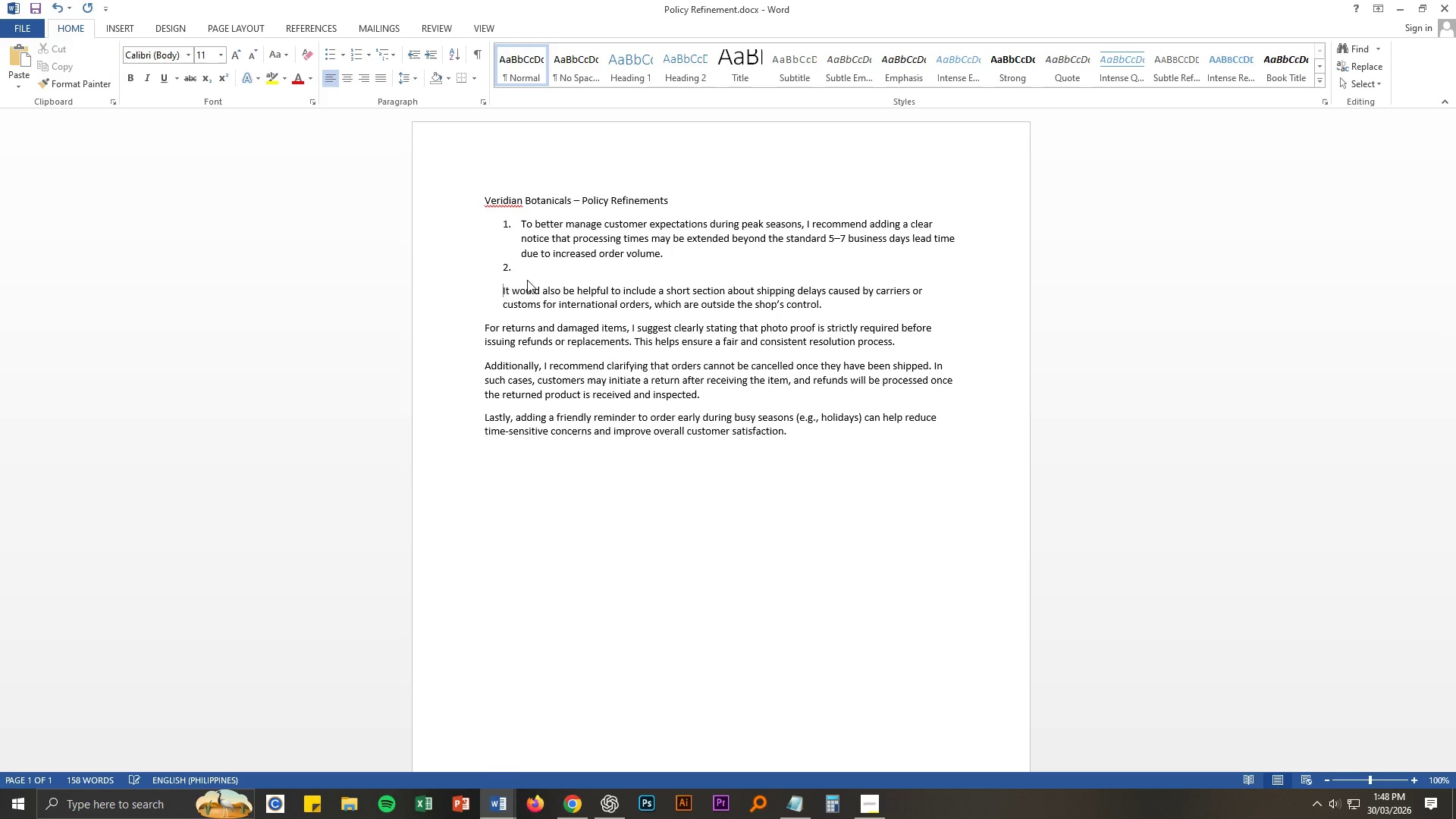 
key(Backspace)
 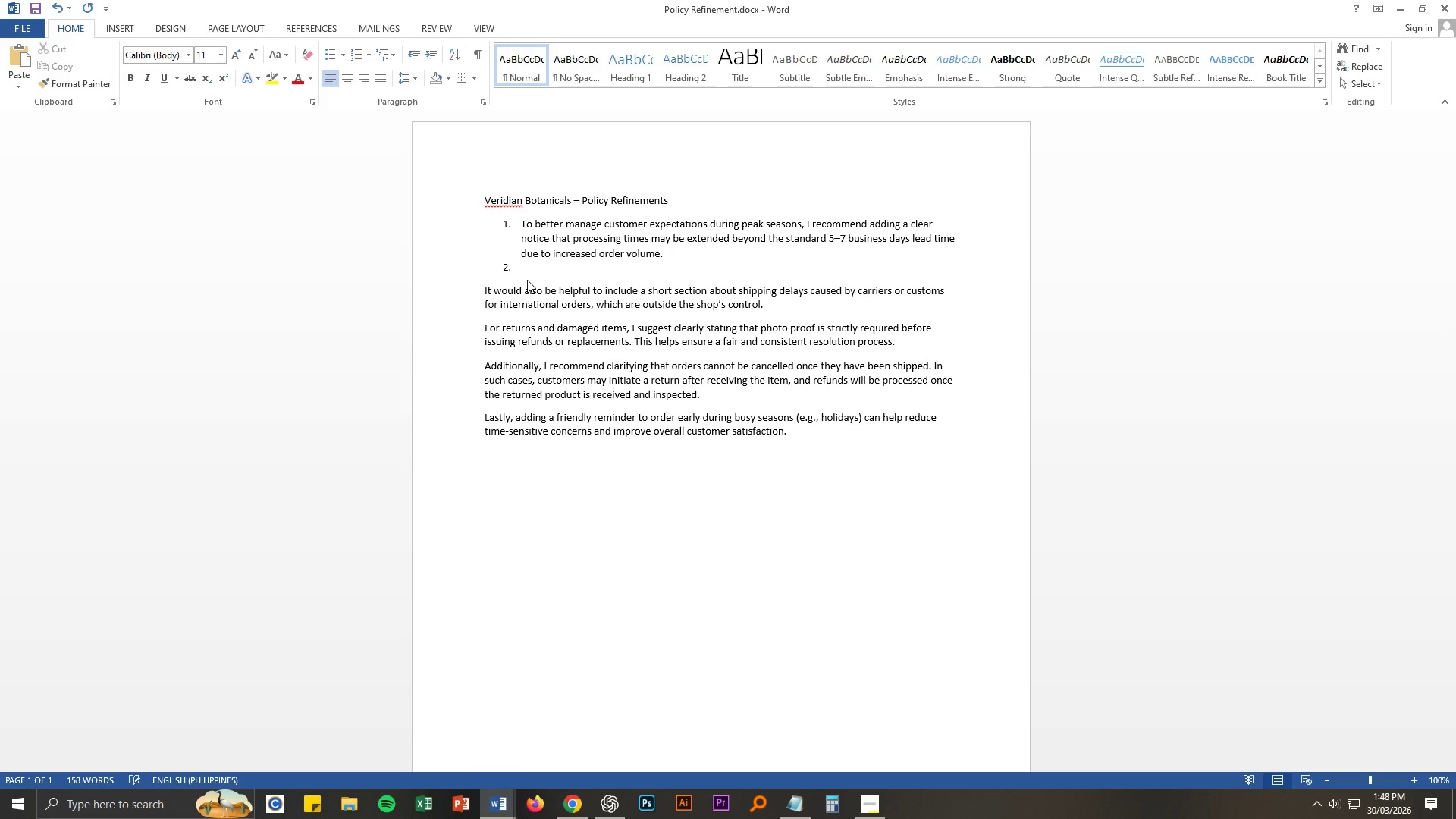 
key(Backspace)
 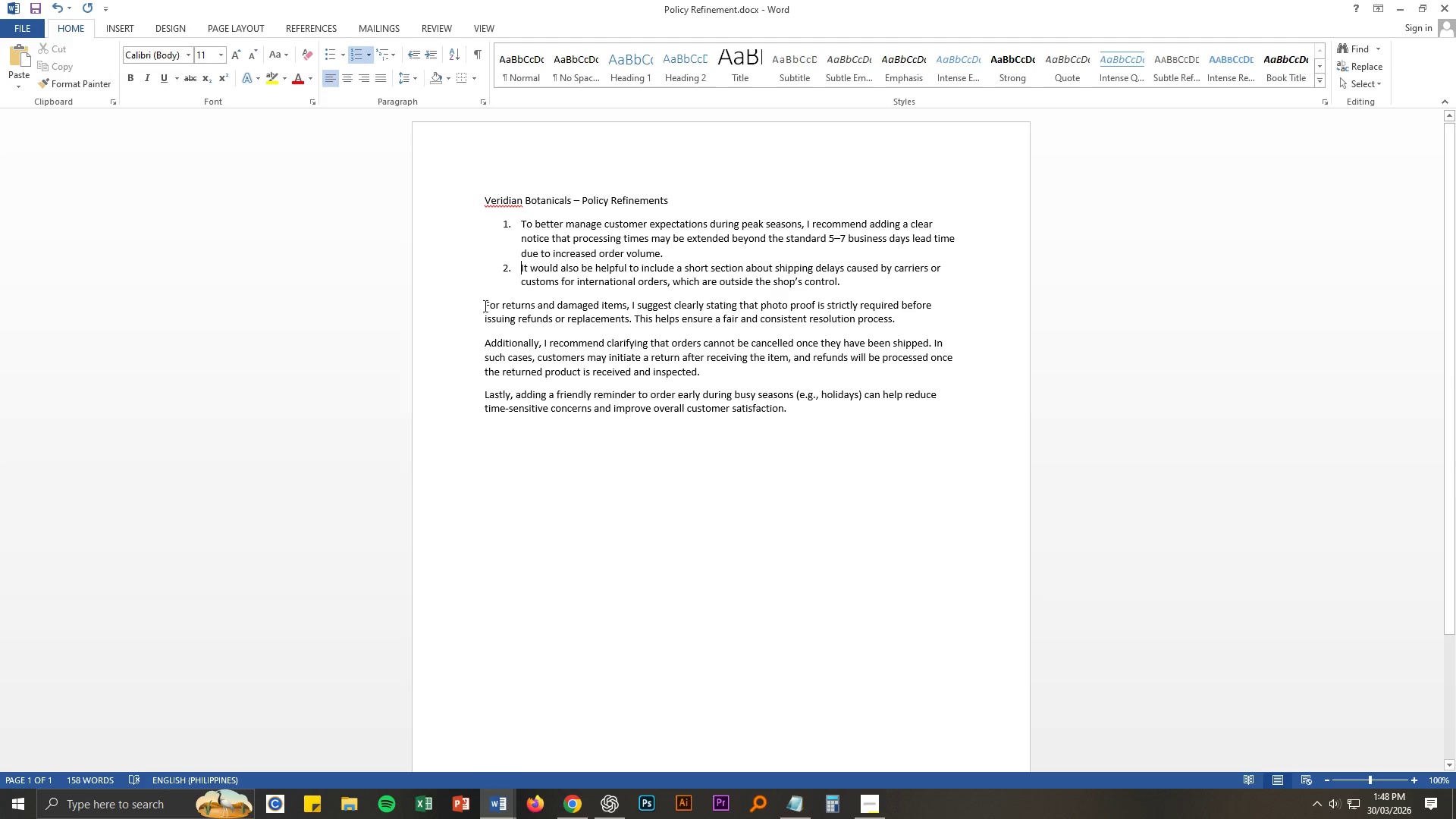 
left_click([482, 305])
 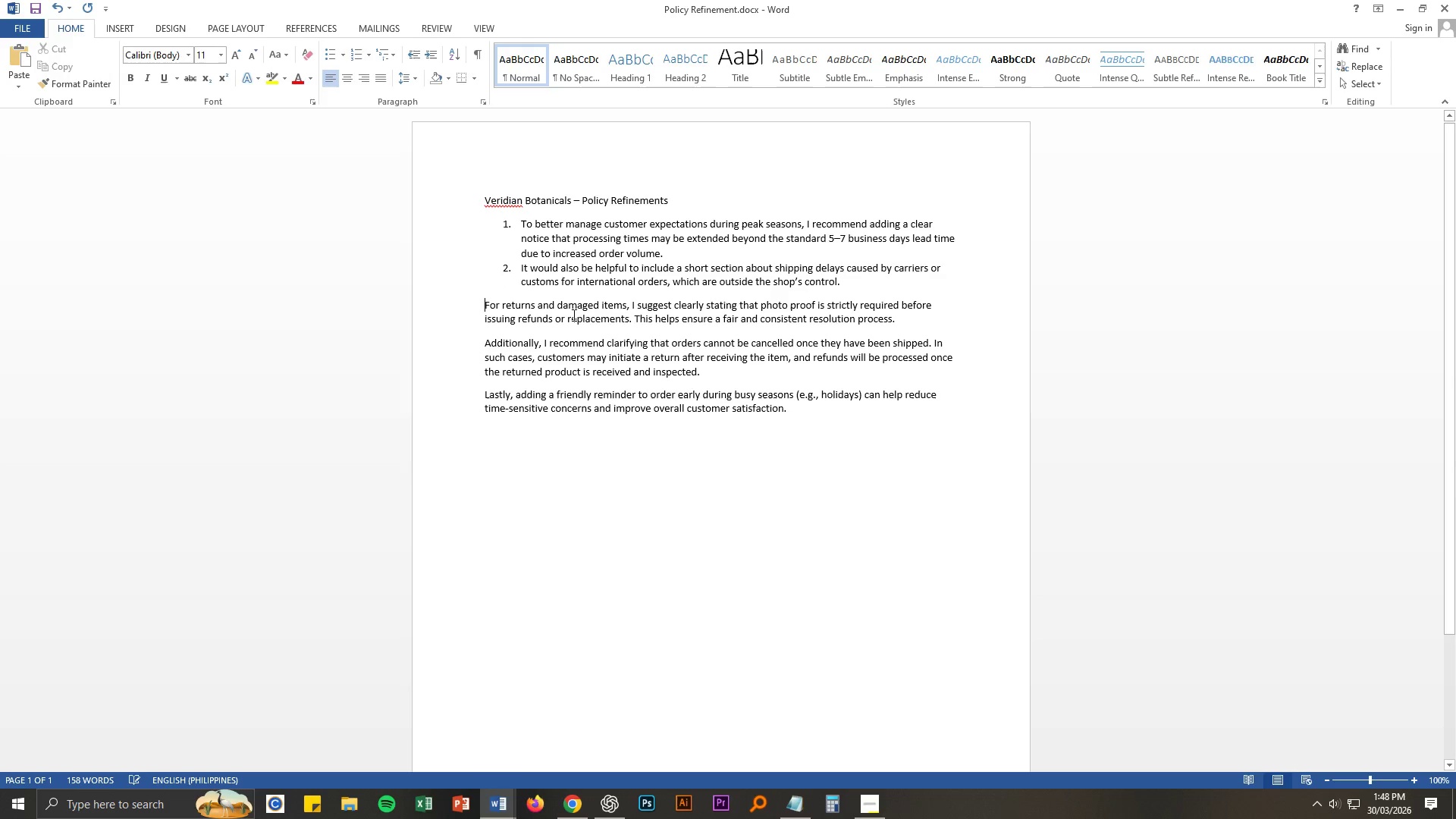 
key(3)
 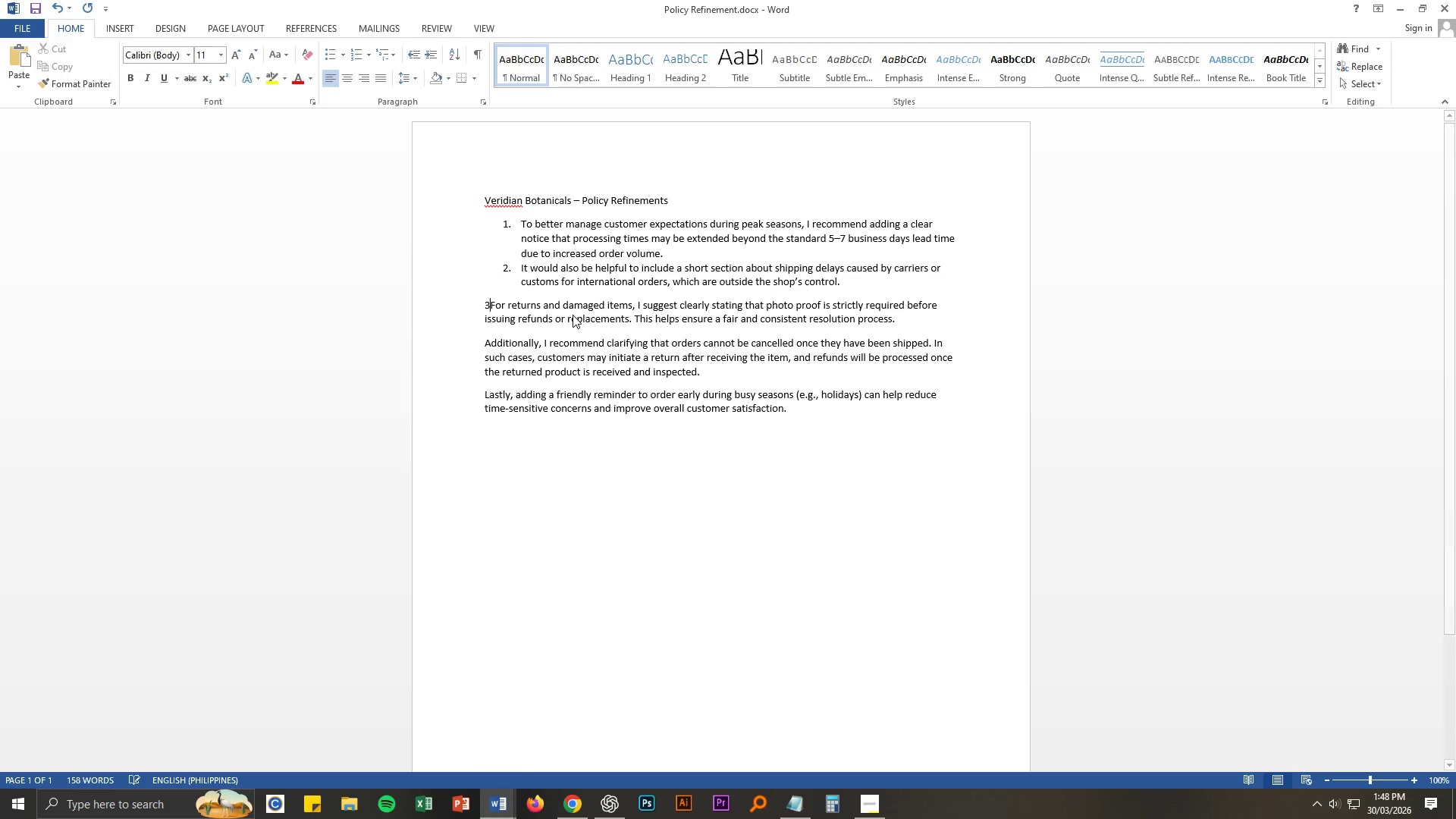 
key(Numpad3)
 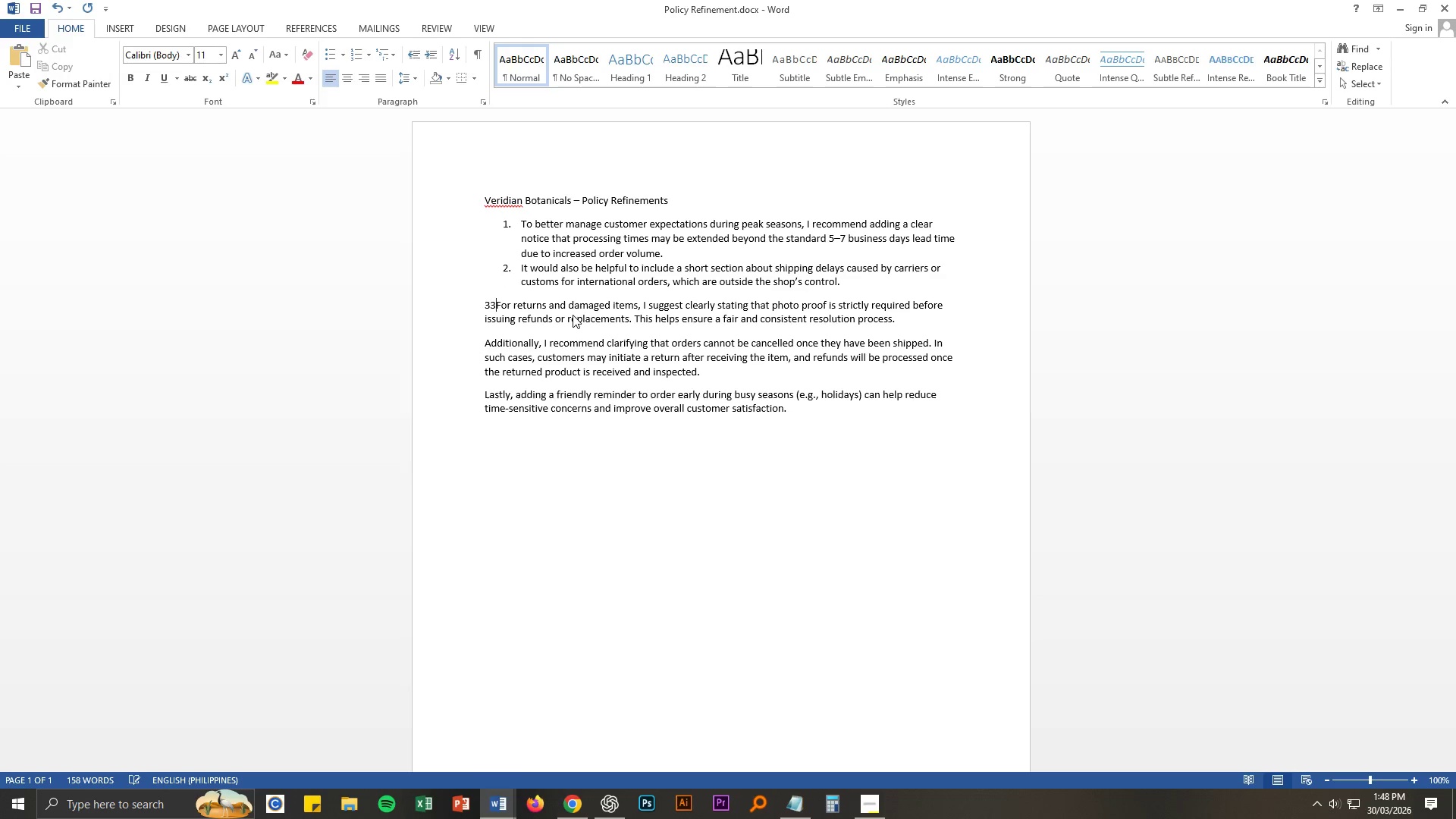 
key(Backspace)
 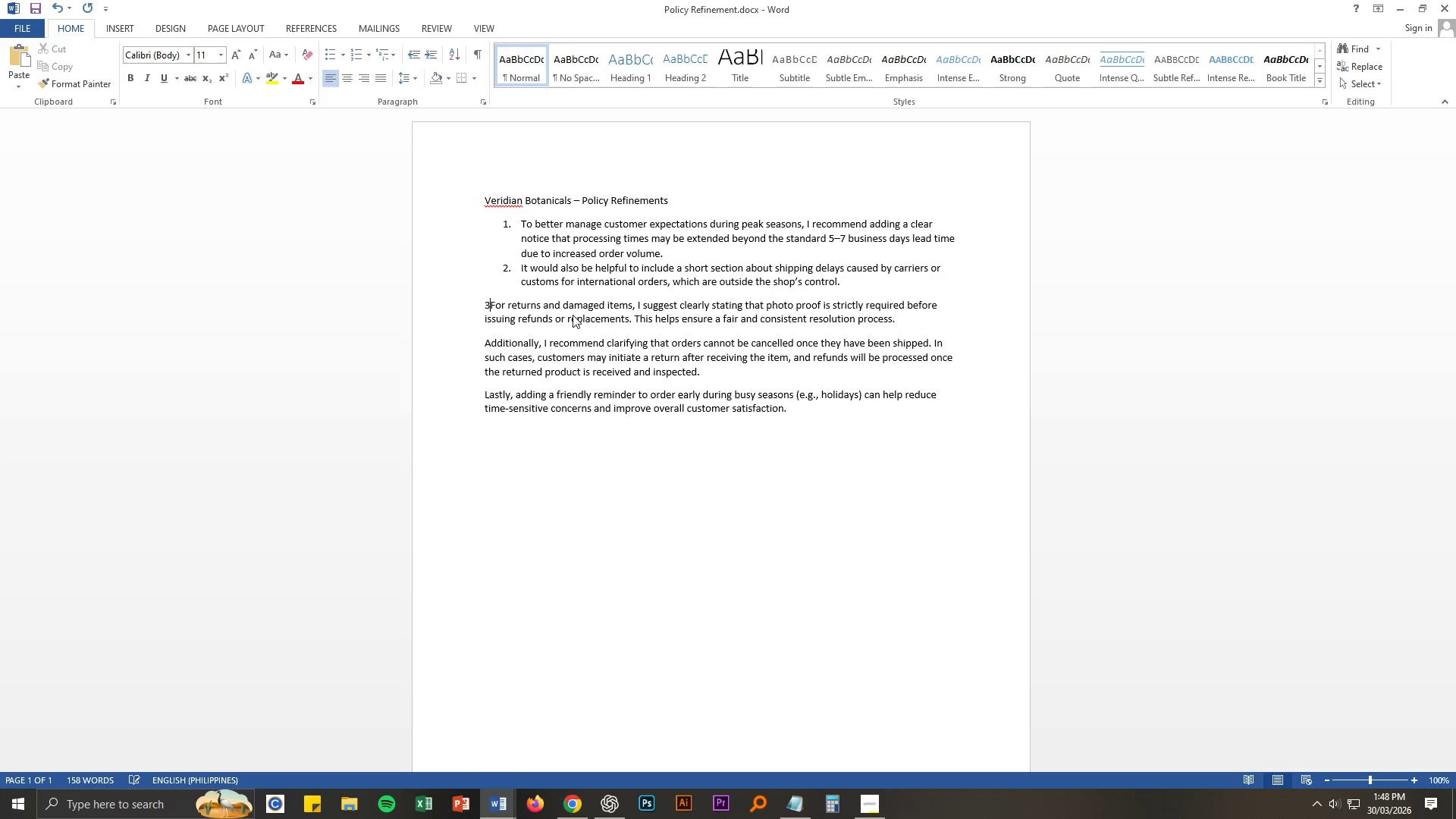 
key(NumpadDecimal)
 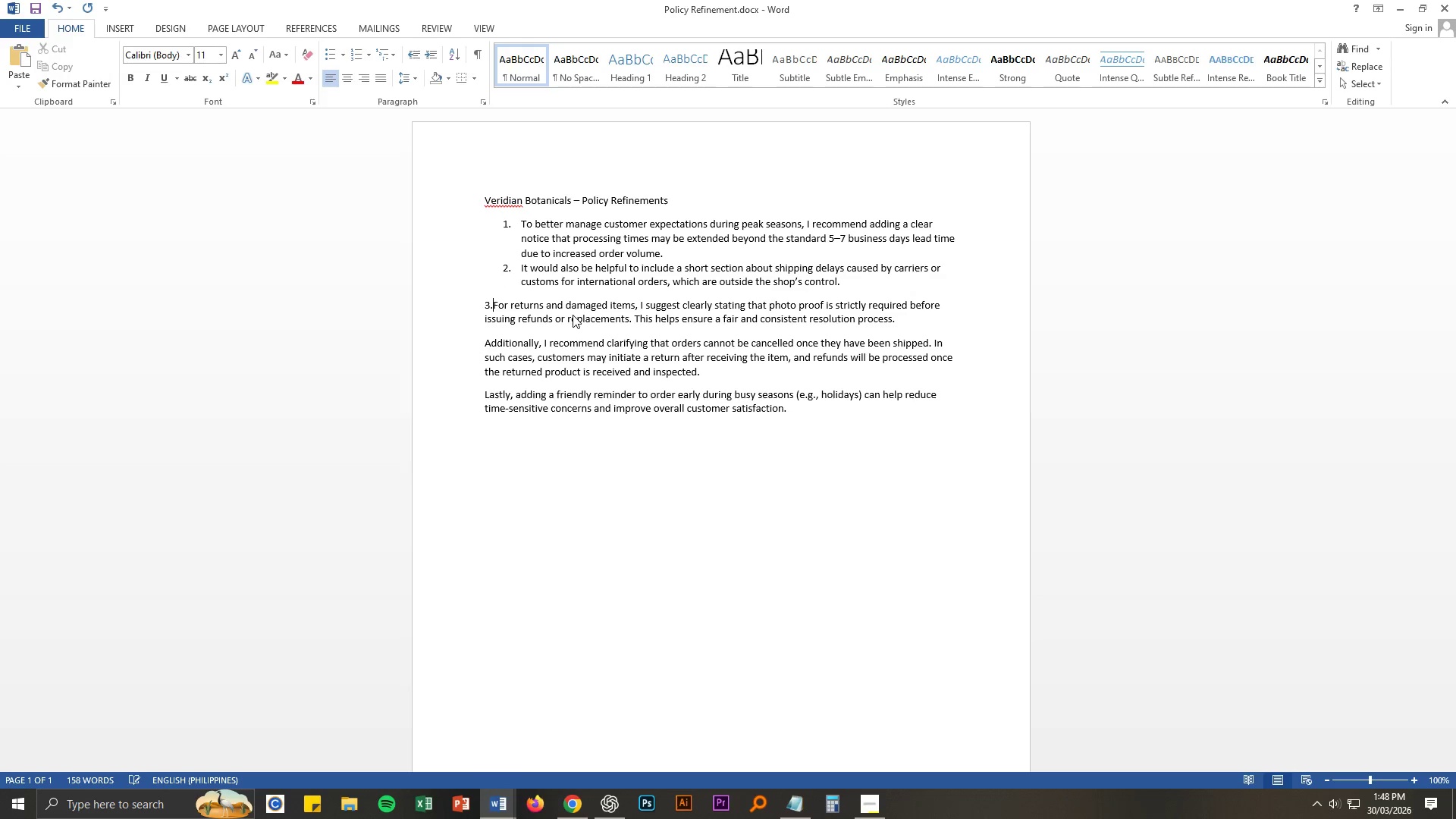 
key(NumpadEnter)
 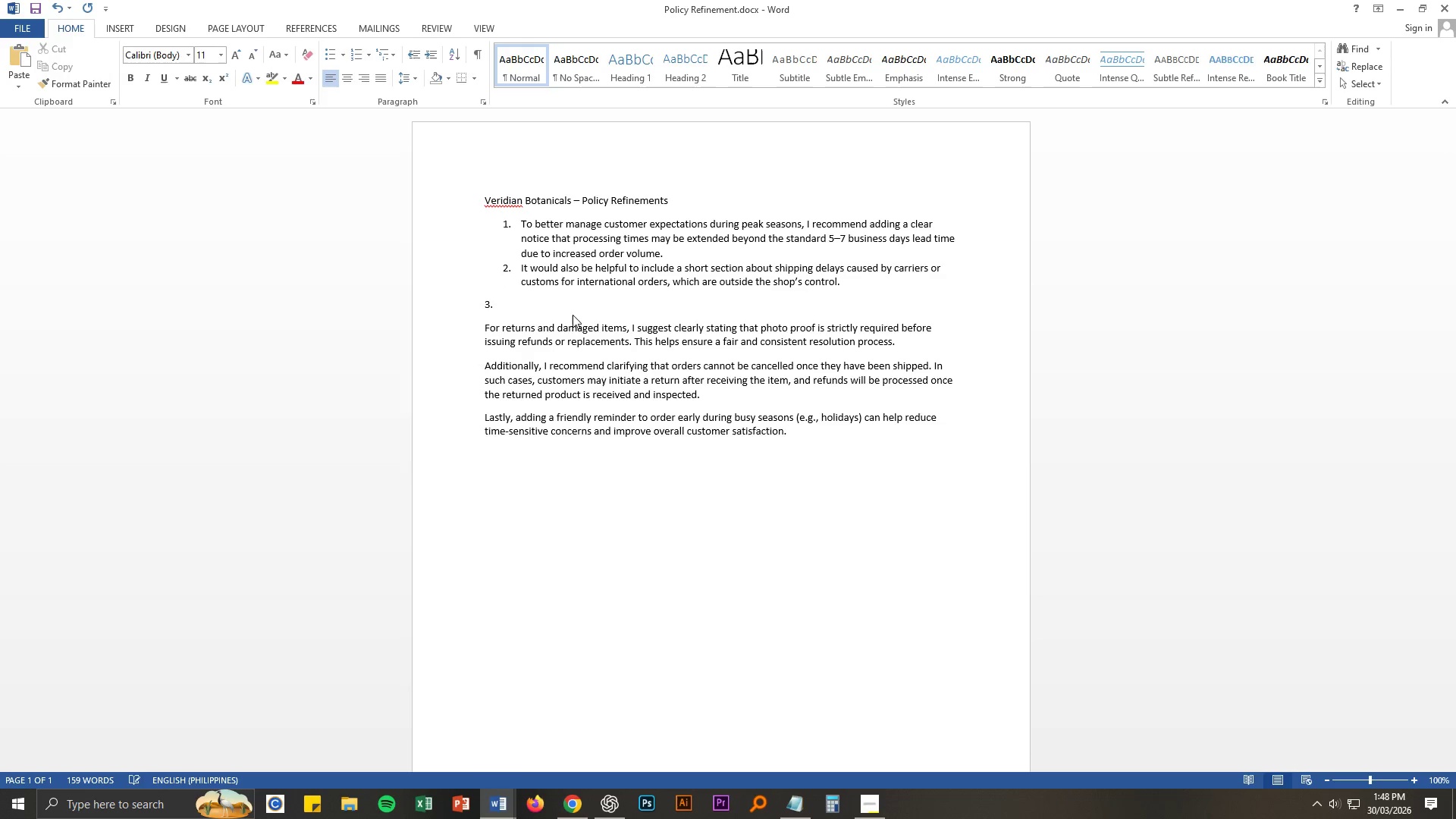 
key(Backspace)
 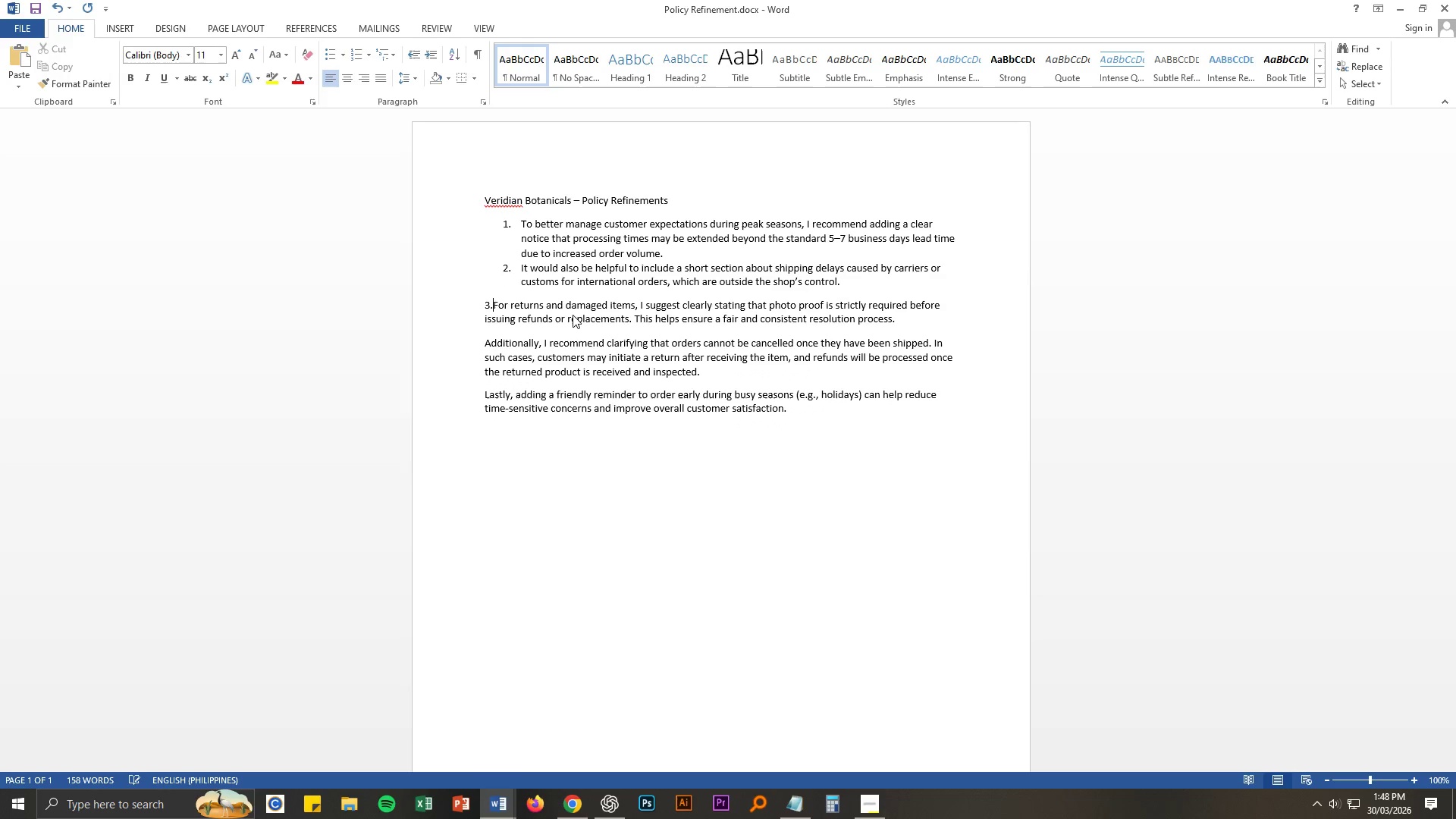 
key(Space)
 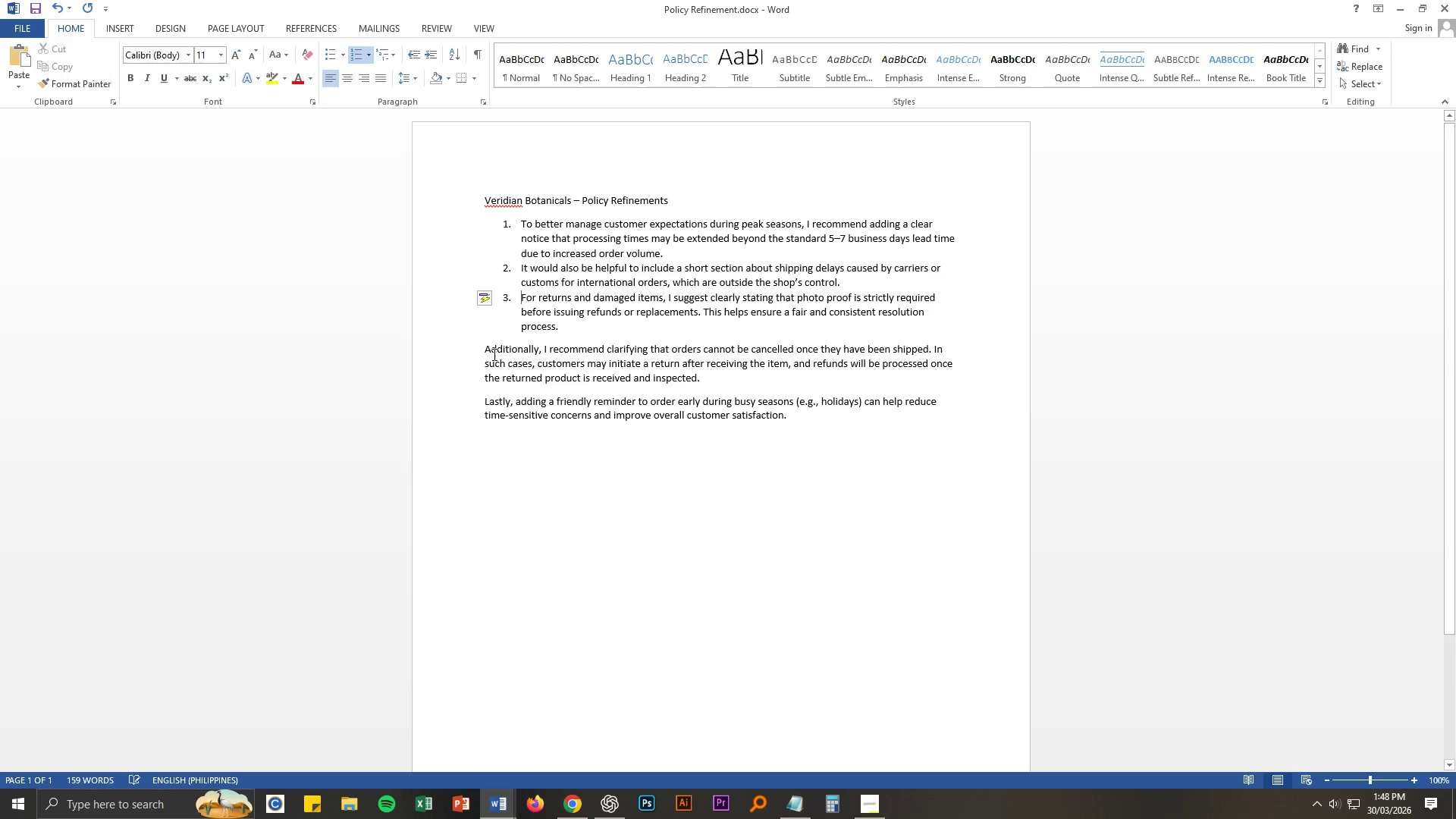 
left_click([482, 348])
 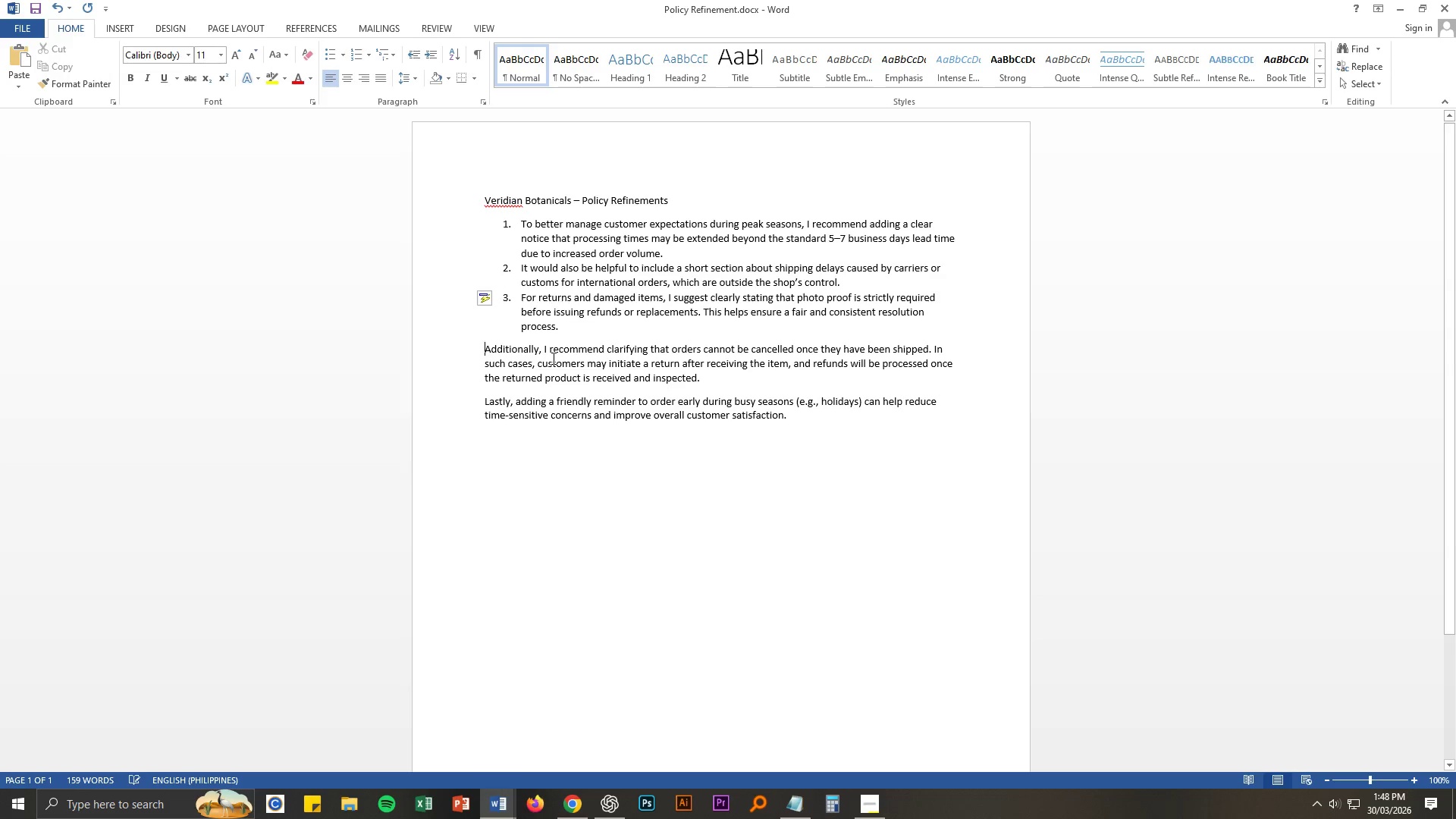 
key(4)
 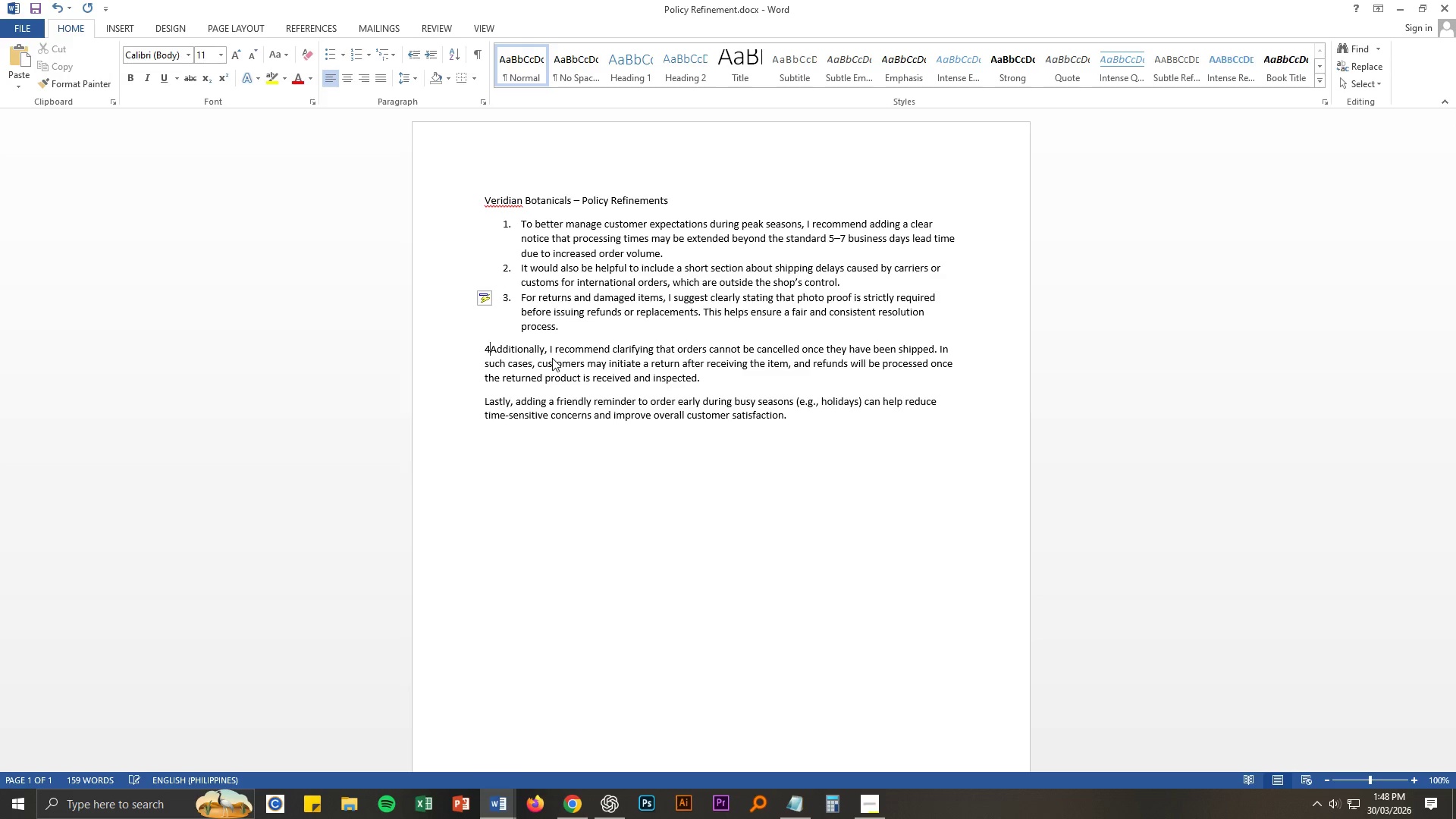 
key(NumpadDecimal)
 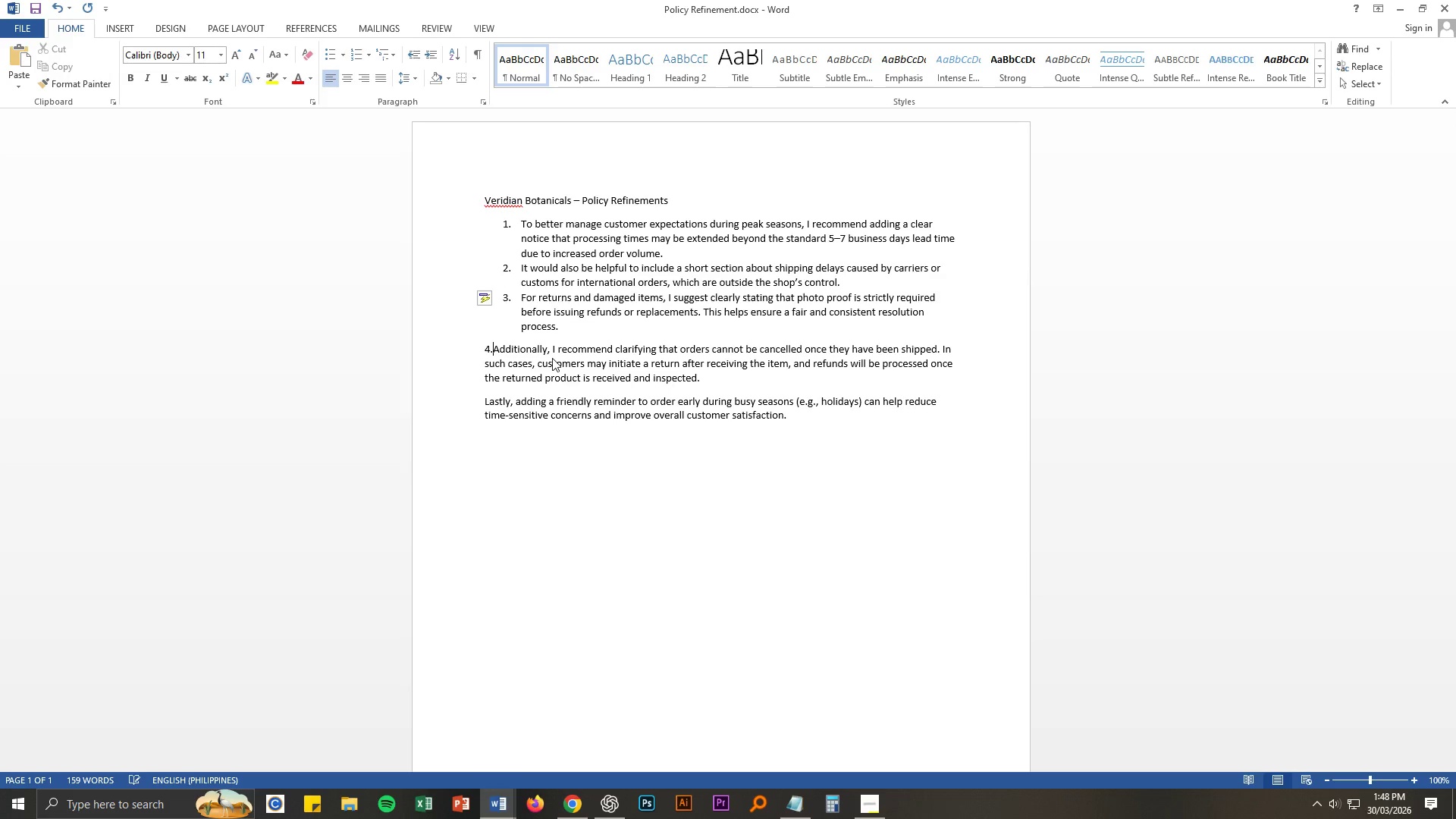 
key(Space)
 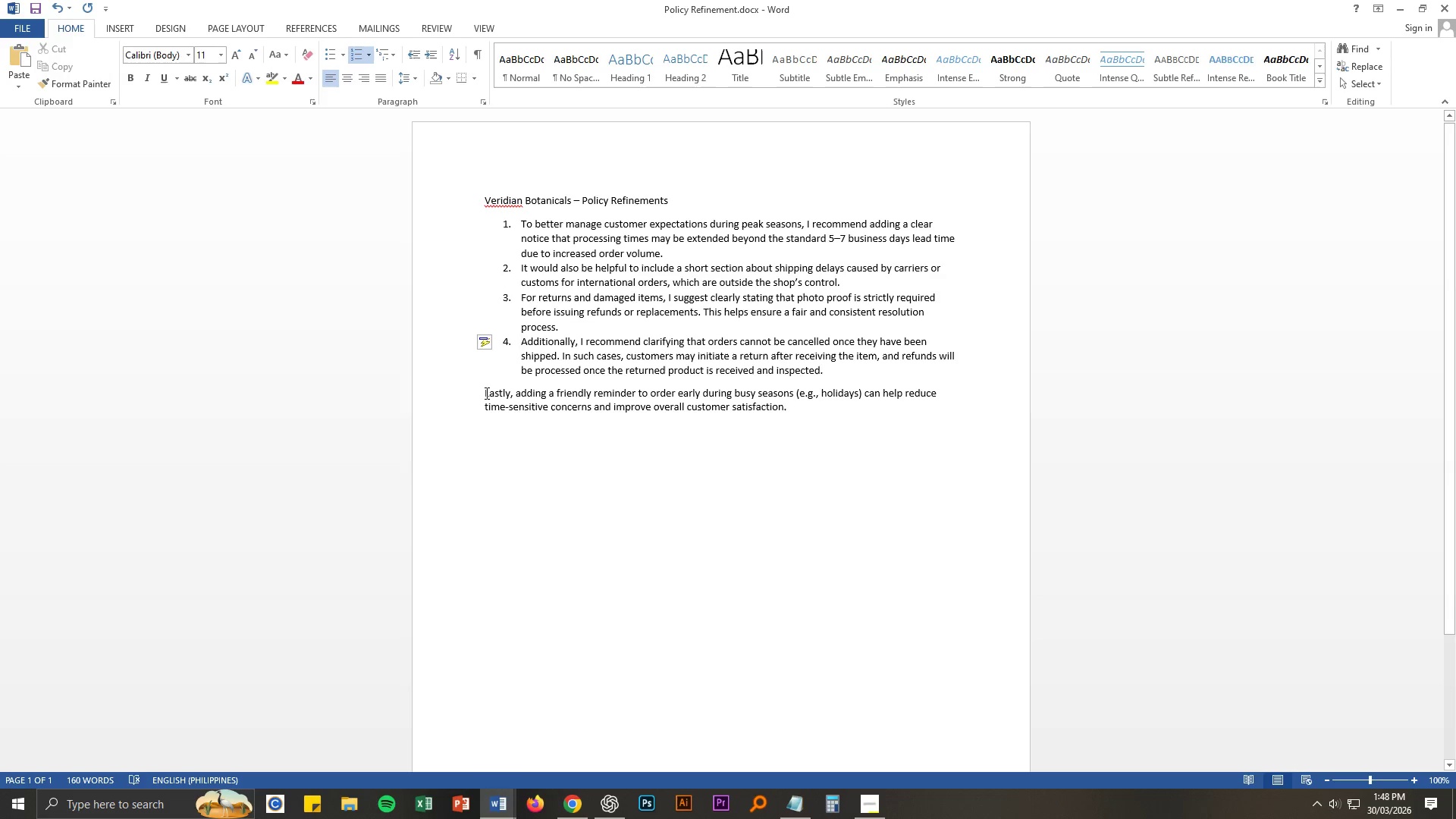 
left_click([484, 393])
 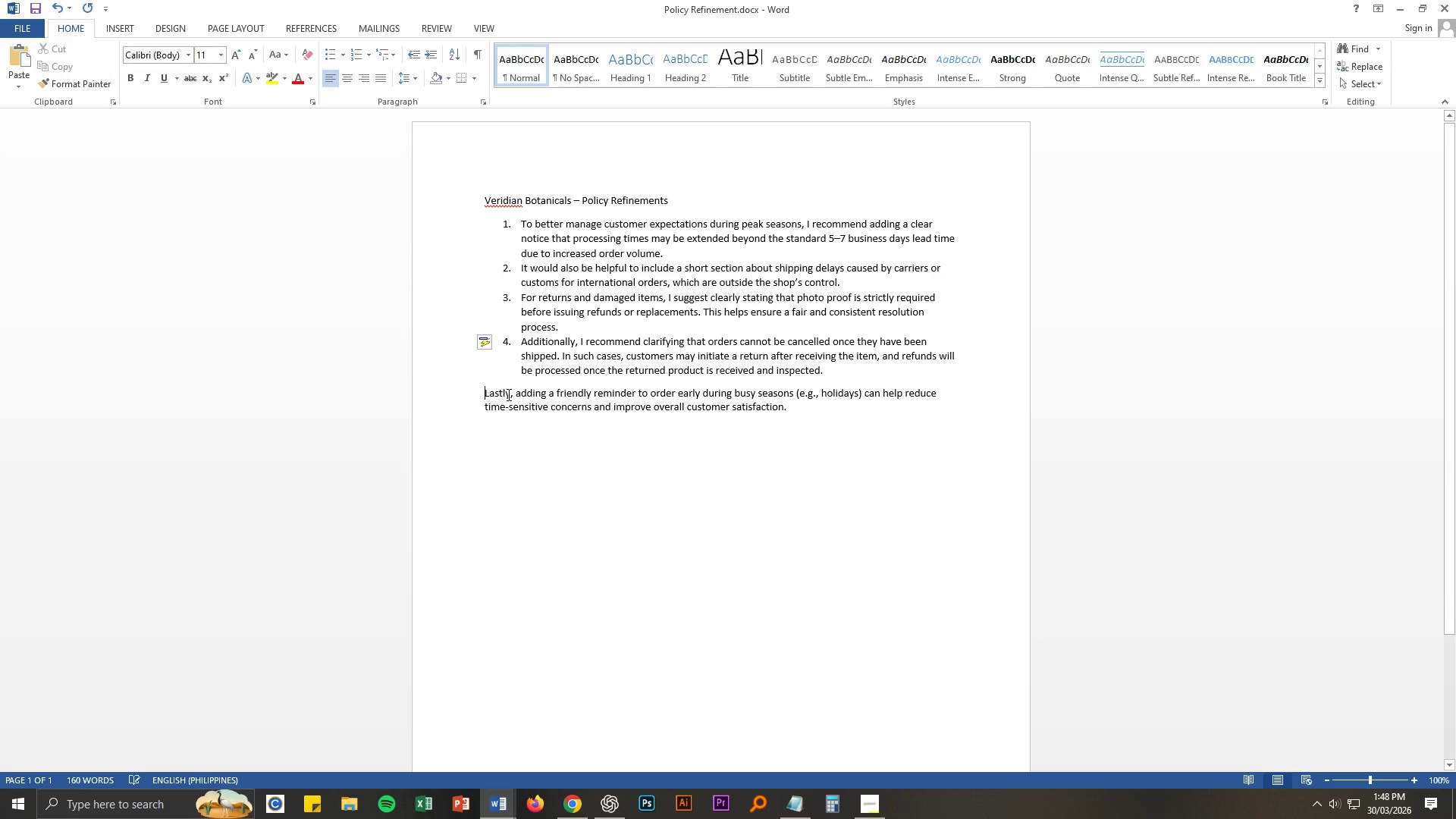 
key(5)
 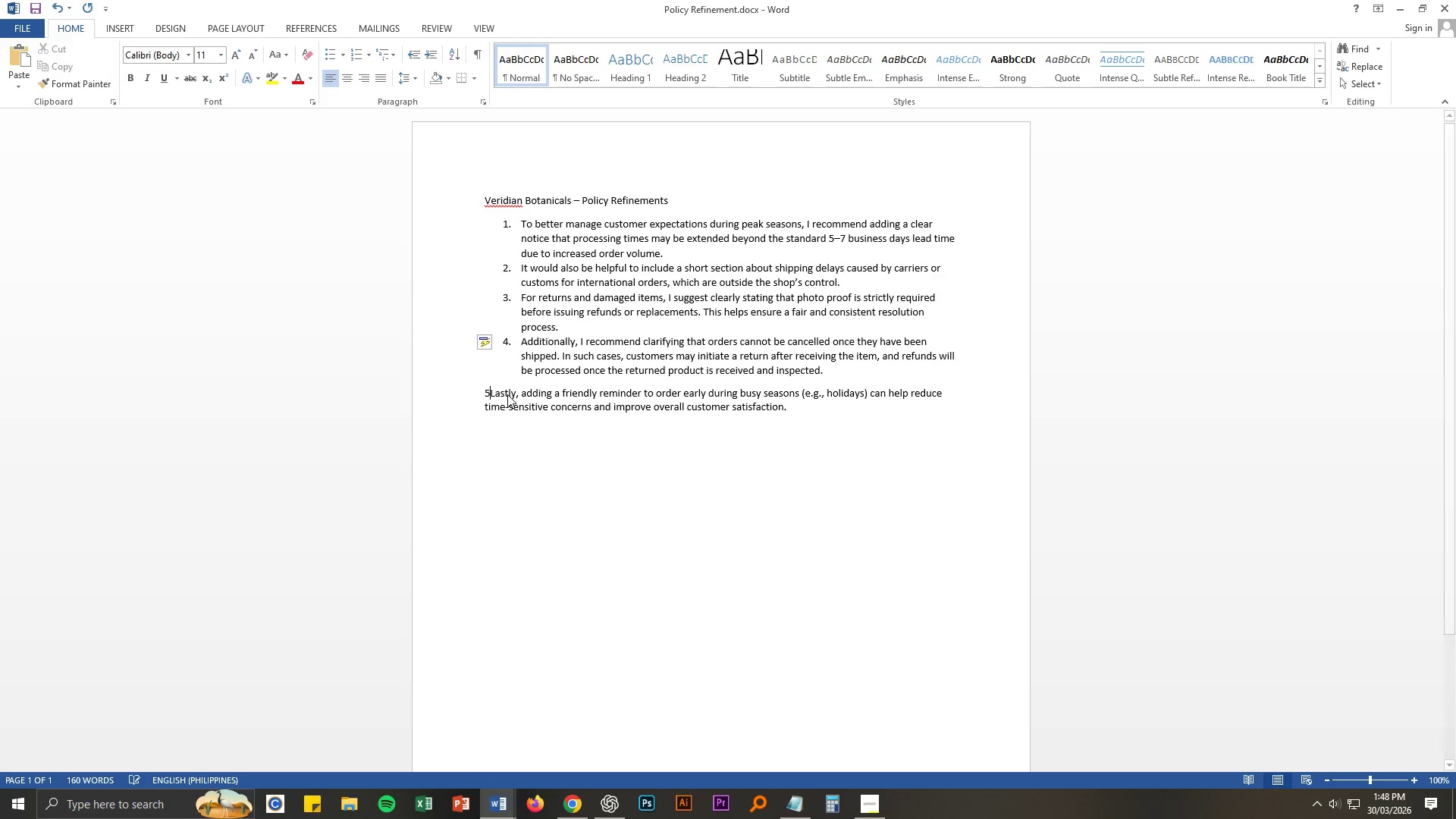 
key(NumpadDecimal)
 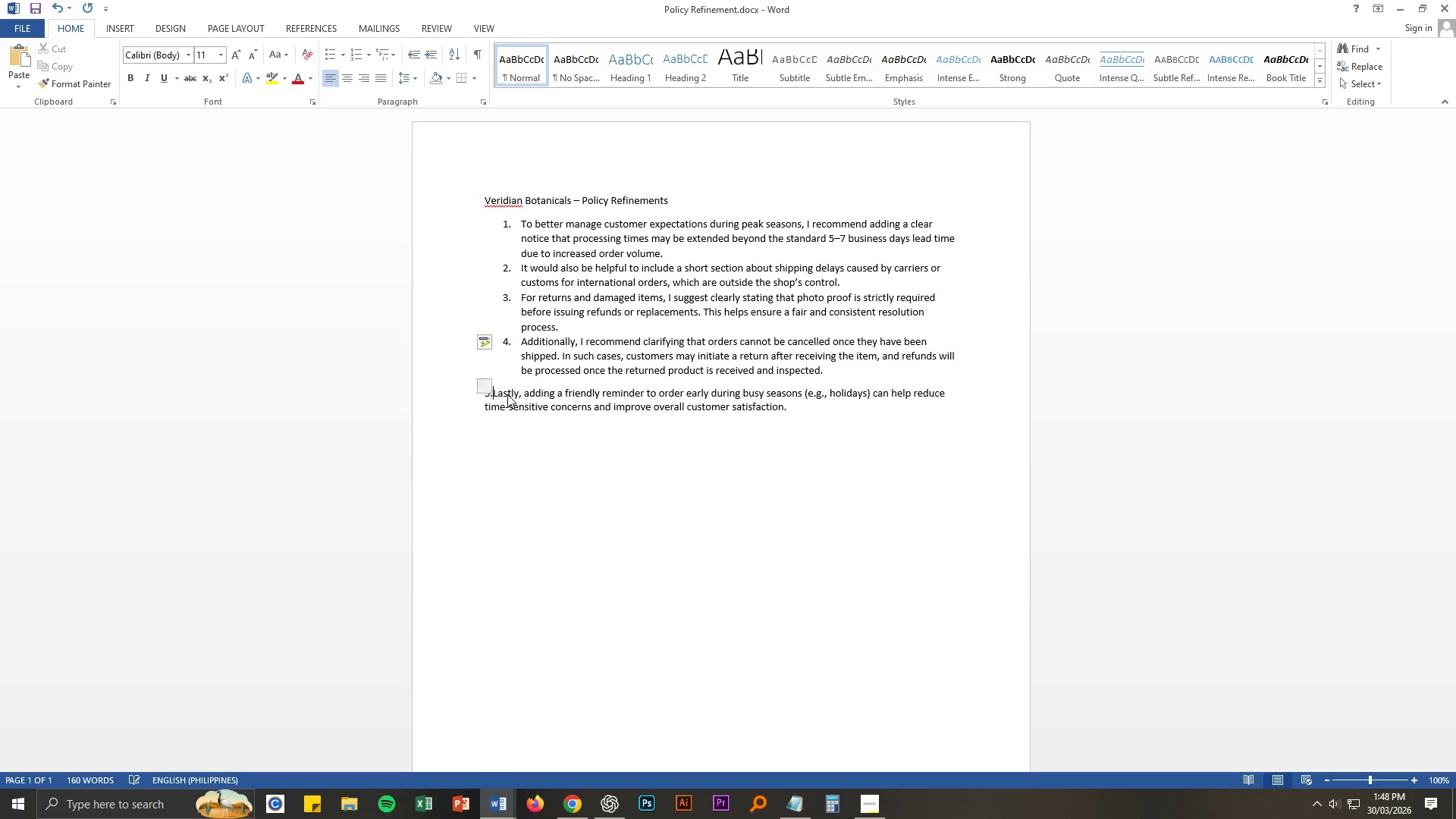 
key(Space)
 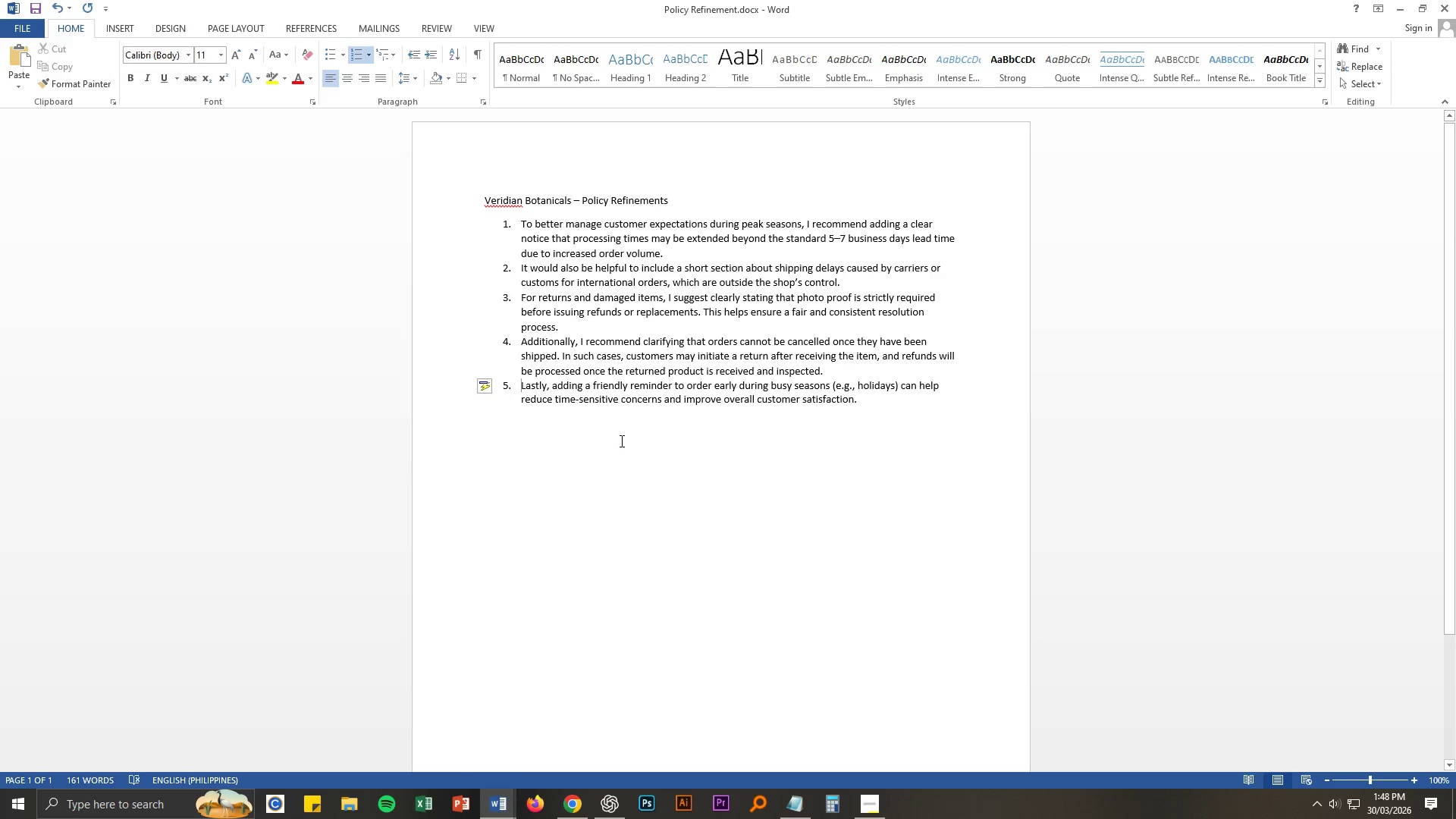 
left_click([631, 444])
 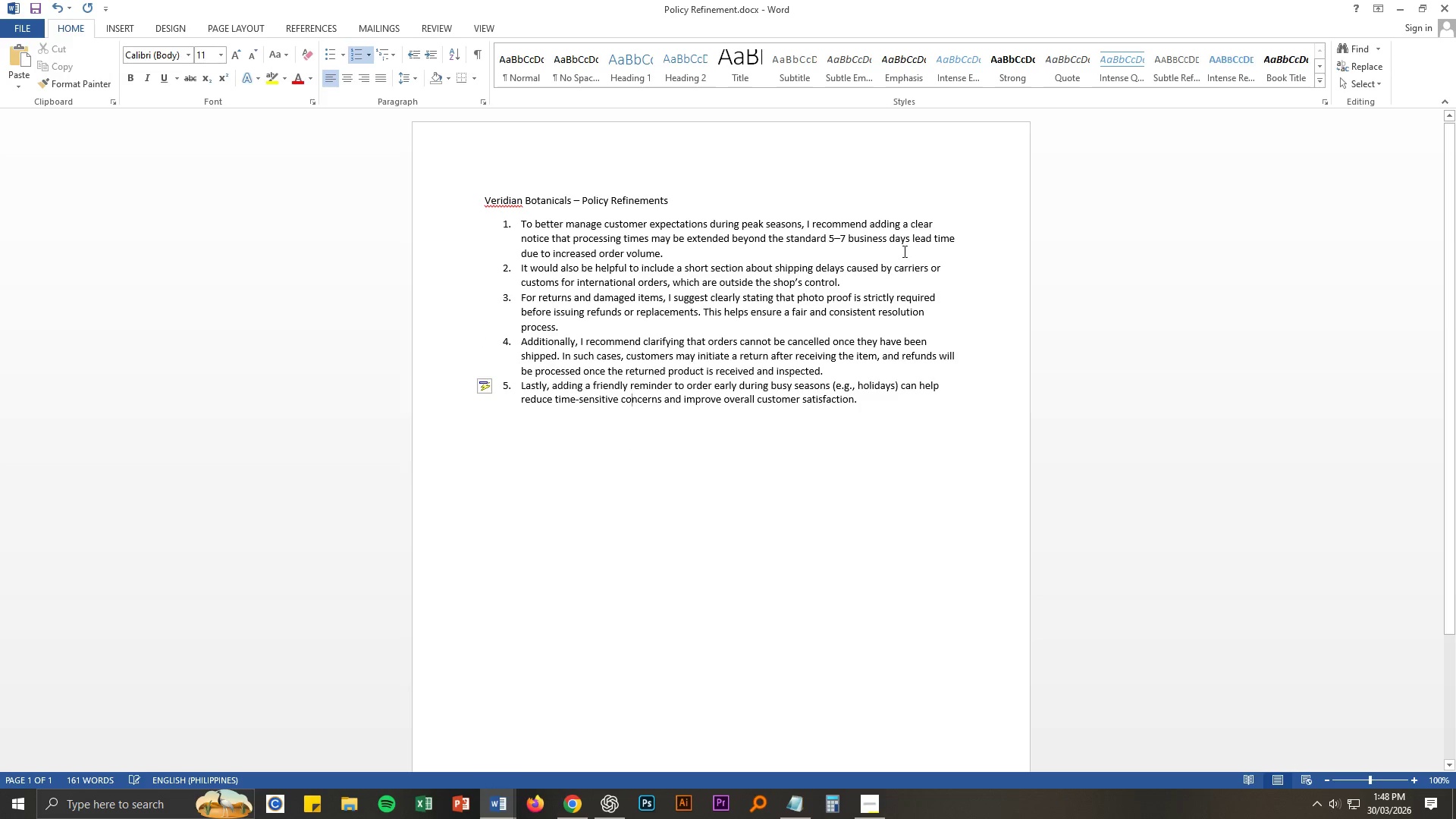 
left_click([909, 249])
 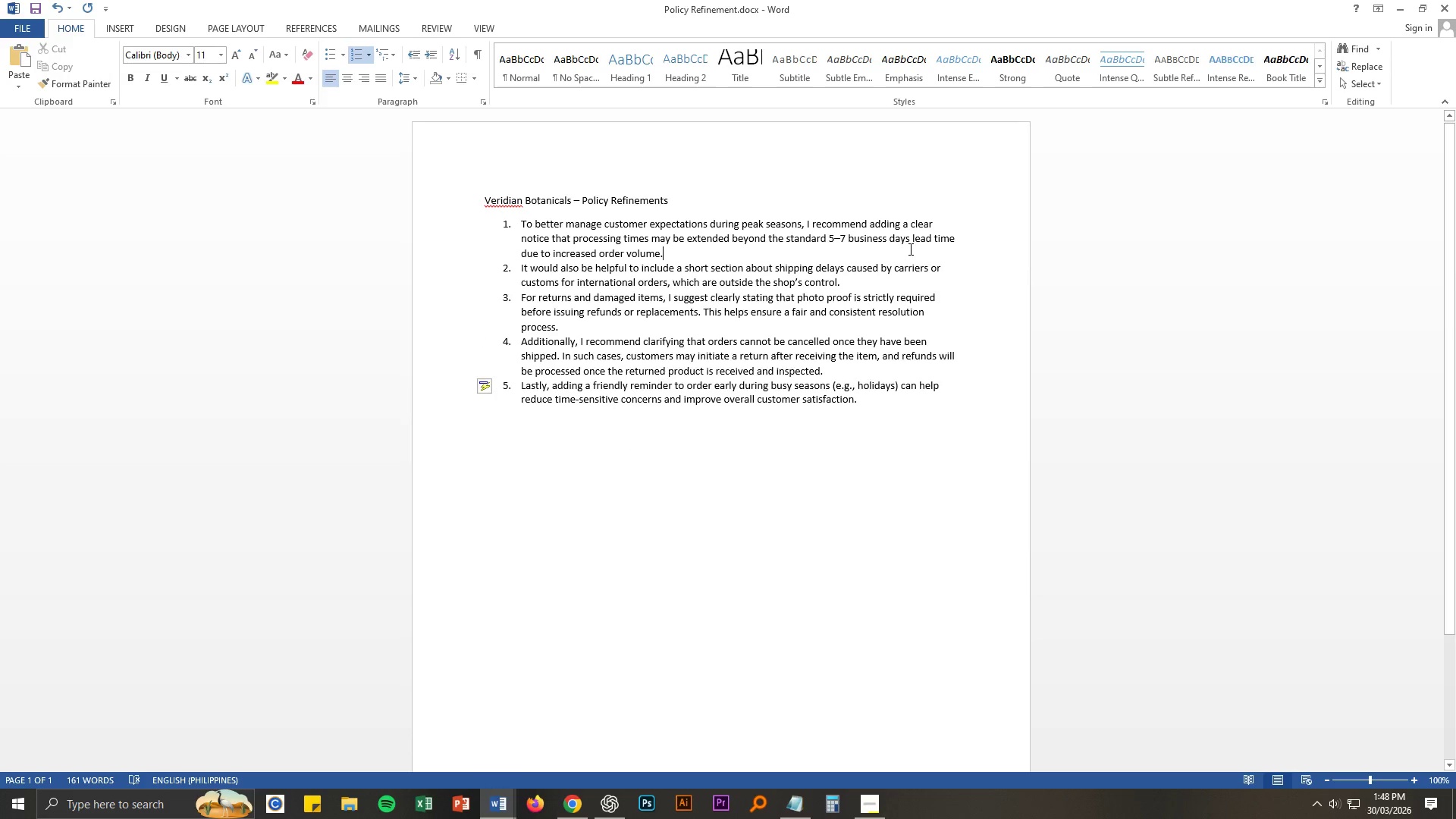 
key(Enter)
 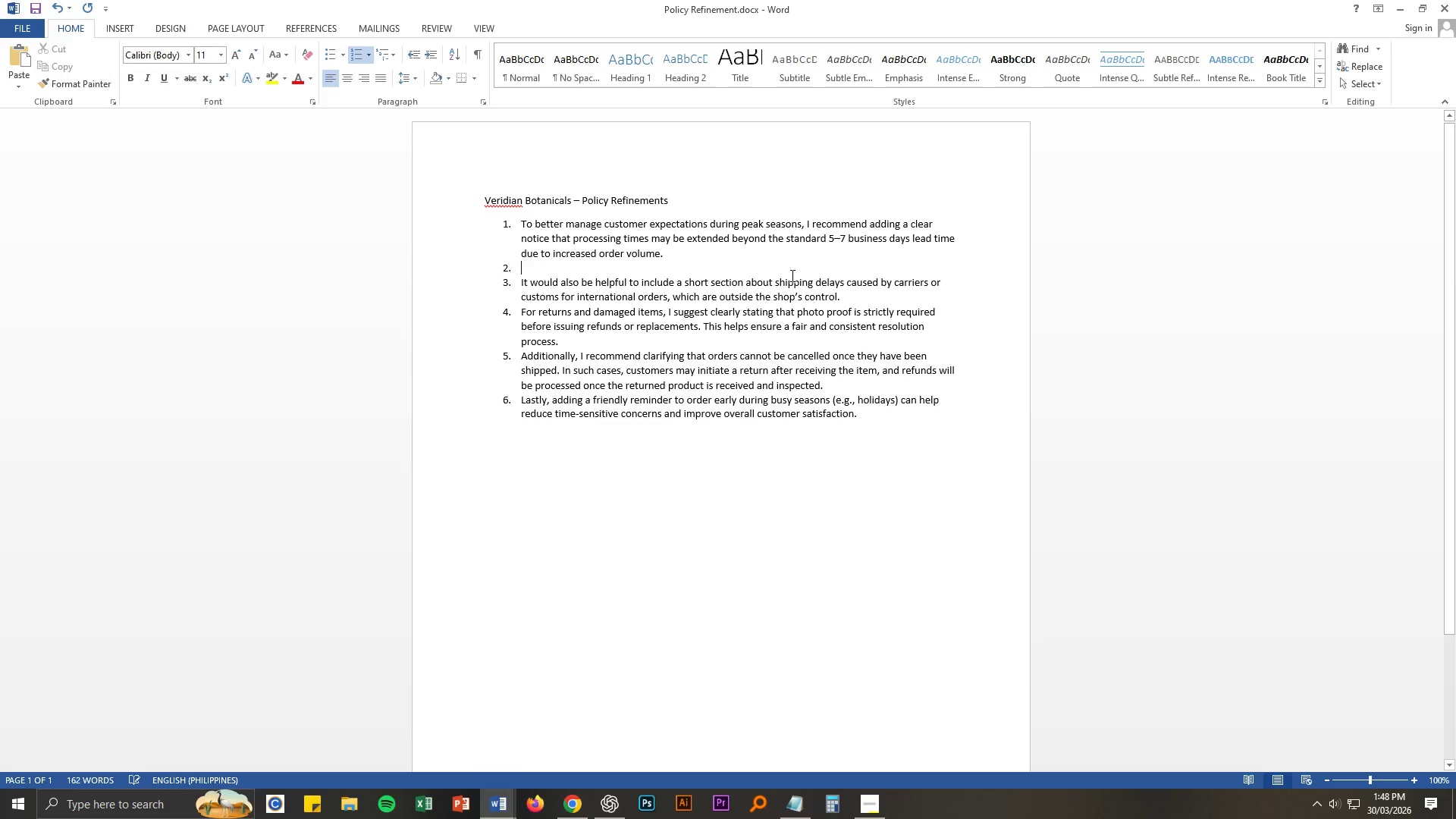 
key(Backspace)
 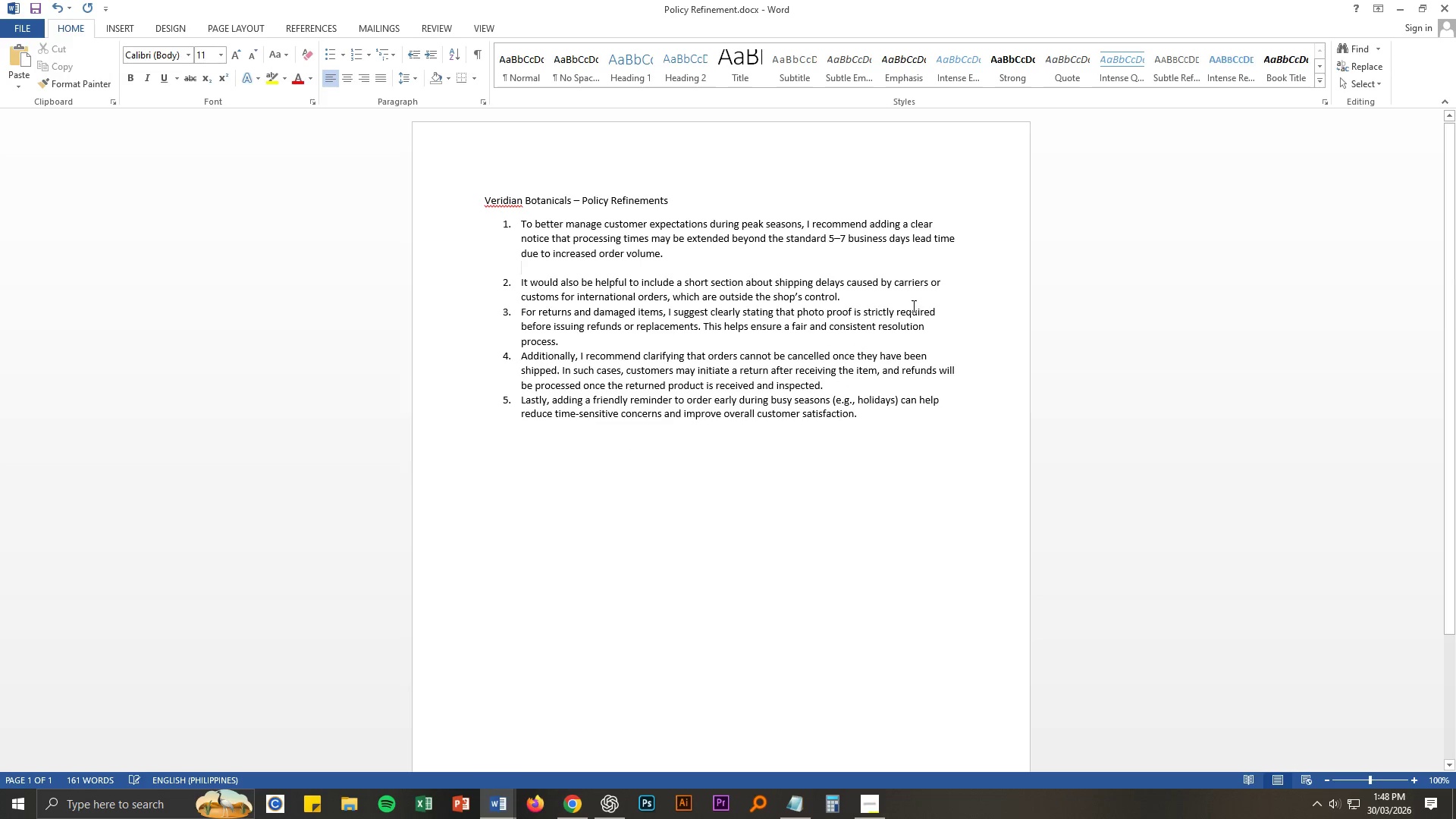 
left_click([890, 300])
 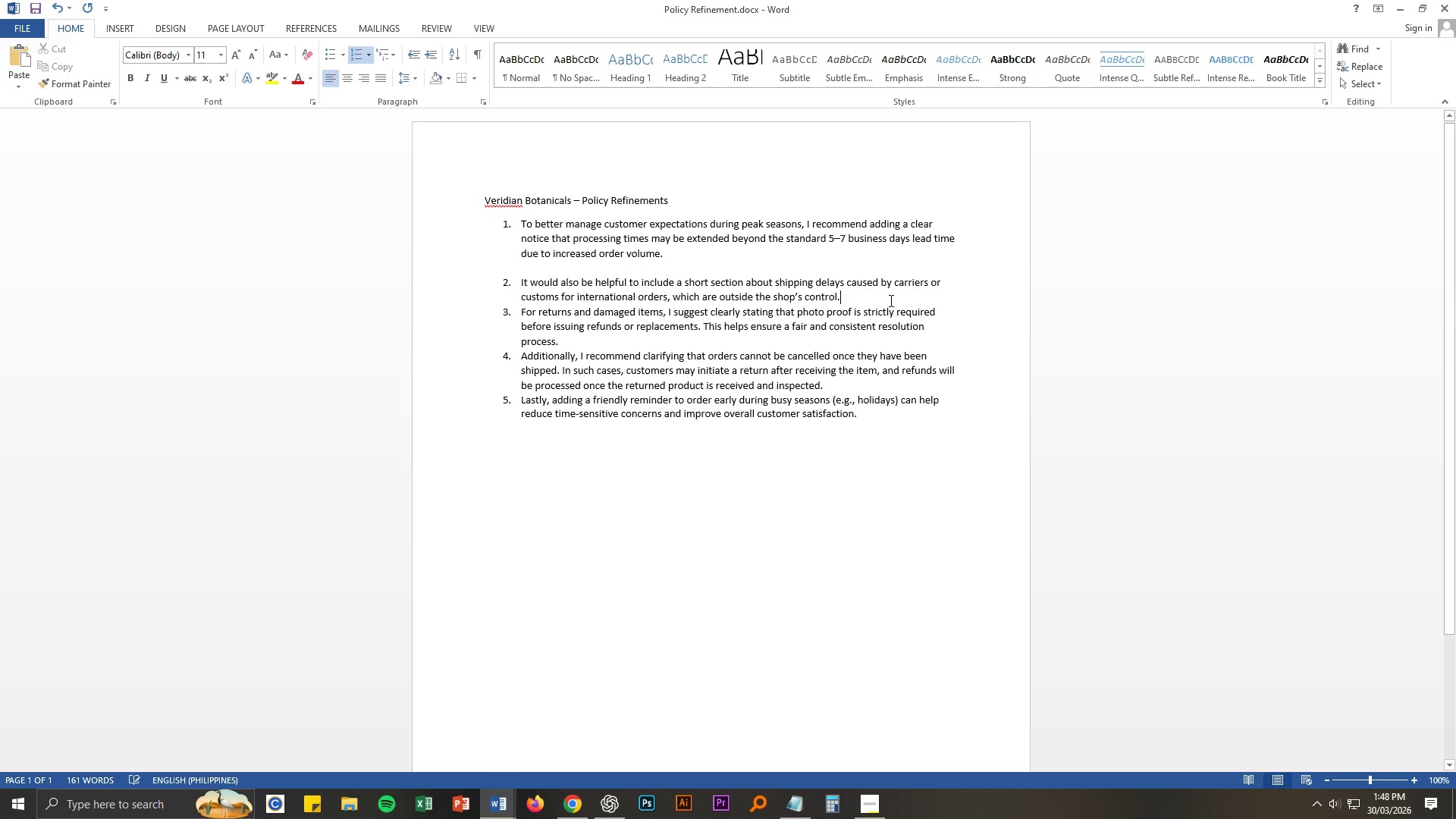 
key(Enter)
 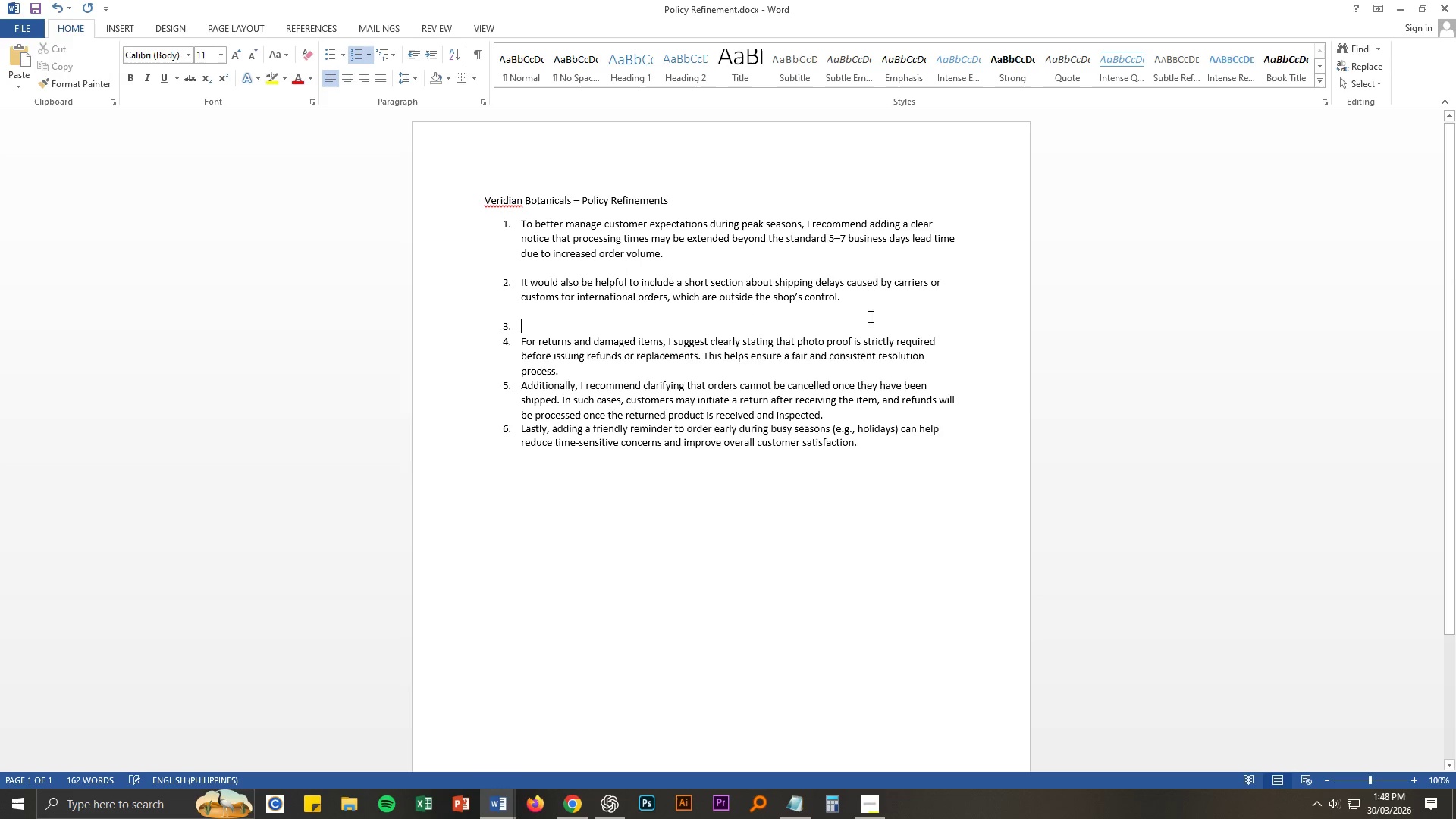 
key(Backspace)
 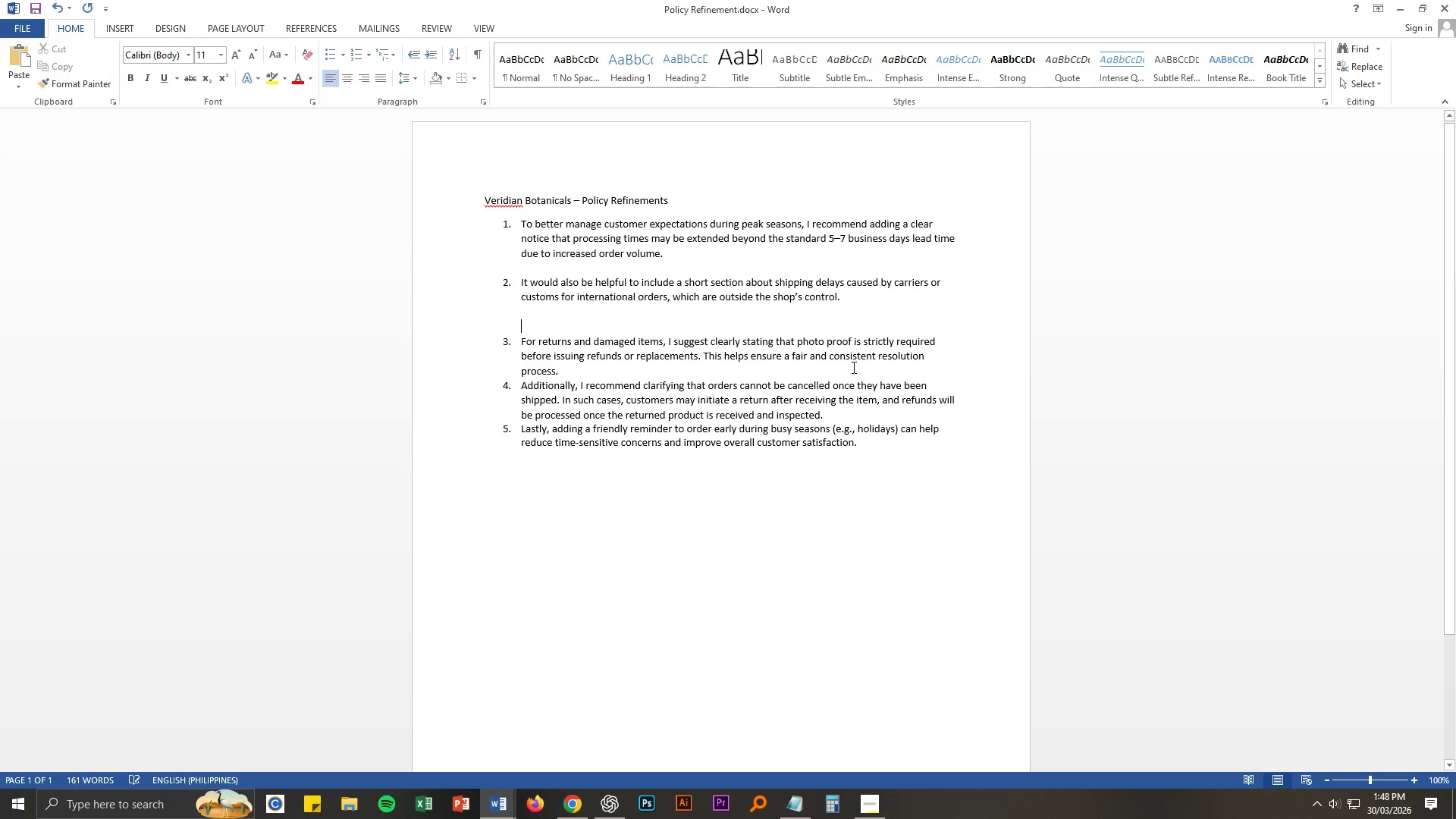 
left_click([852, 367])
 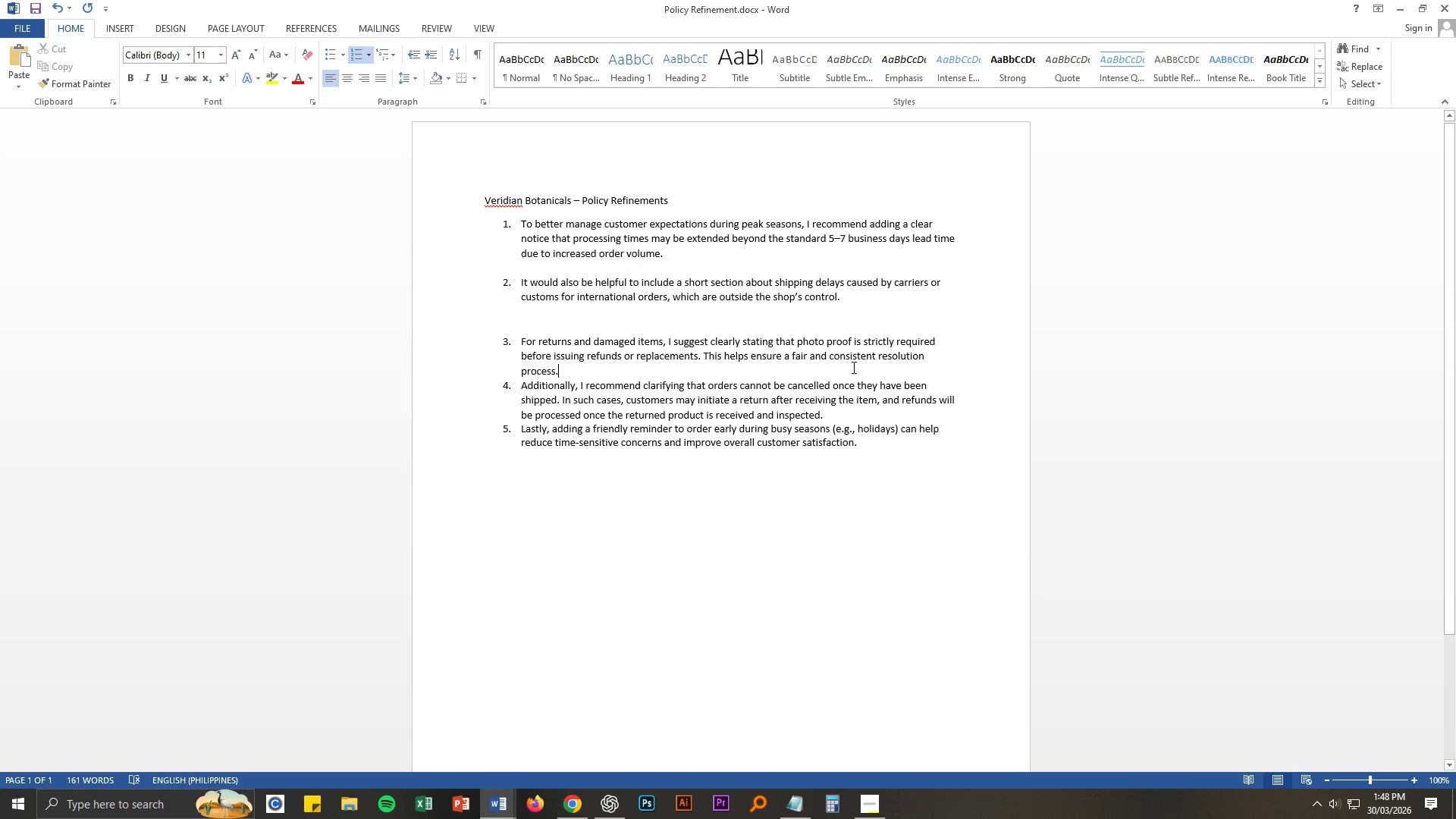 
key(Enter)
 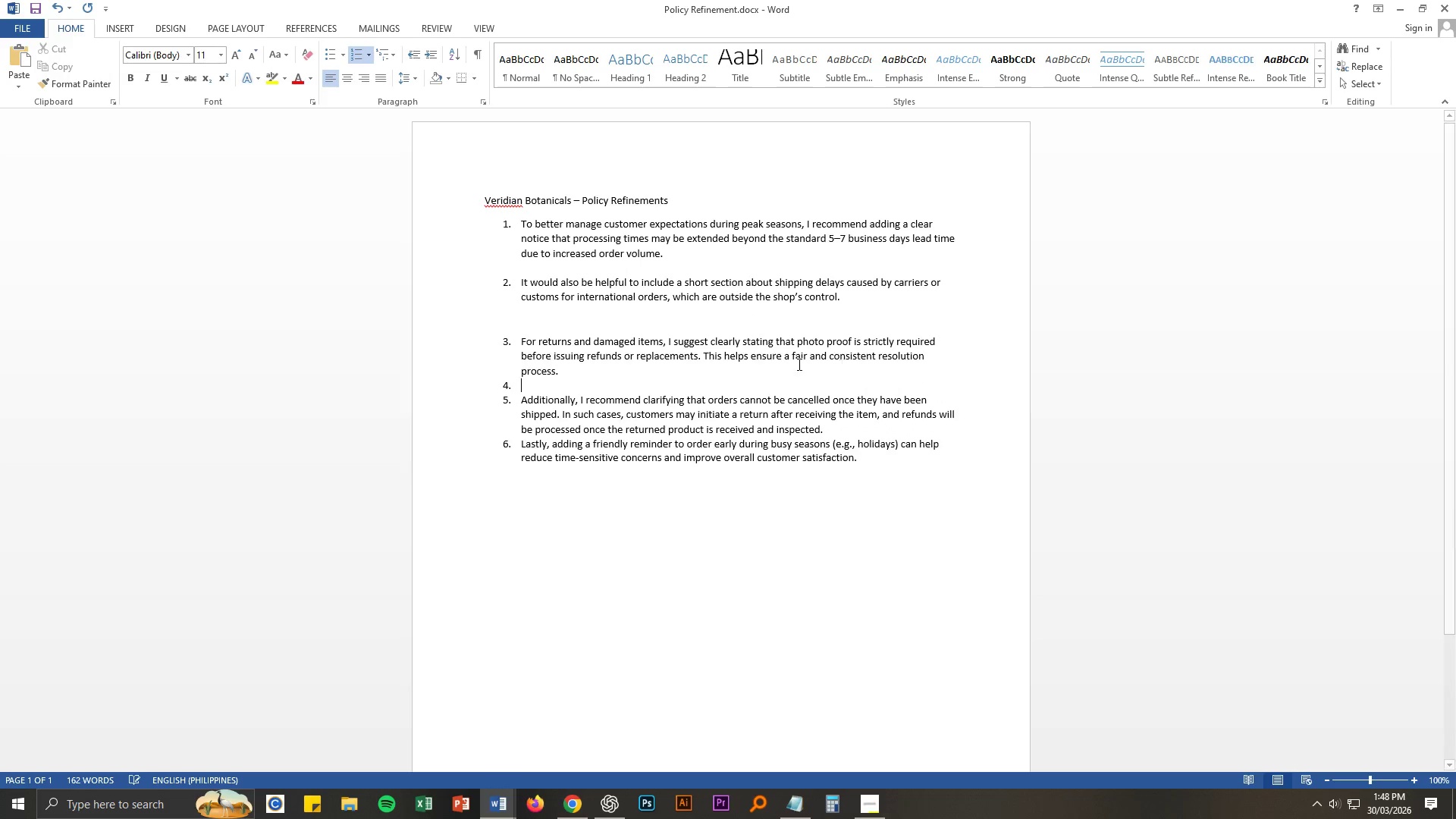 
key(Backspace)
 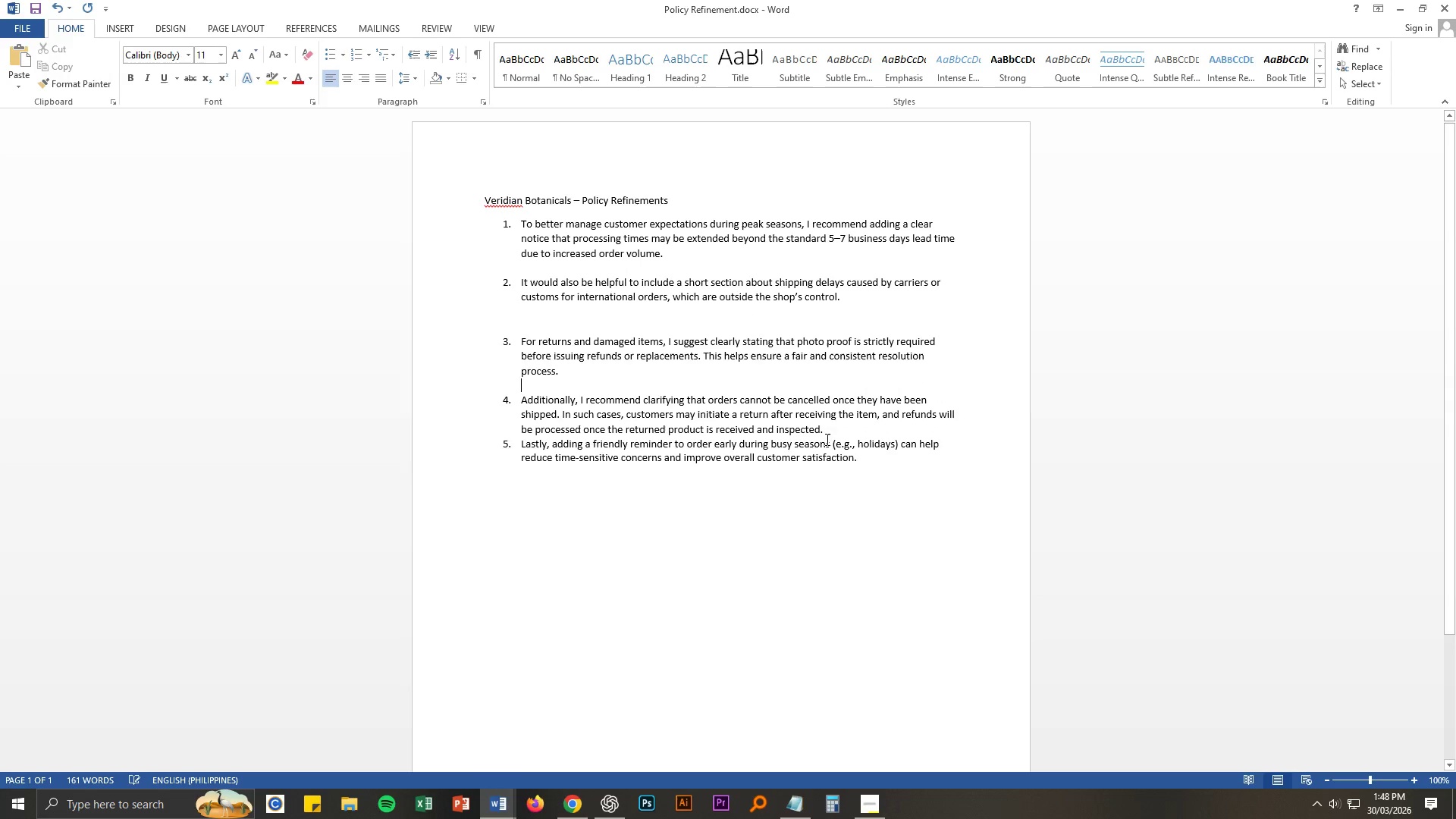 
left_click([833, 426])
 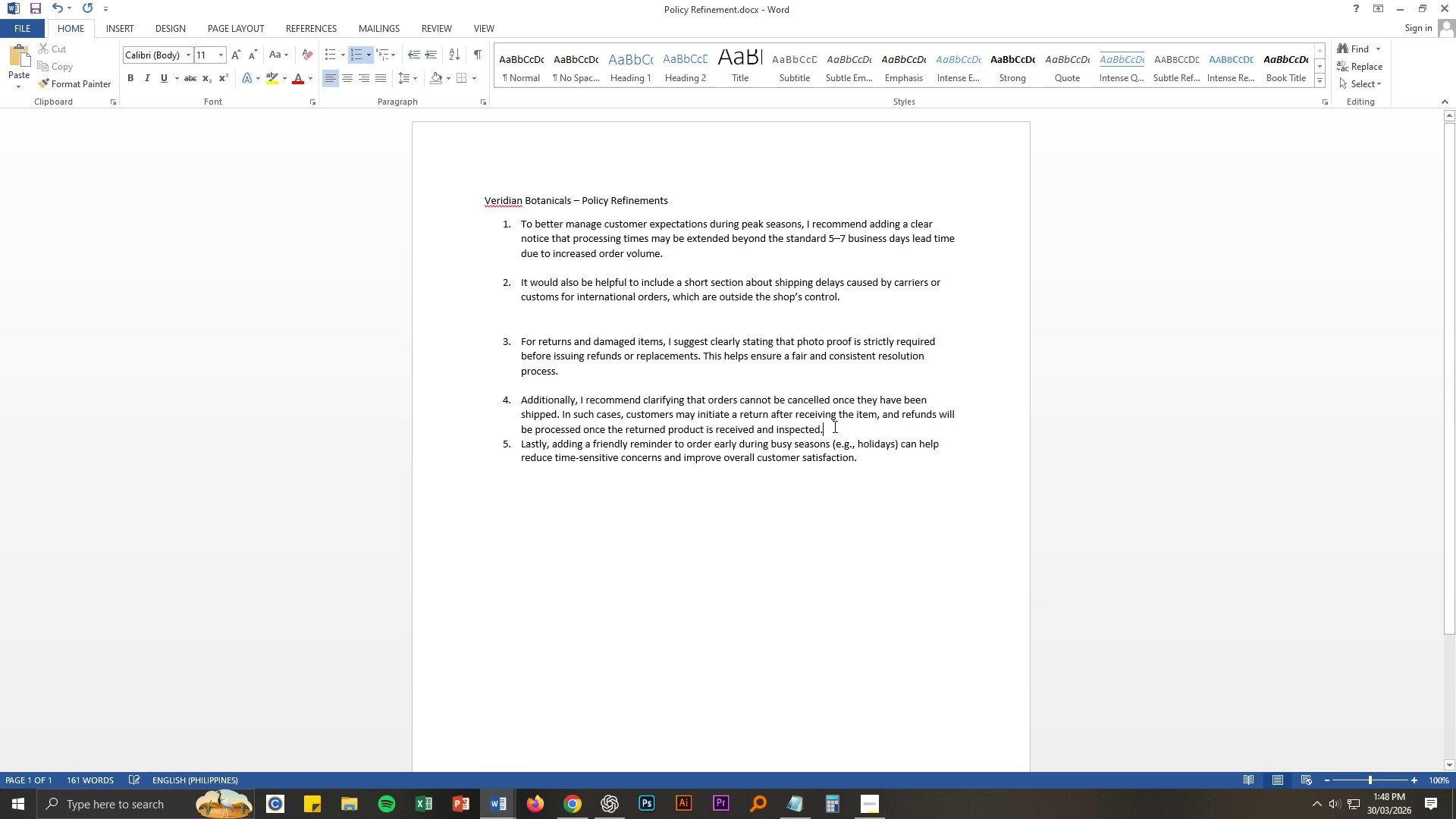 
key(Enter)
 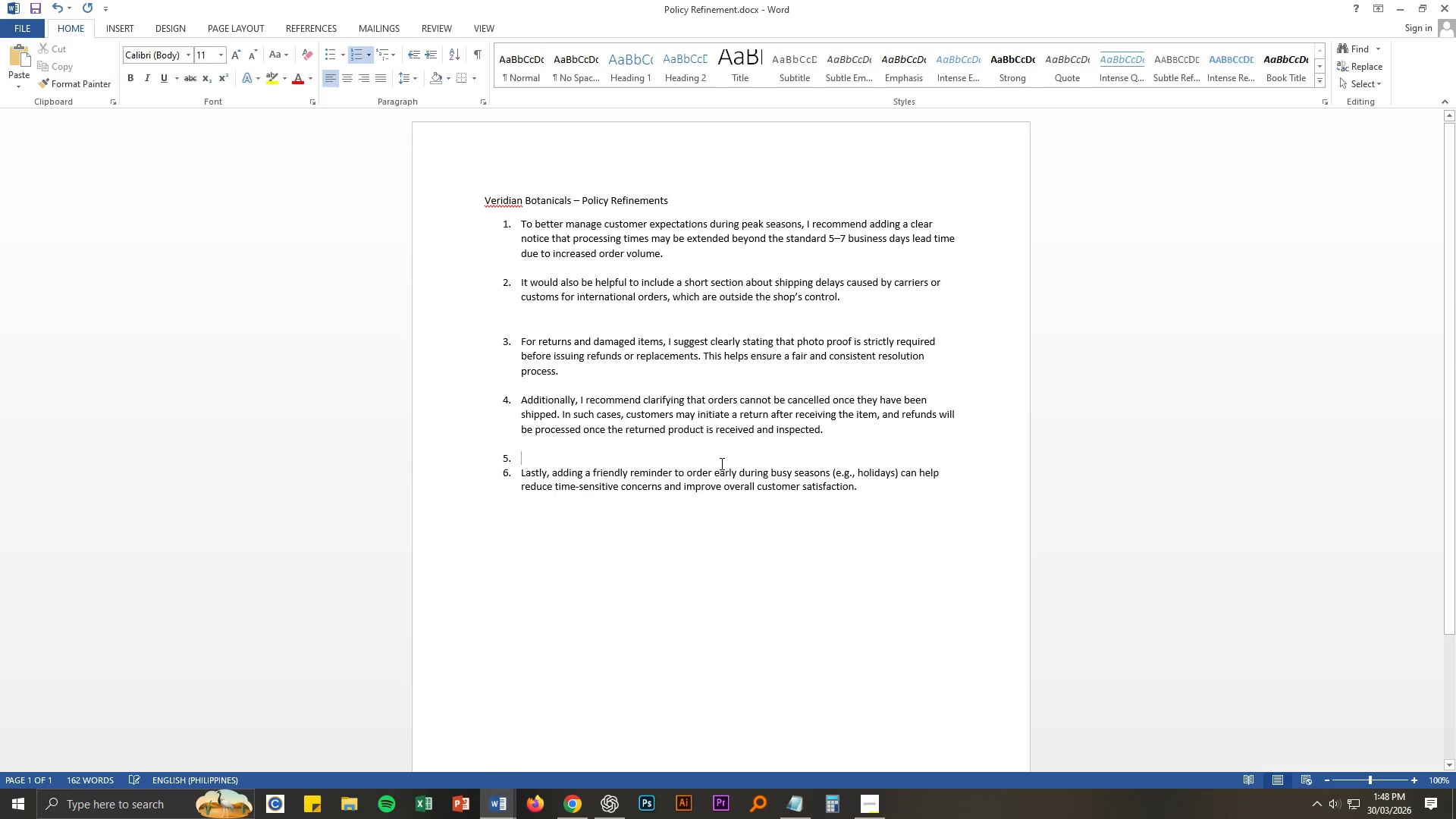 
key(Backspace)
 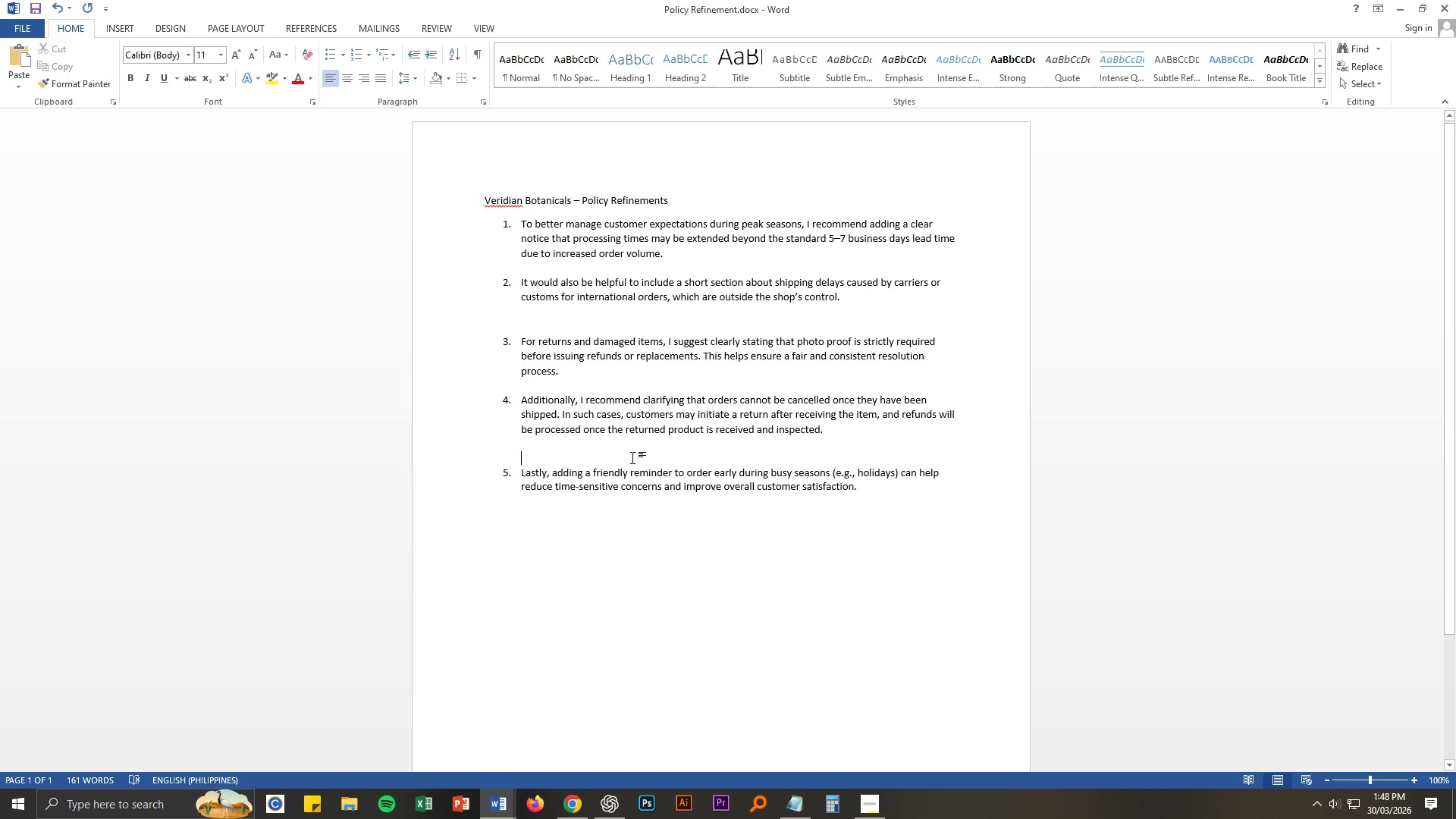 
key(Backspace)
 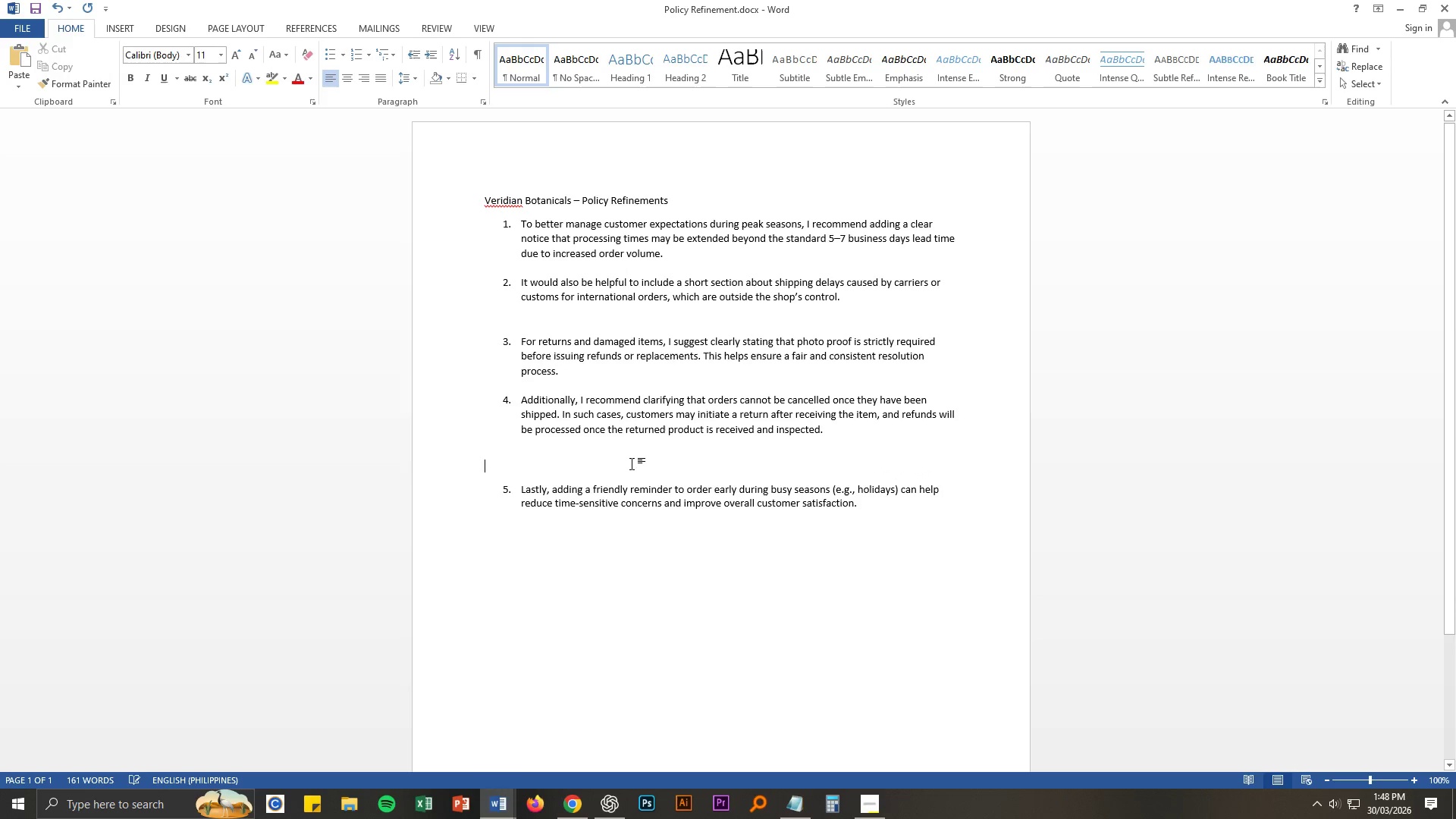 
key(Backspace)
 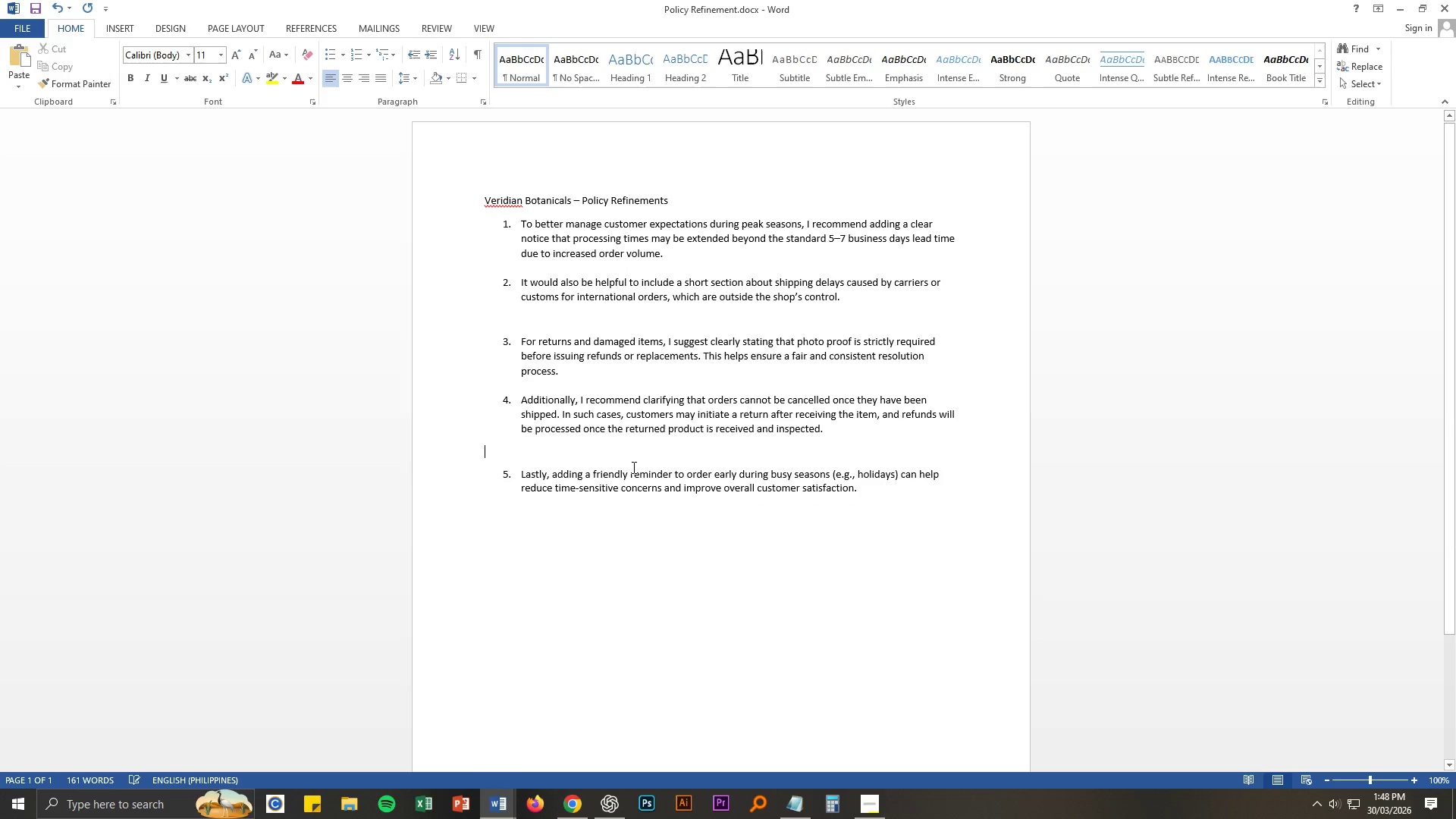 
key(Backspace)
 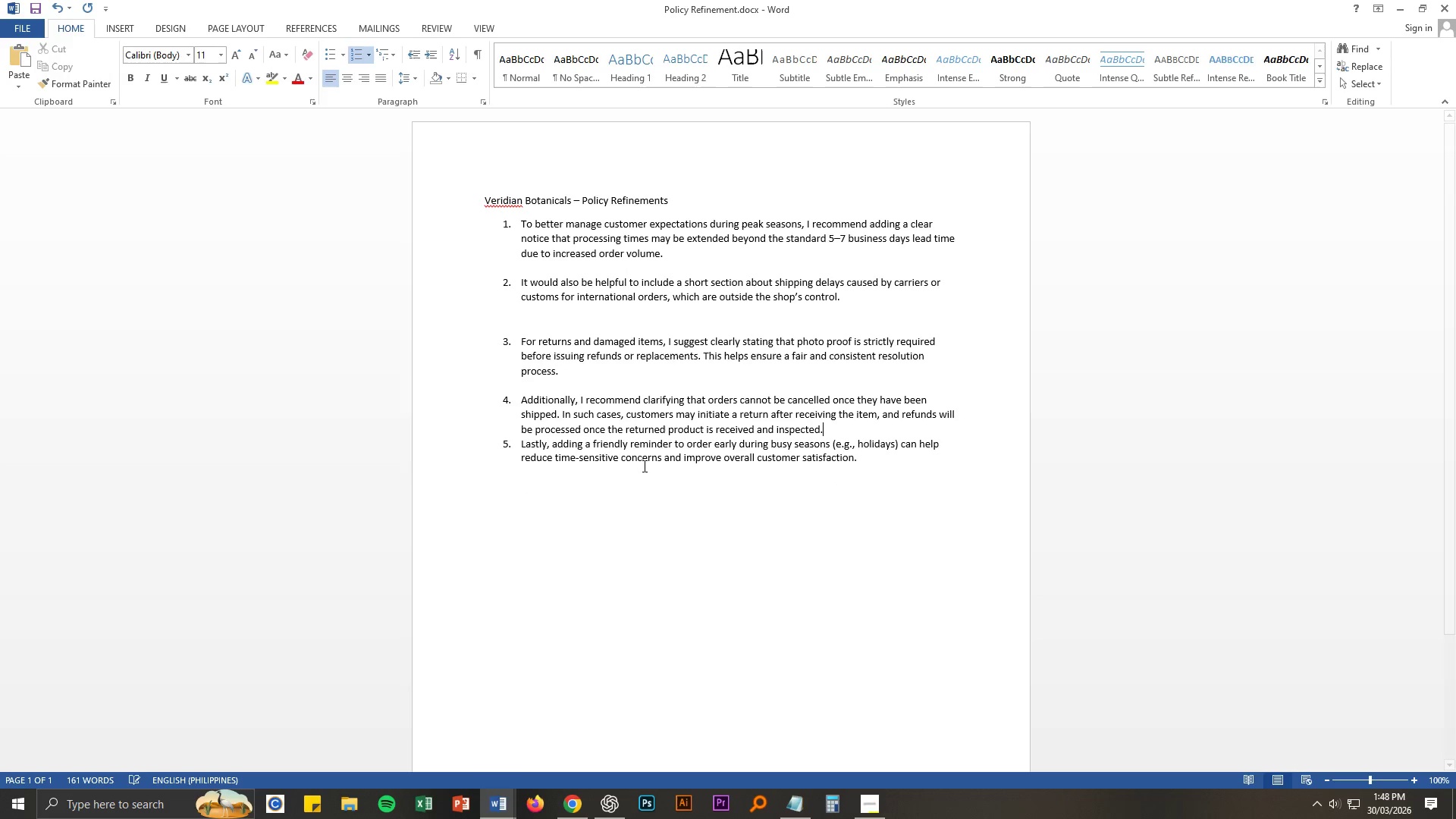 
key(Enter)
 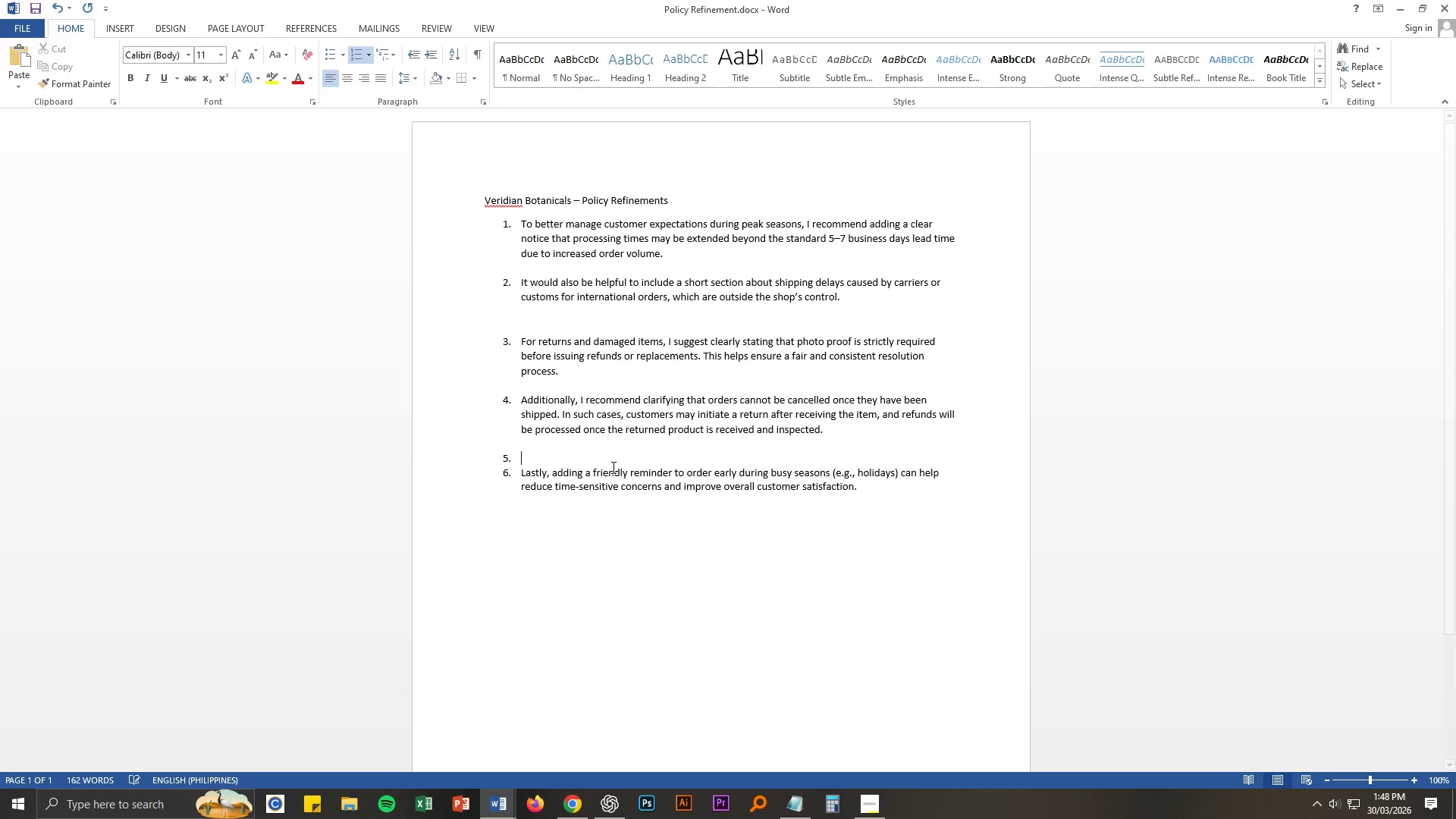 
key(Backspace)
 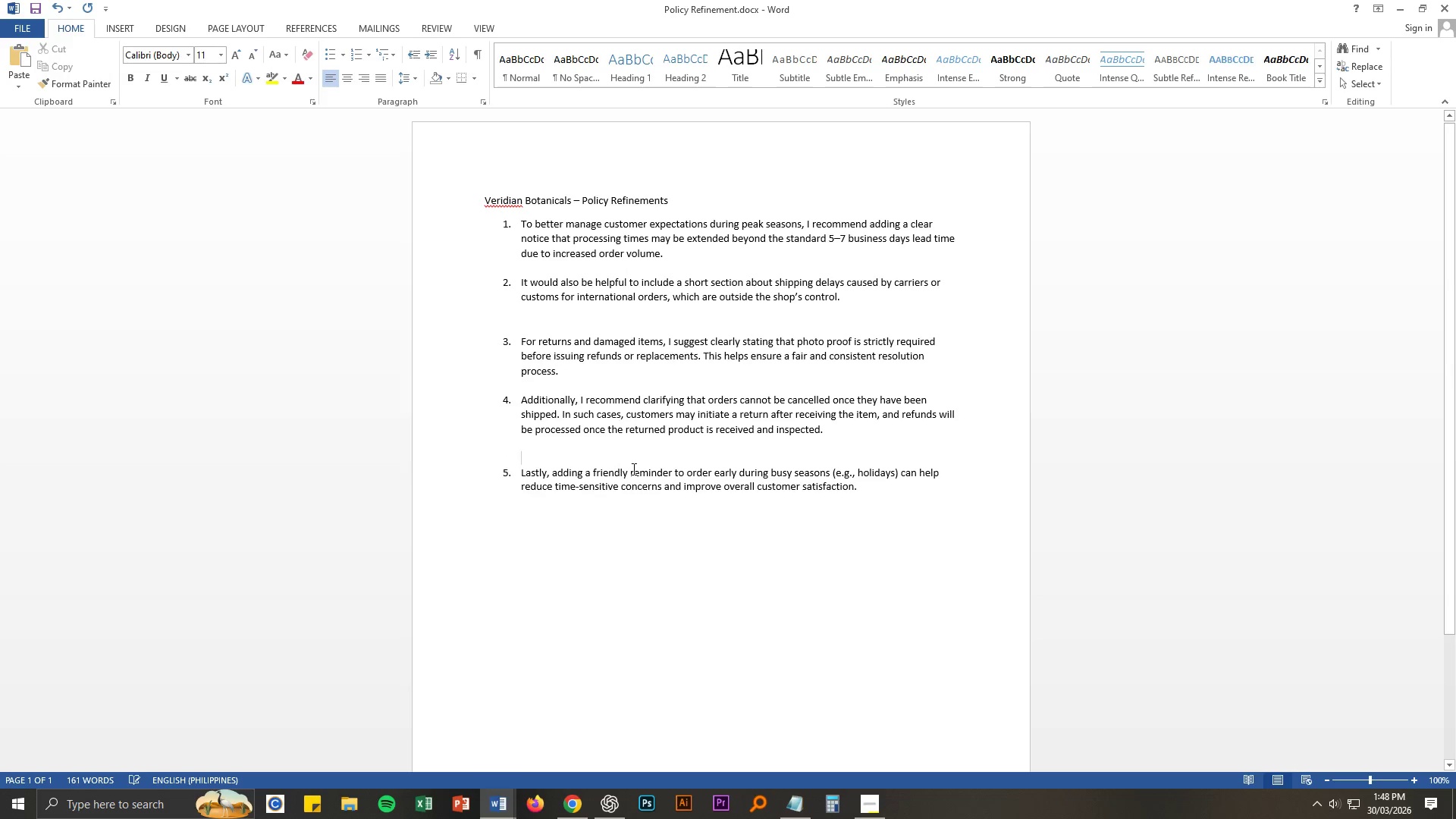 
left_click([757, 450])
 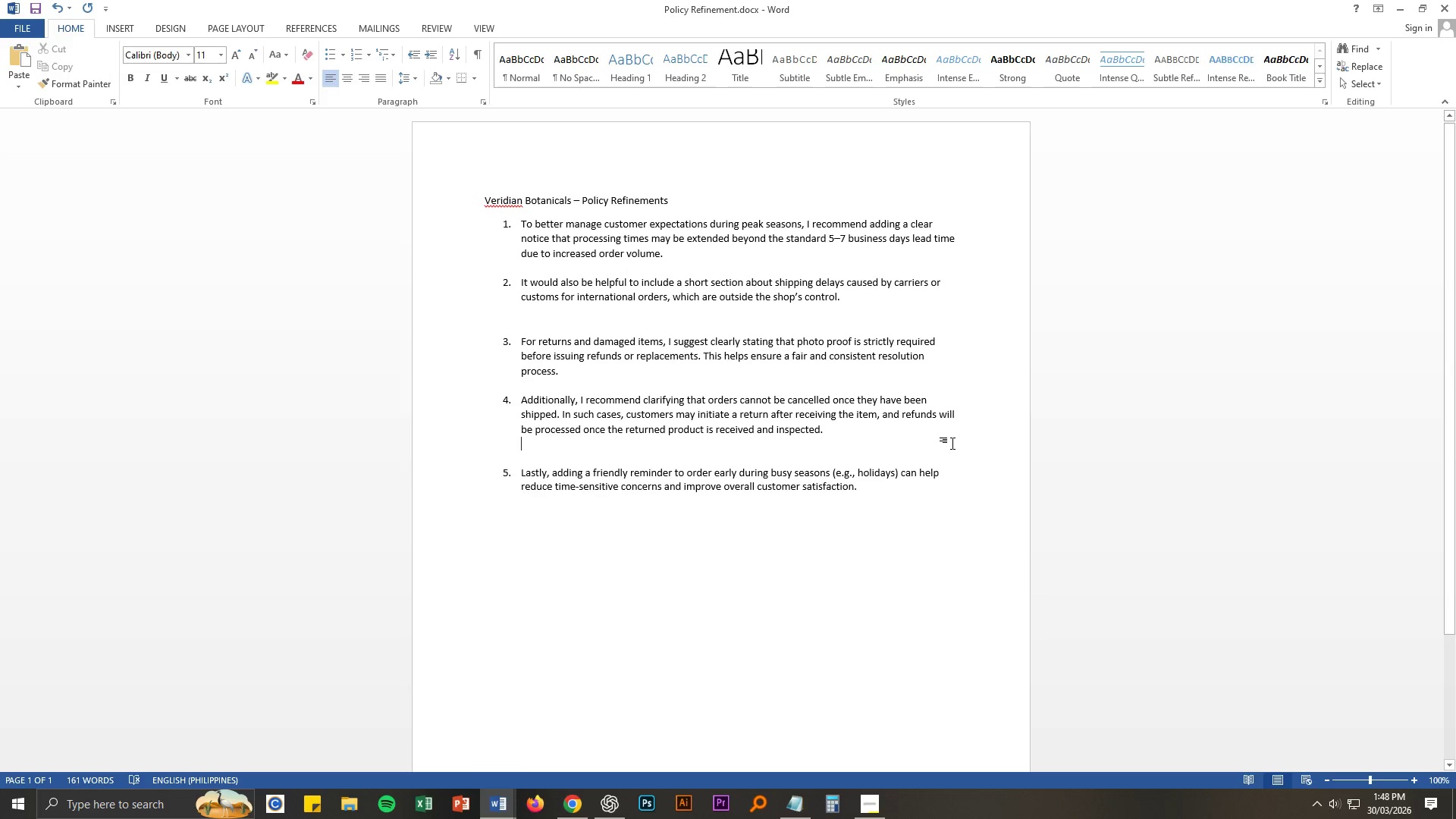 
double_click([950, 454])
 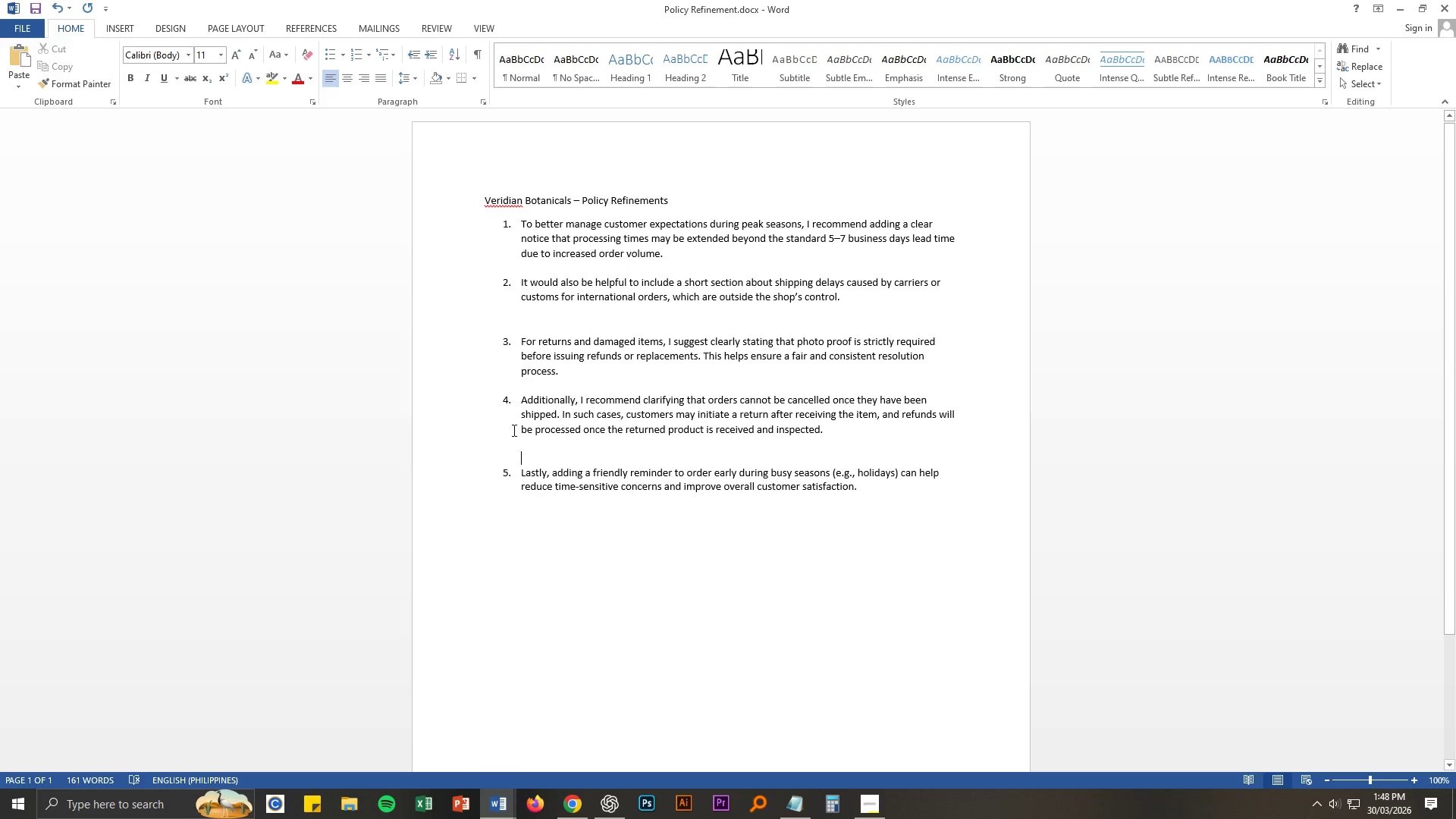 
left_click([541, 320])
 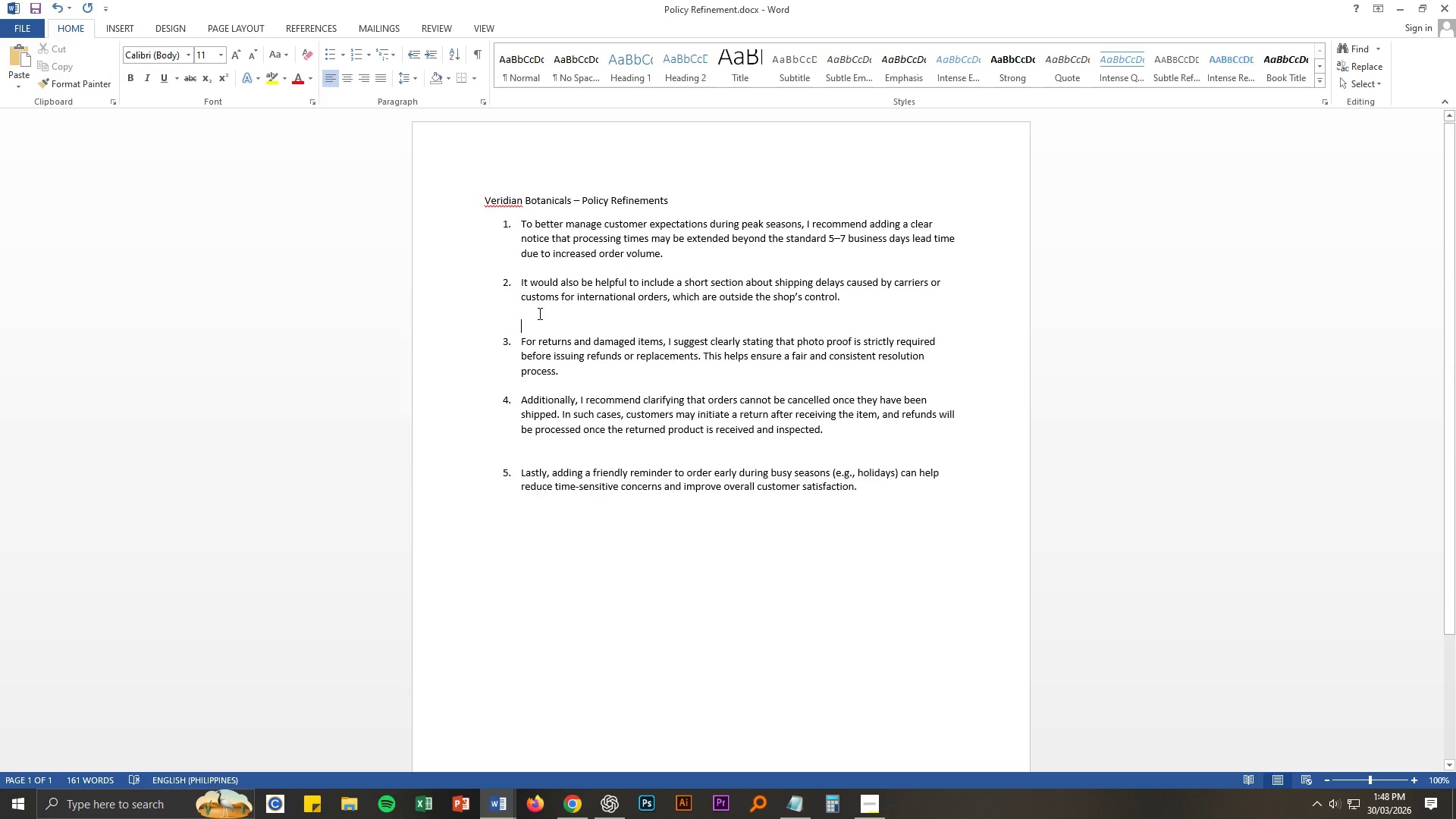 
left_click([538, 309])
 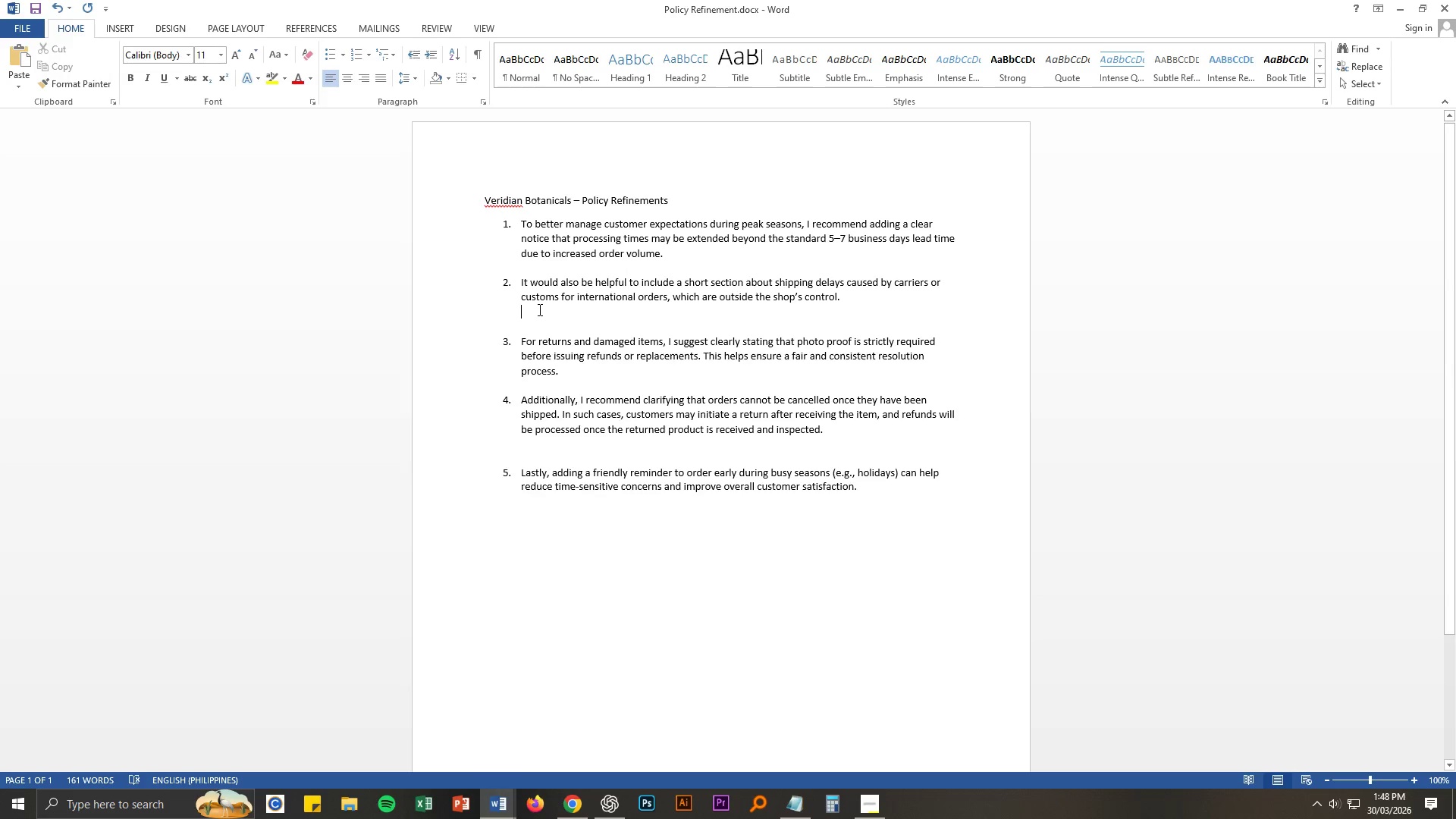 
key(Backspace)
 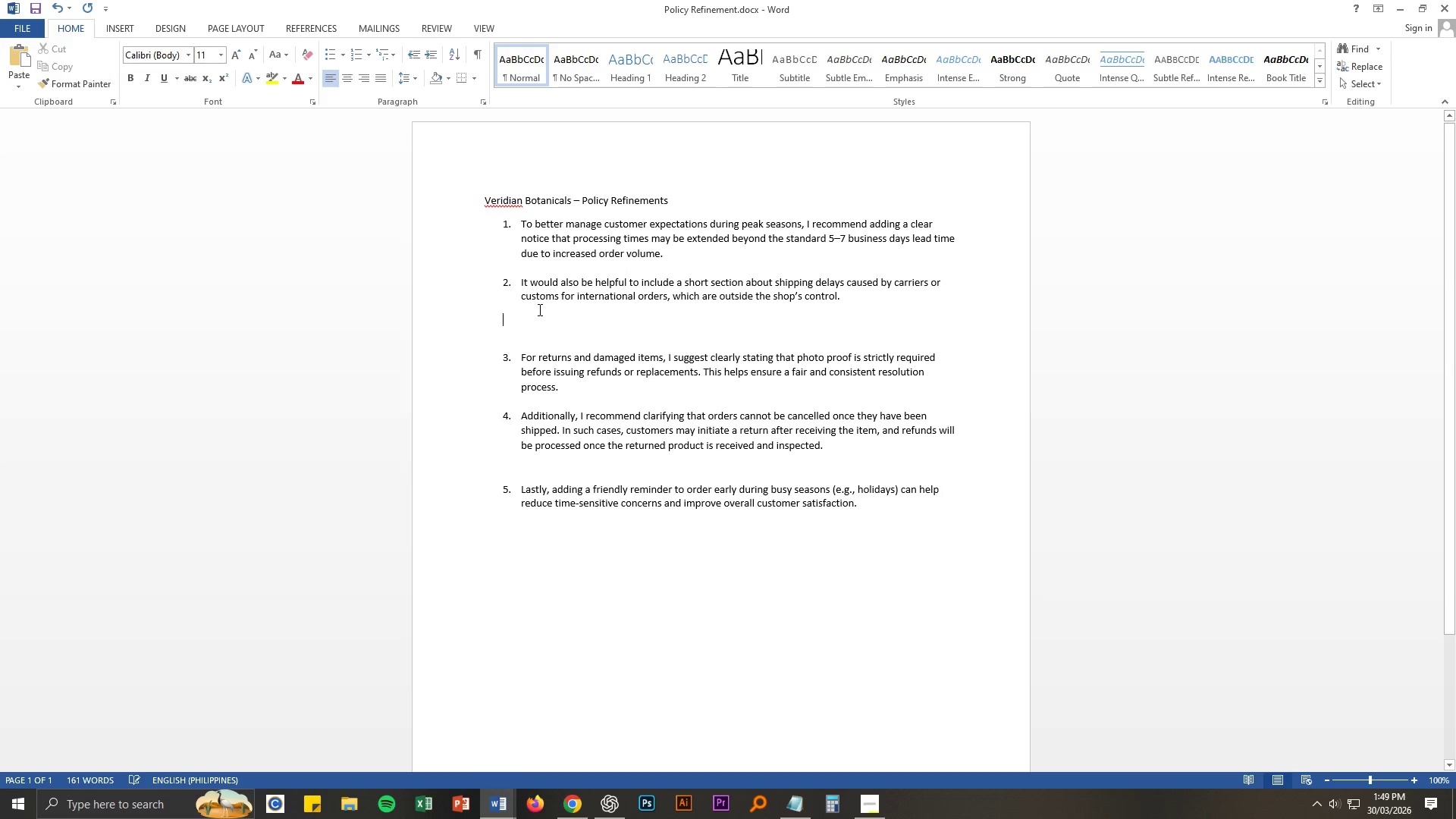 
key(Backspace)
 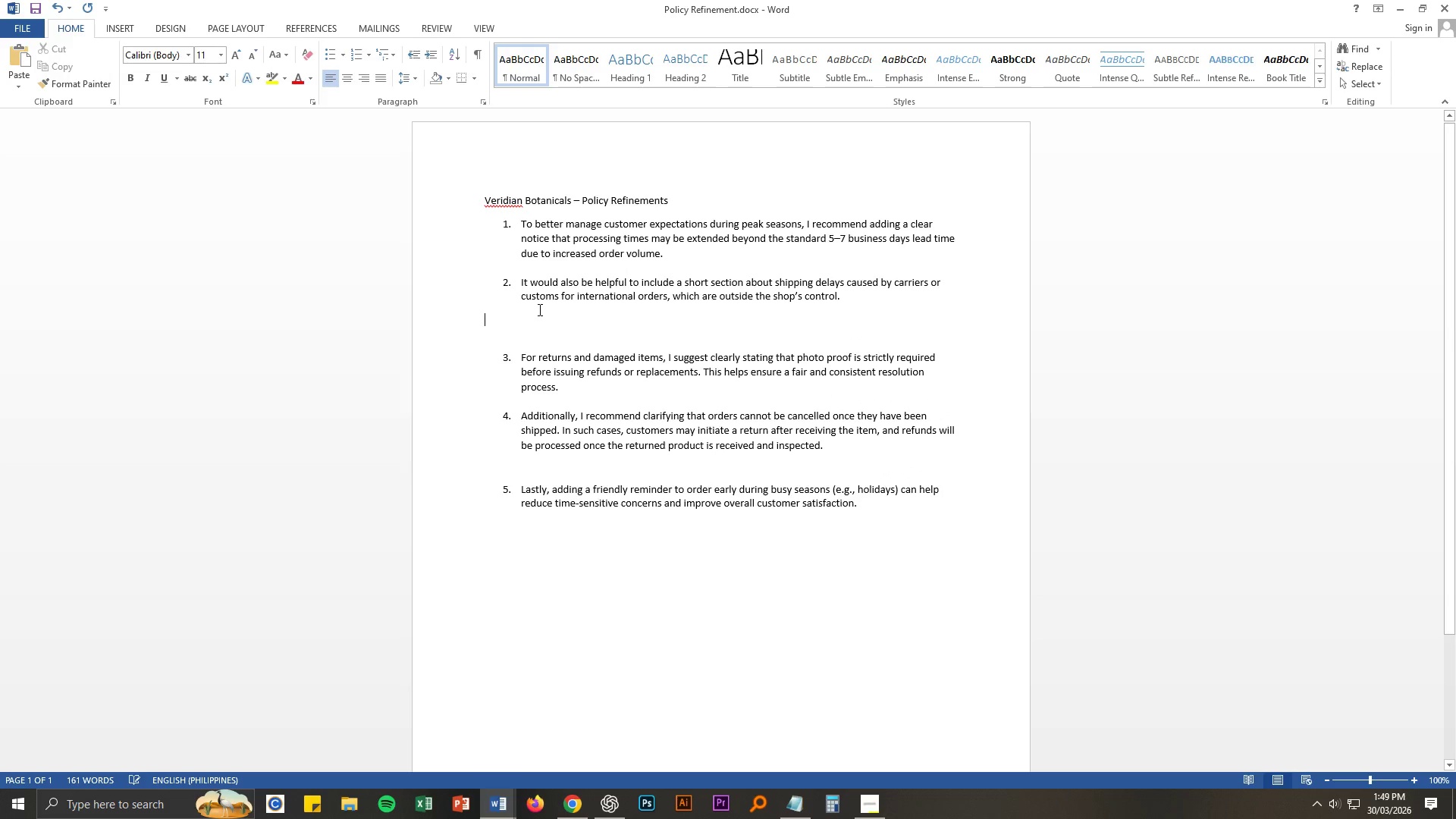 
key(Backspace)
 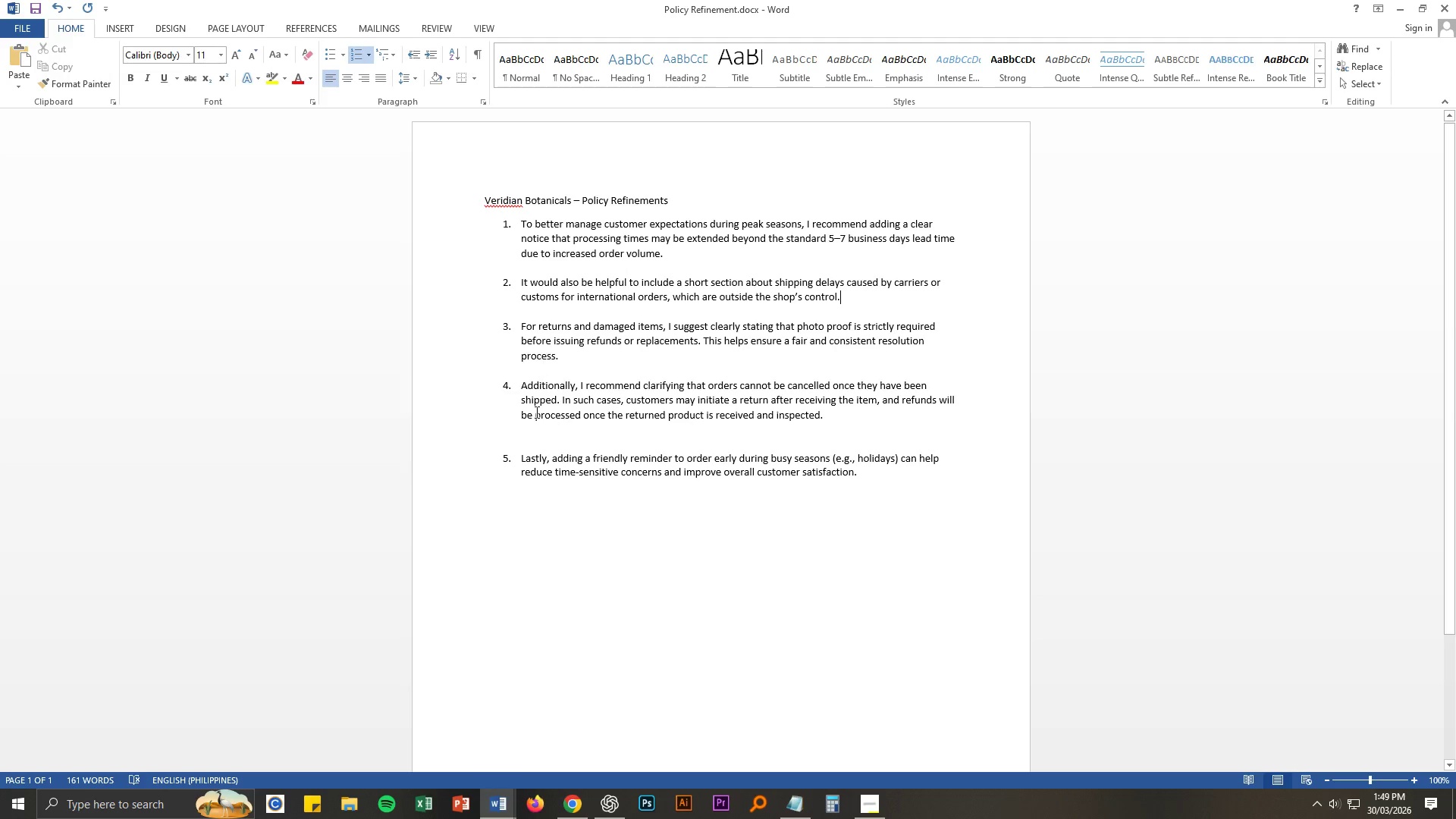 
left_click([516, 431])
 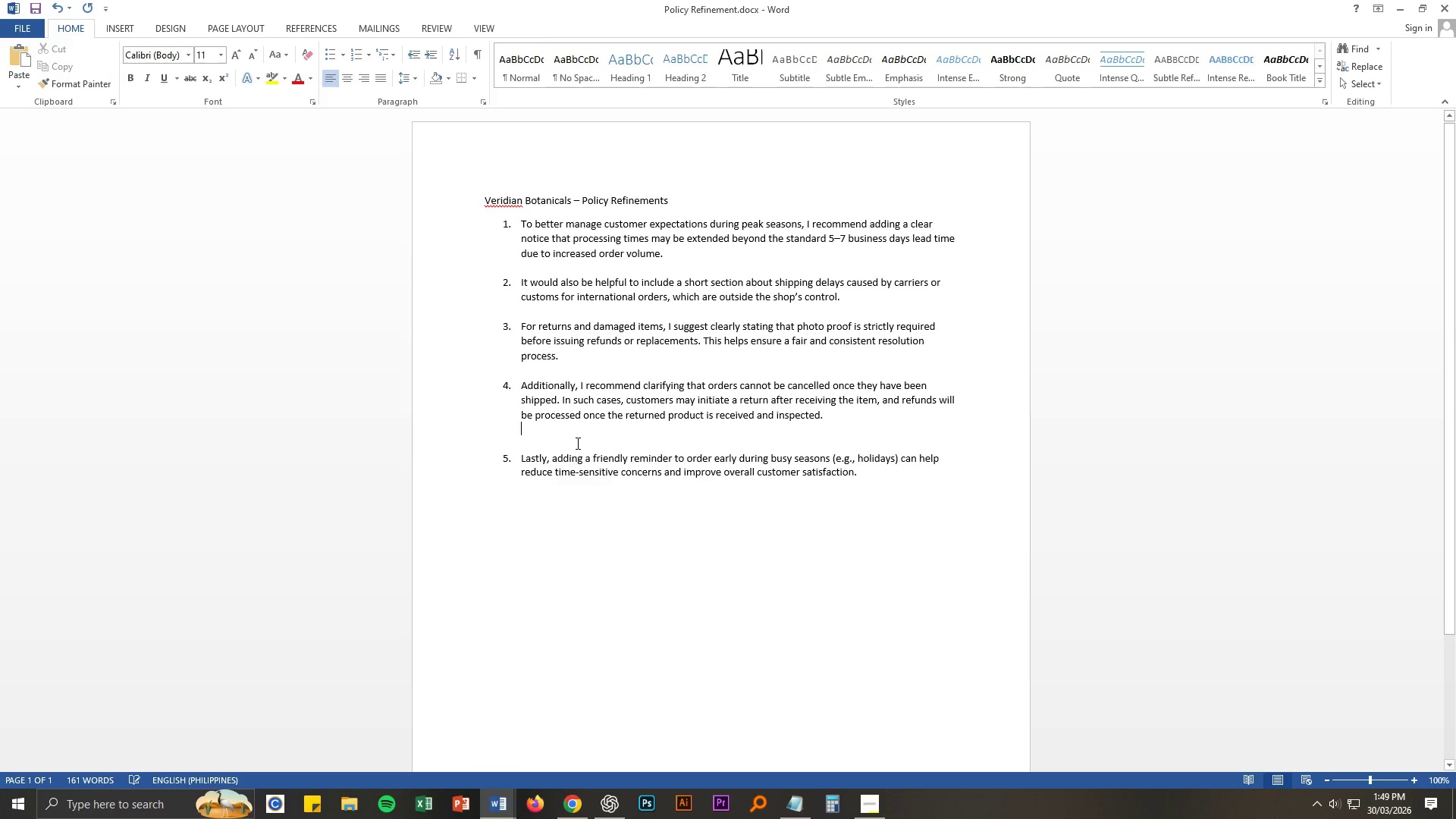 
key(Backspace)
 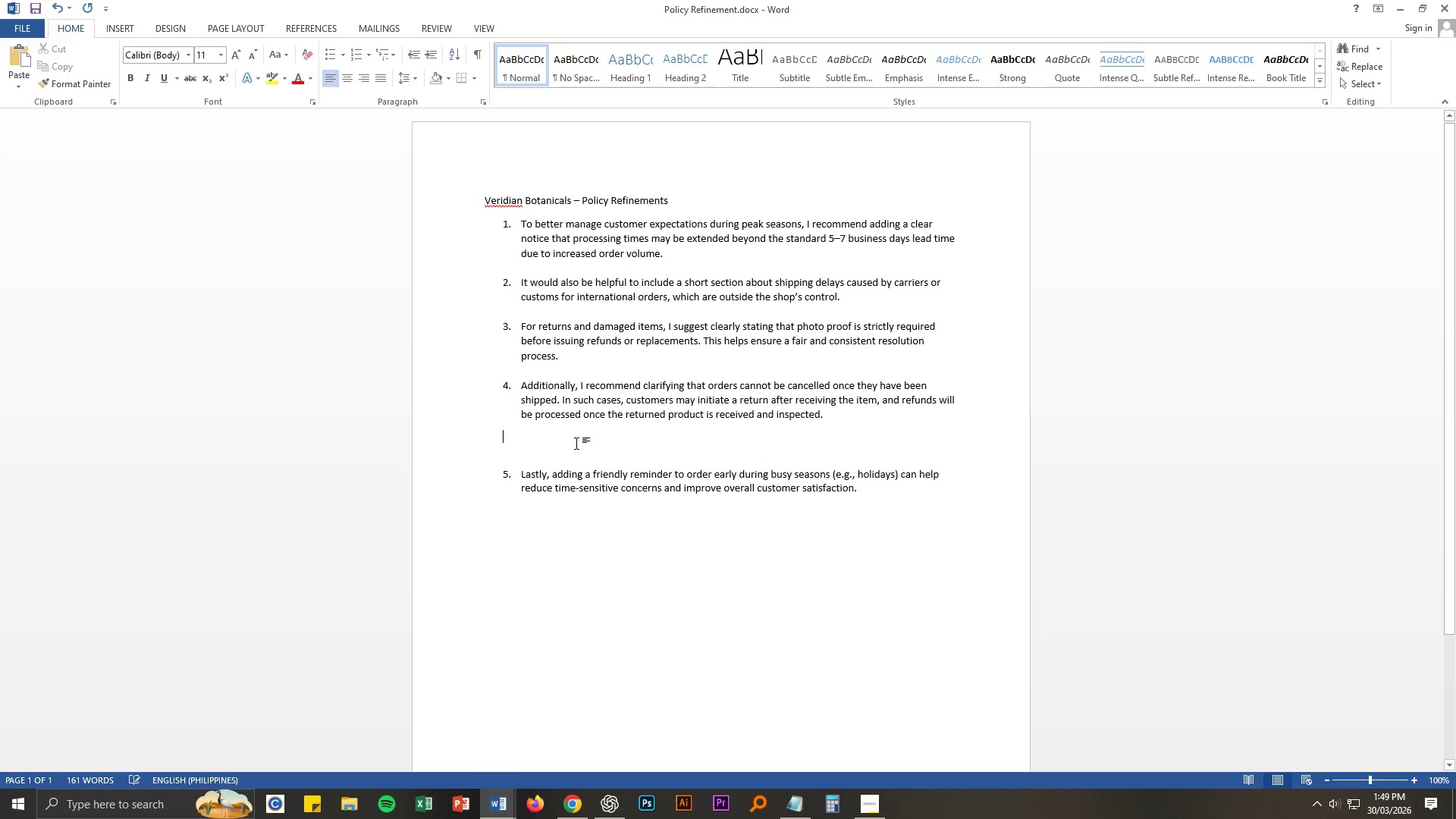 
key(Backspace)
 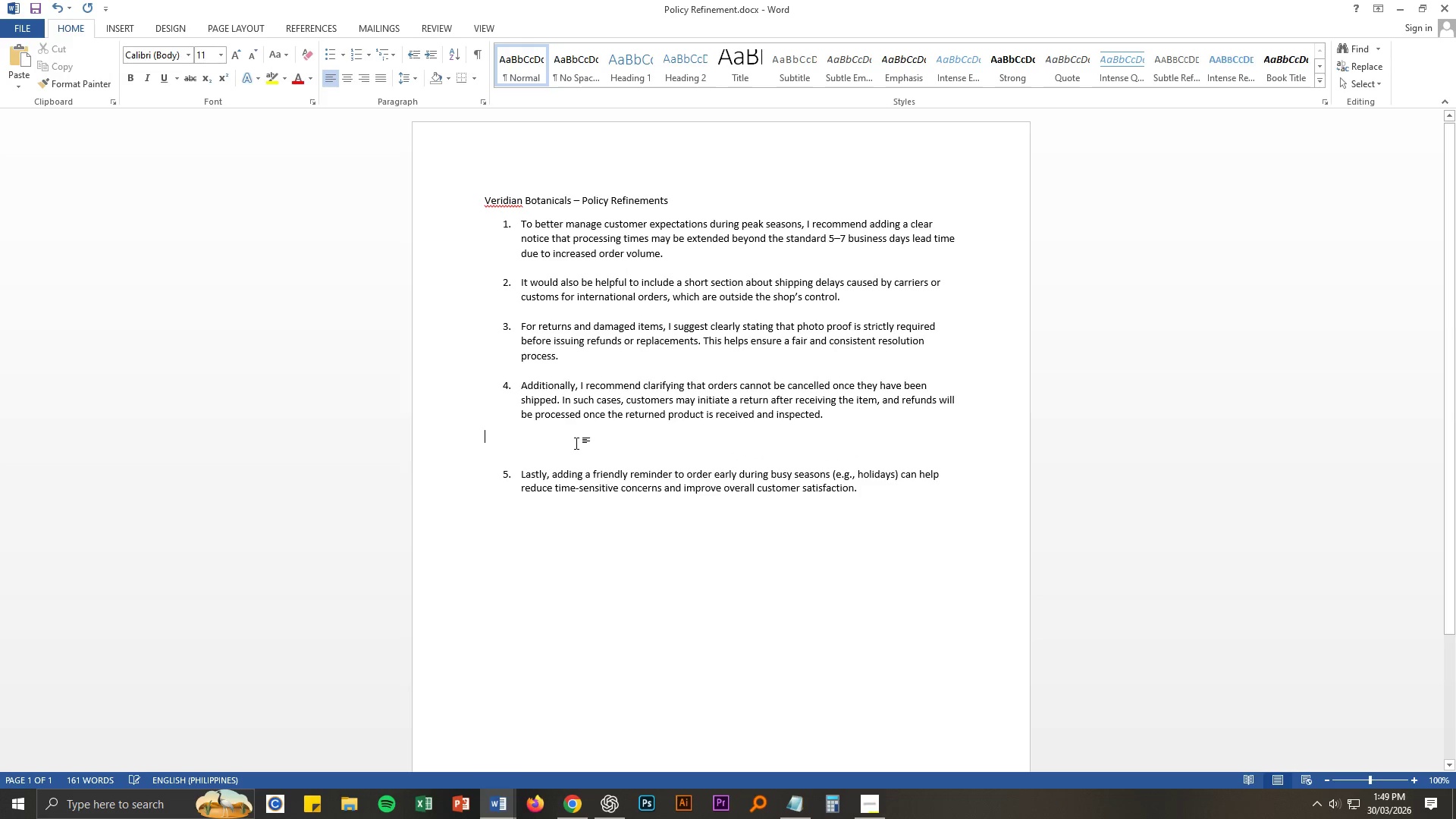 
key(Backspace)
 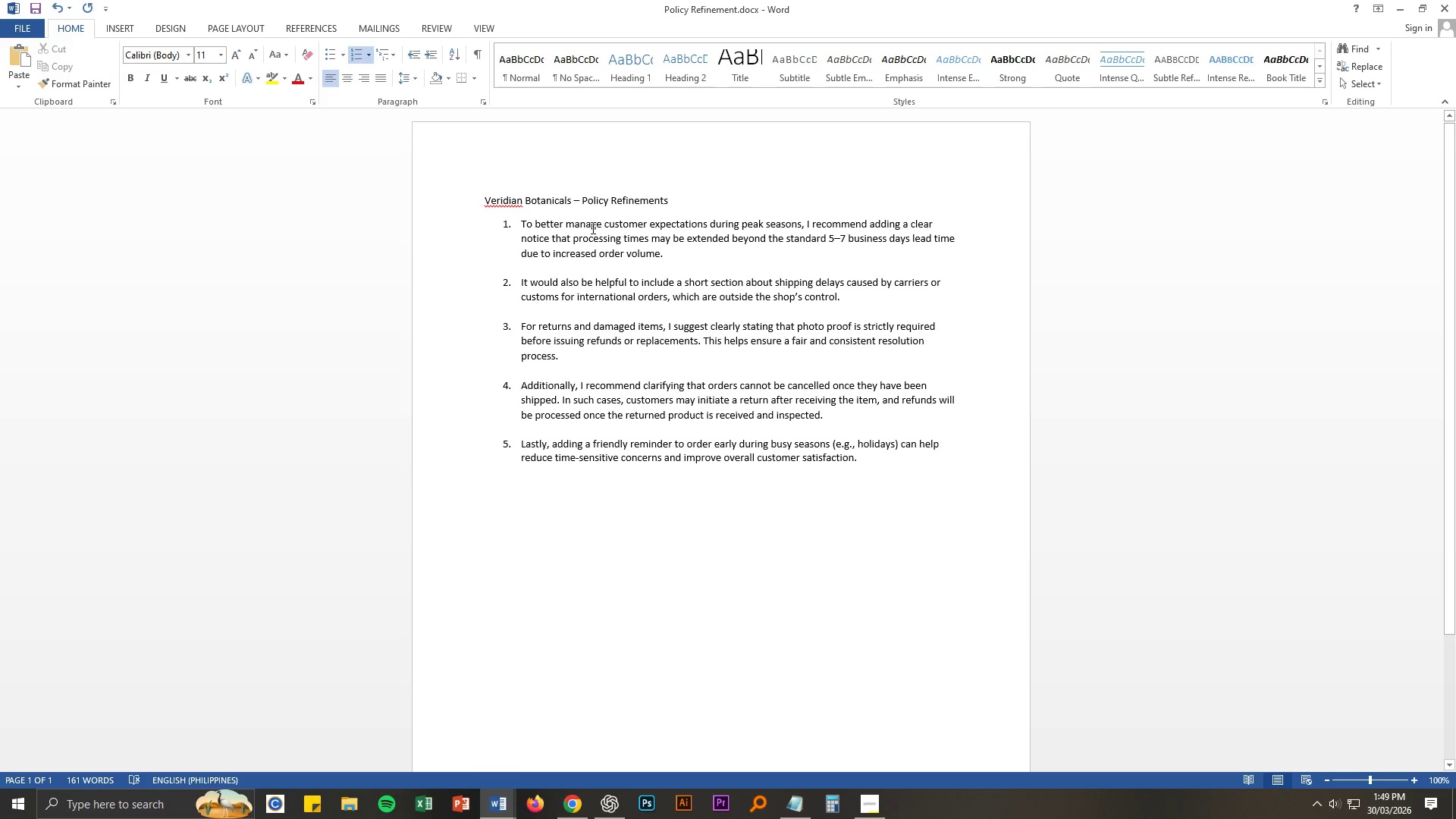 
left_click_drag(start_coordinate=[482, 201], to_coordinate=[676, 199])
 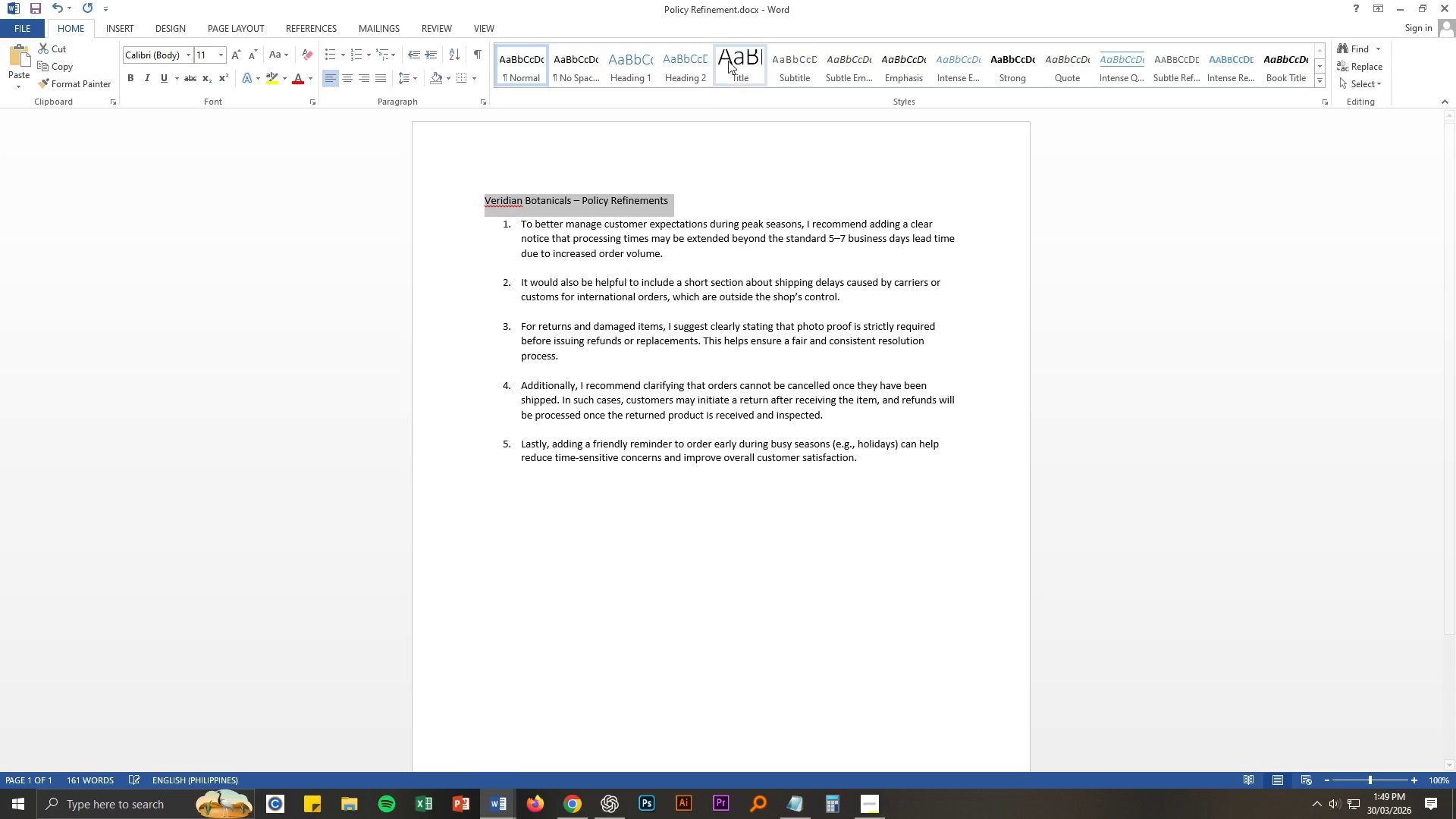 
left_click([728, 60])
 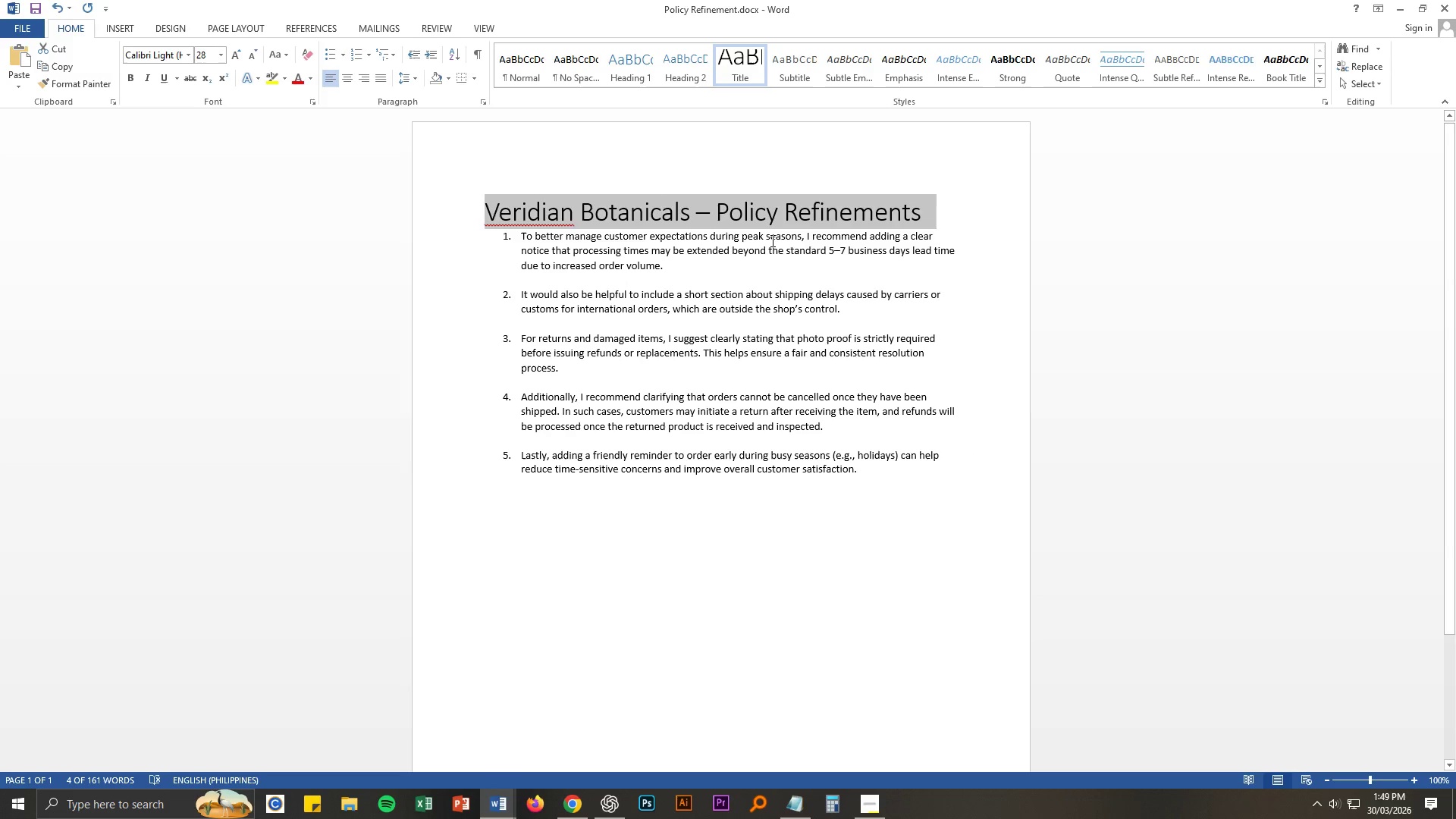 
key(Control+B)
 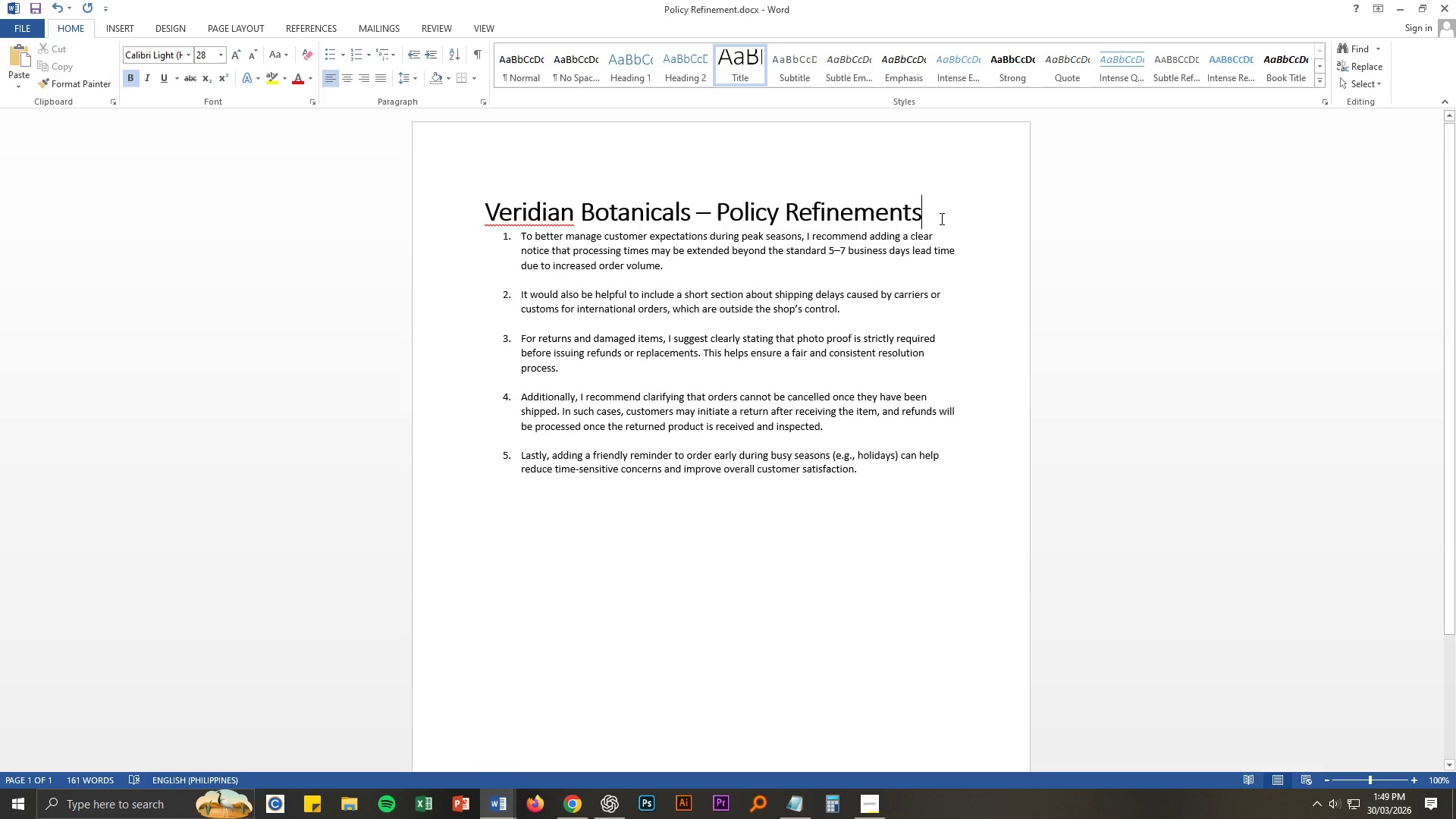 
key(Enter)
 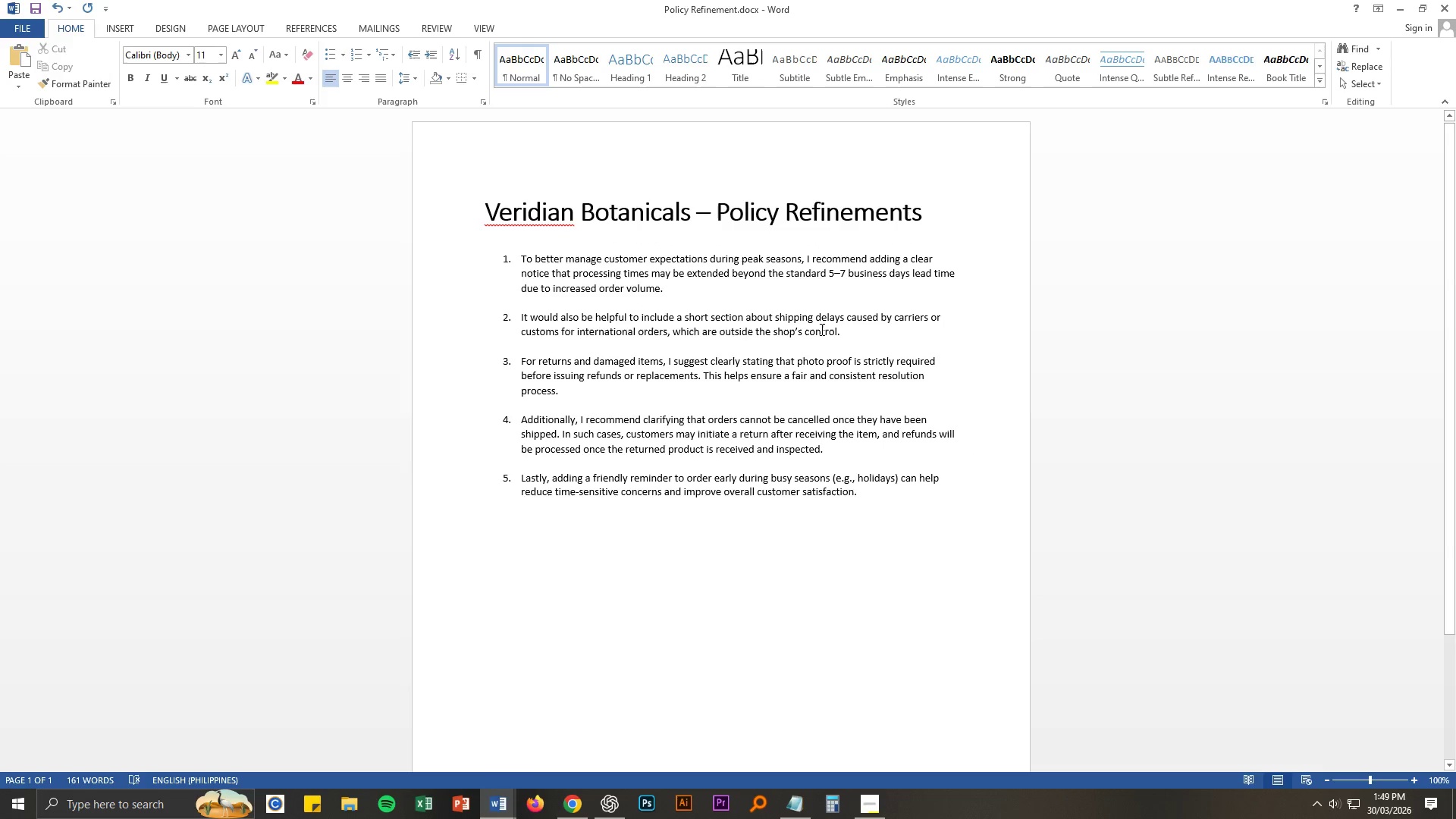 
left_click([821, 341])
 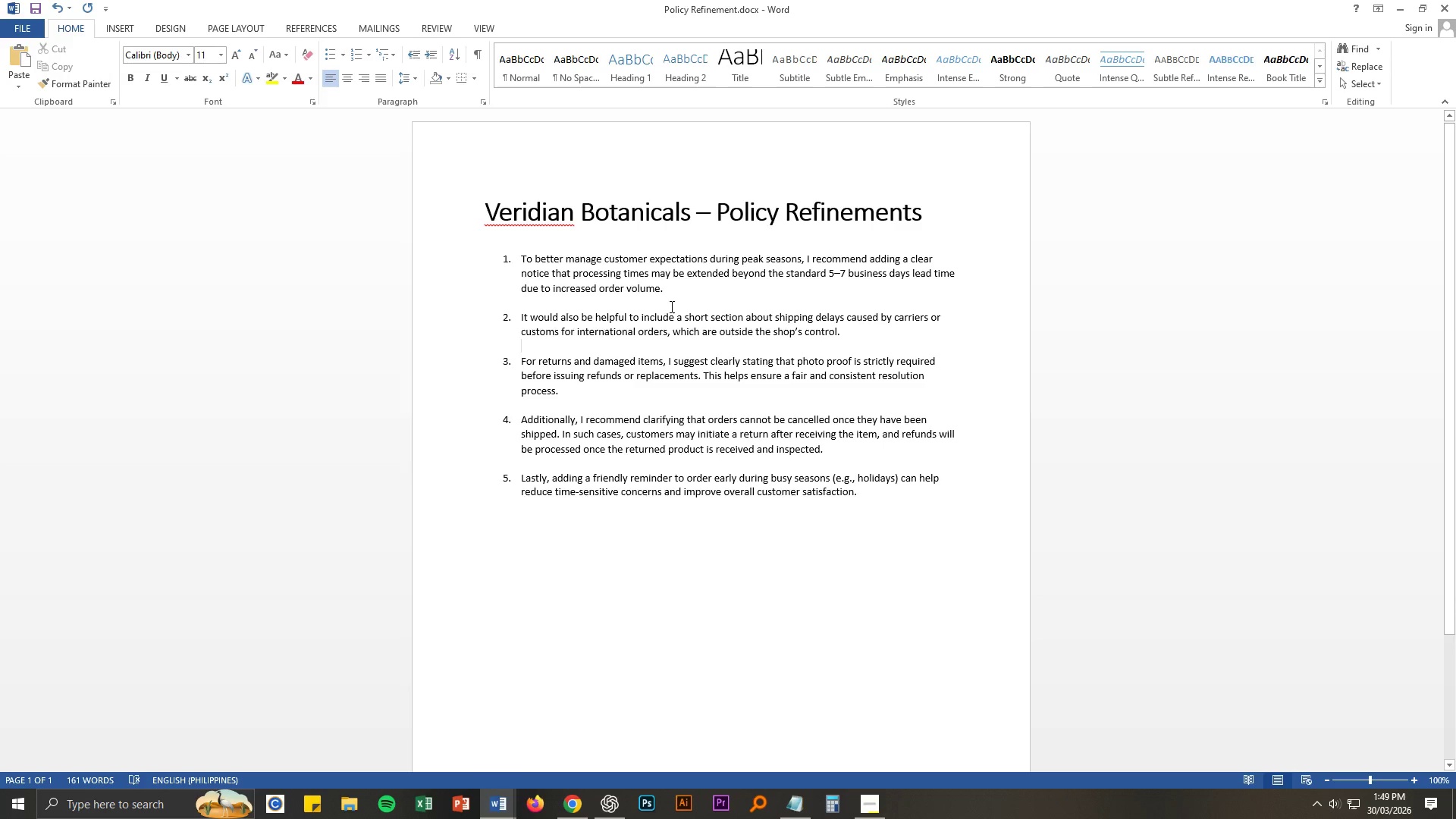 
wait(5.86)
 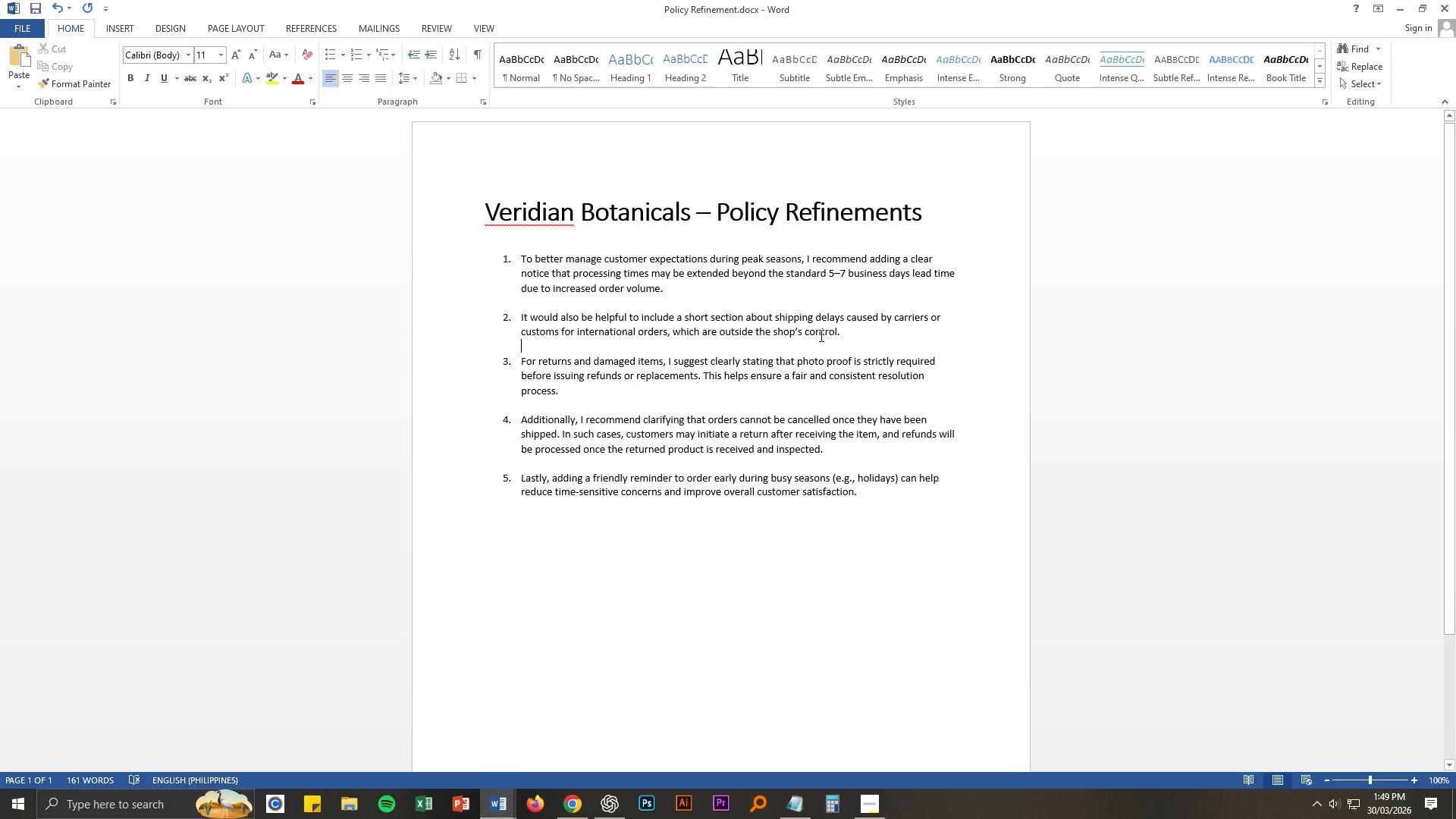 
left_click([686, 276])
 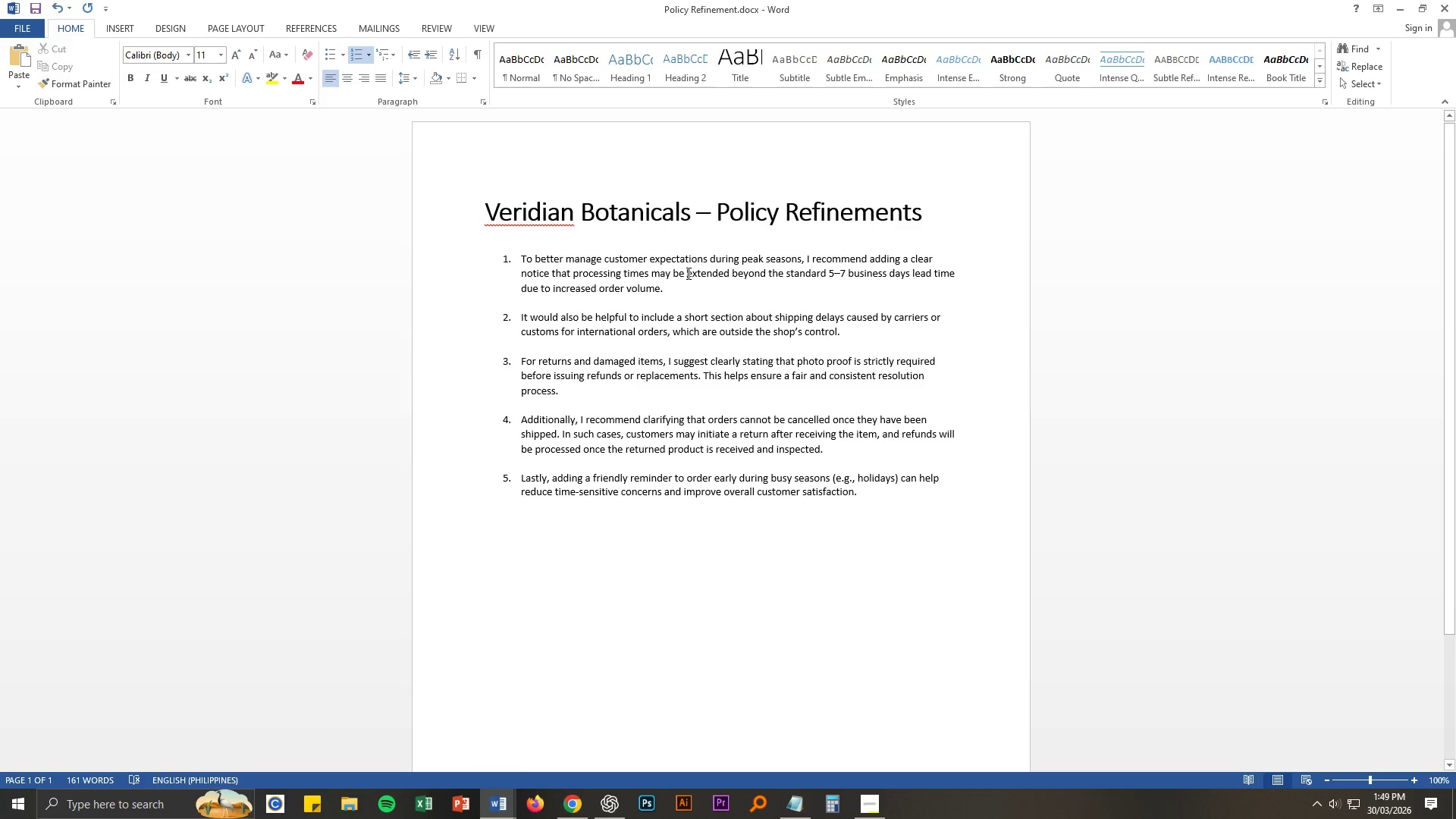 
left_click_drag(start_coordinate=[687, 273], to_coordinate=[949, 276])
 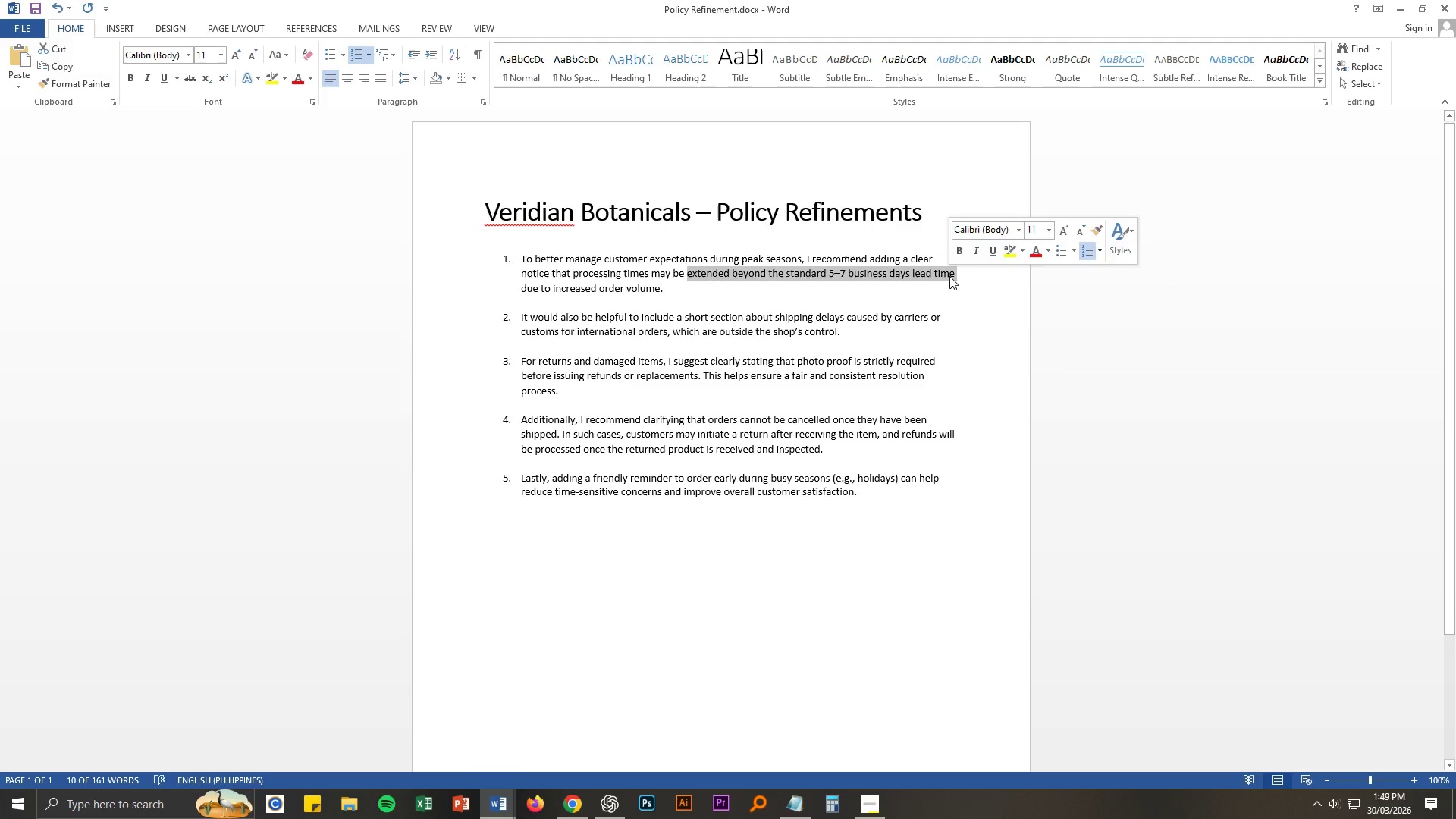 
key(Control+B)
 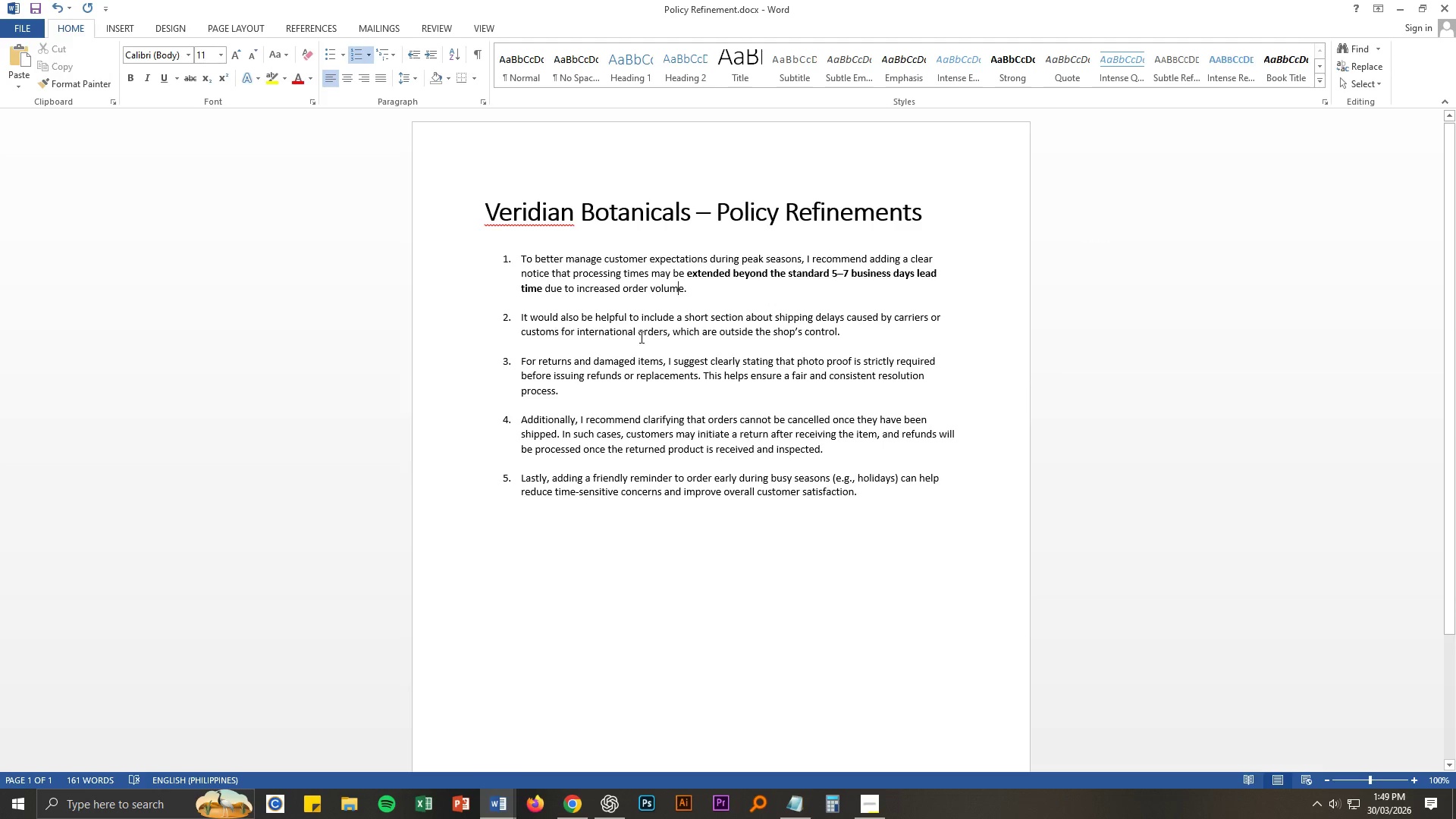 
wait(7.73)
 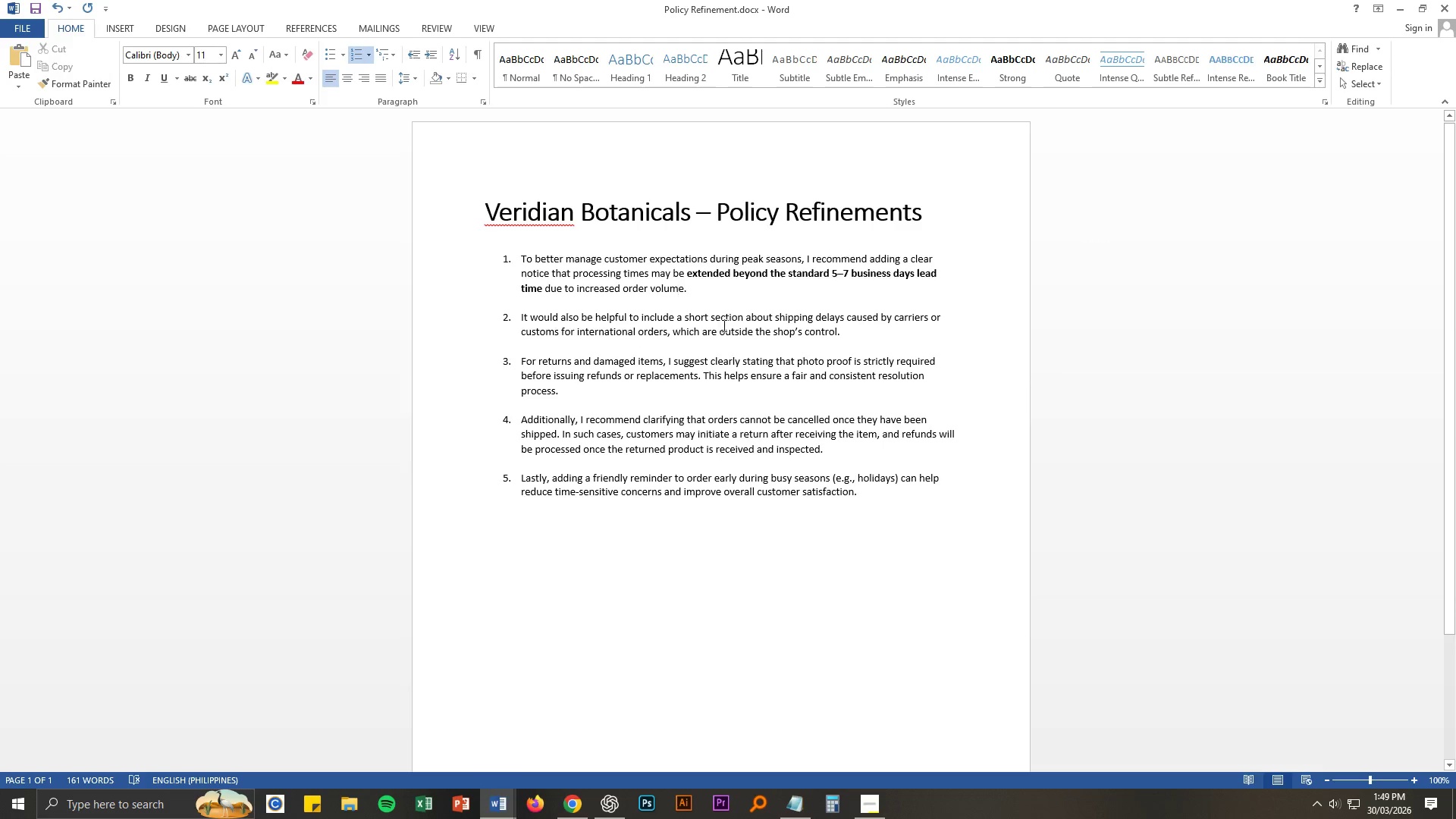 
left_click_drag(start_coordinate=[722, 334], to_coordinate=[830, 333])
 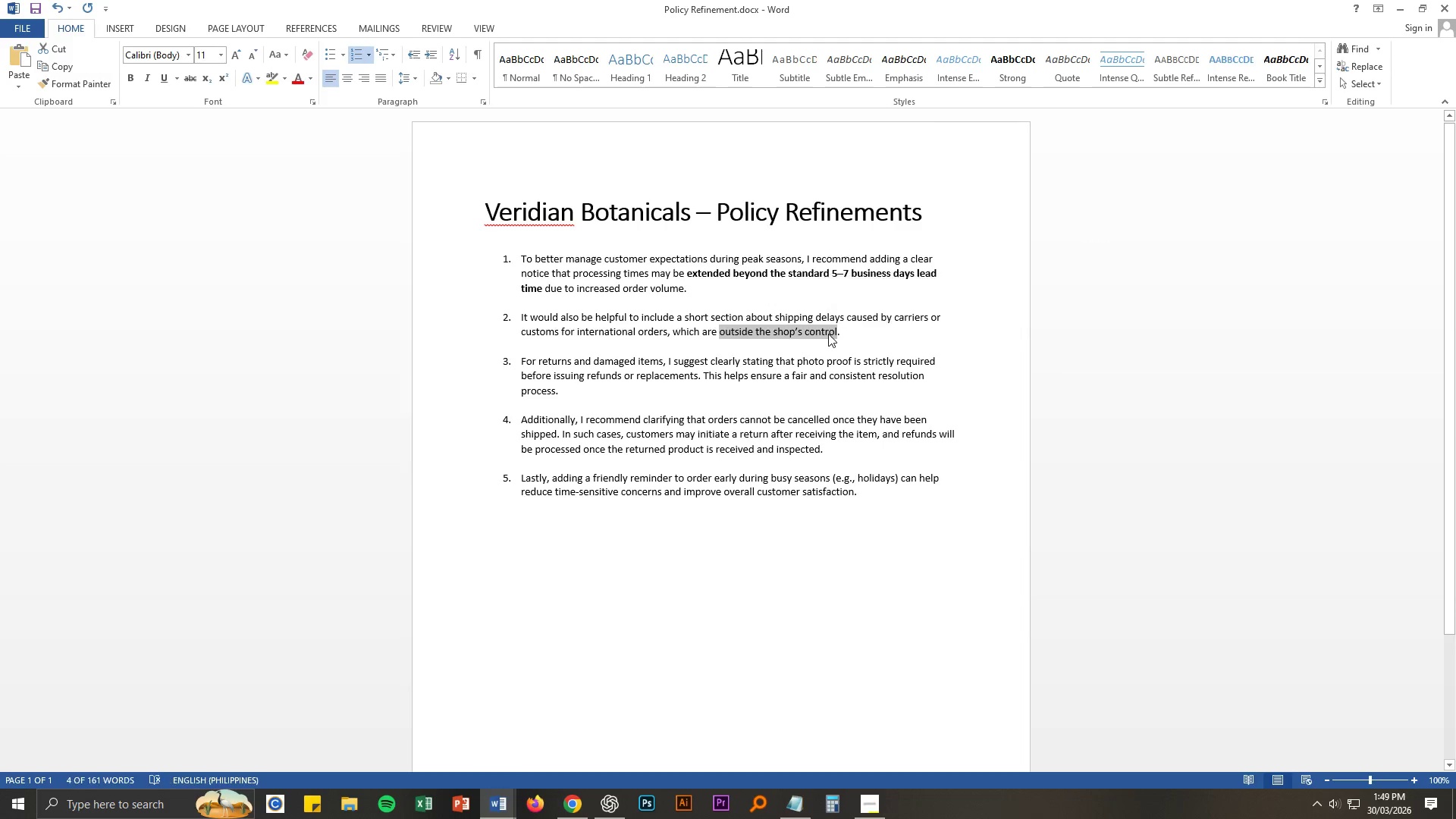 
key(Control+B)
 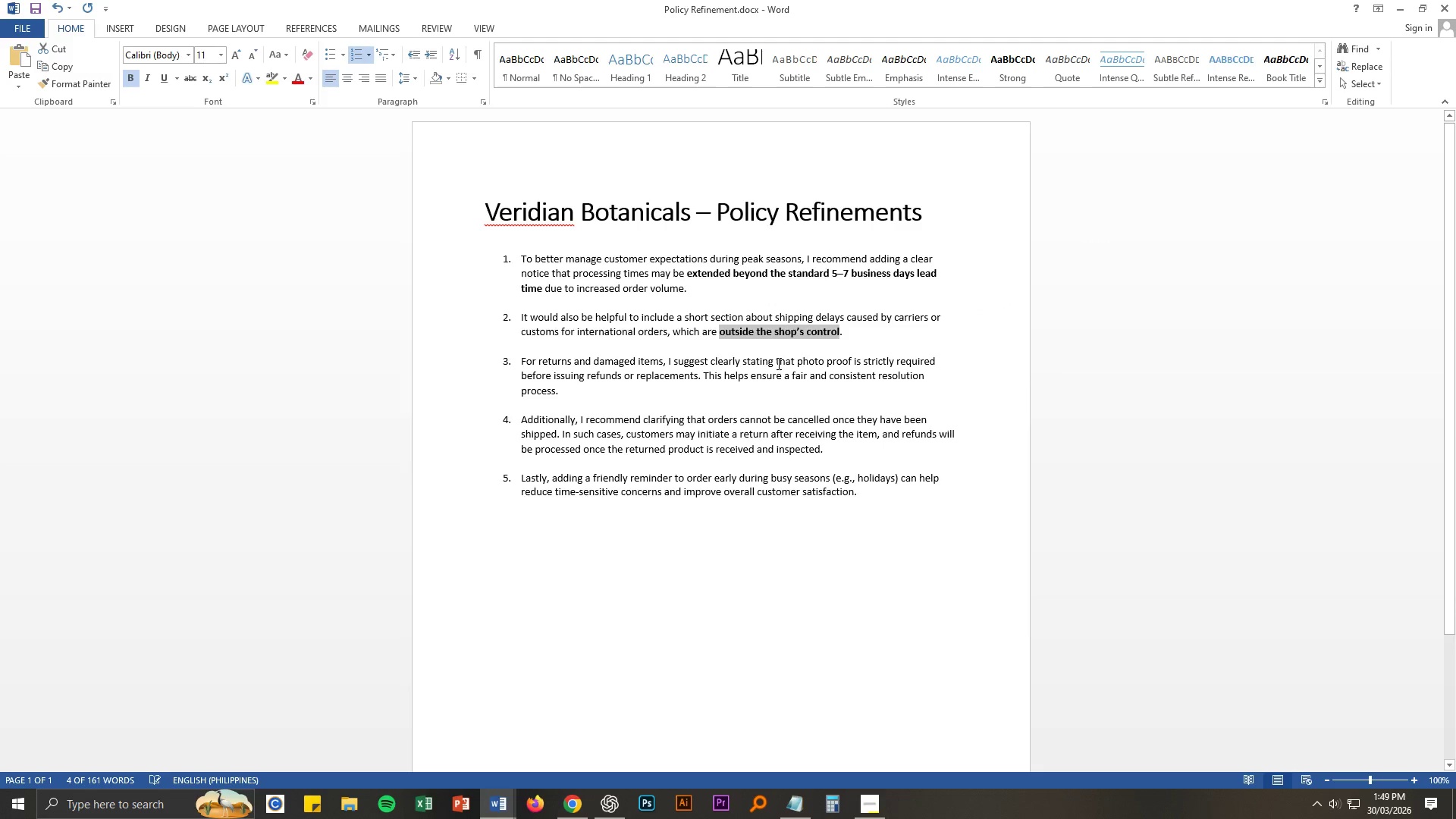 
left_click([775, 365])
 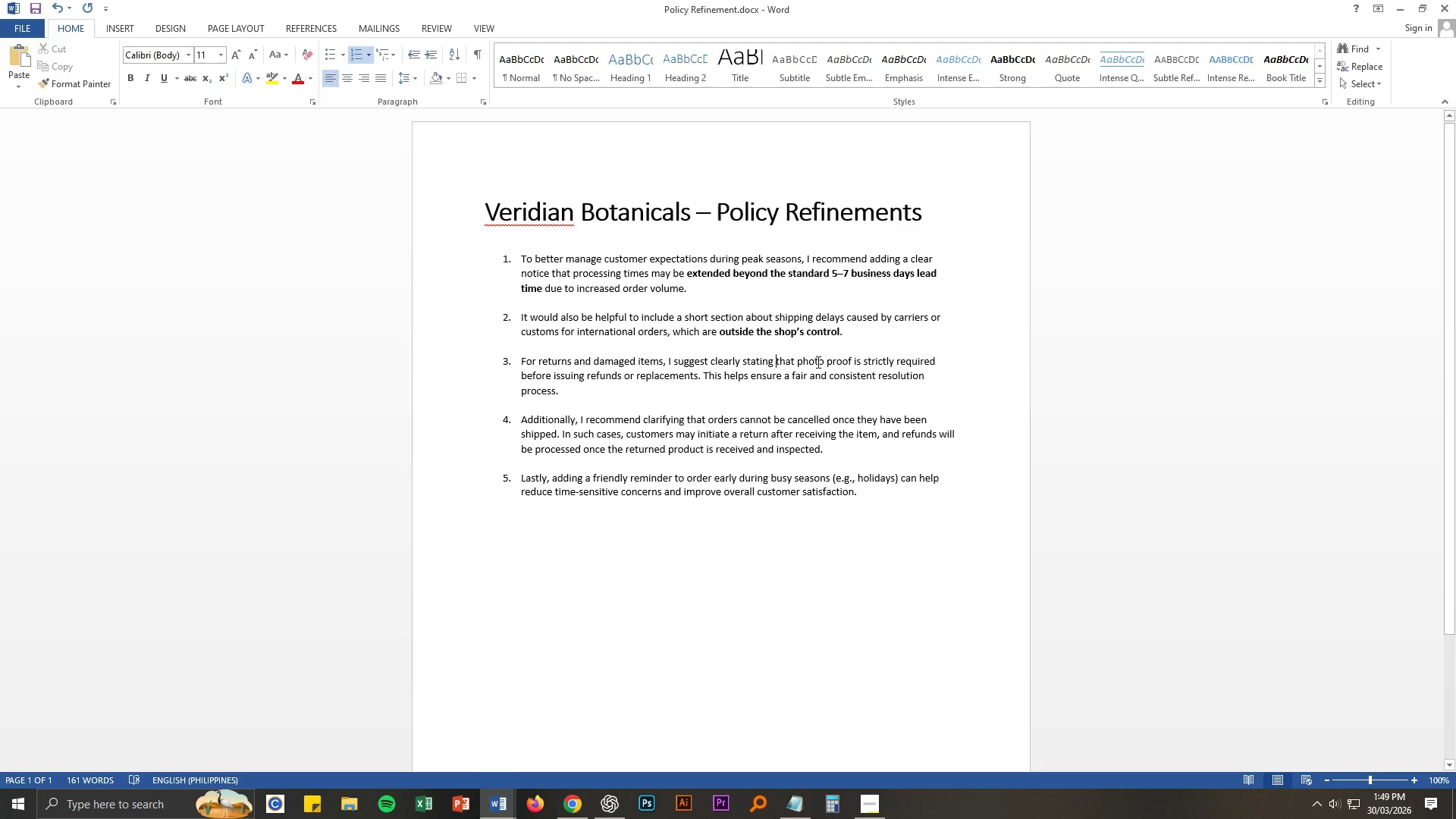 
wait(6.28)
 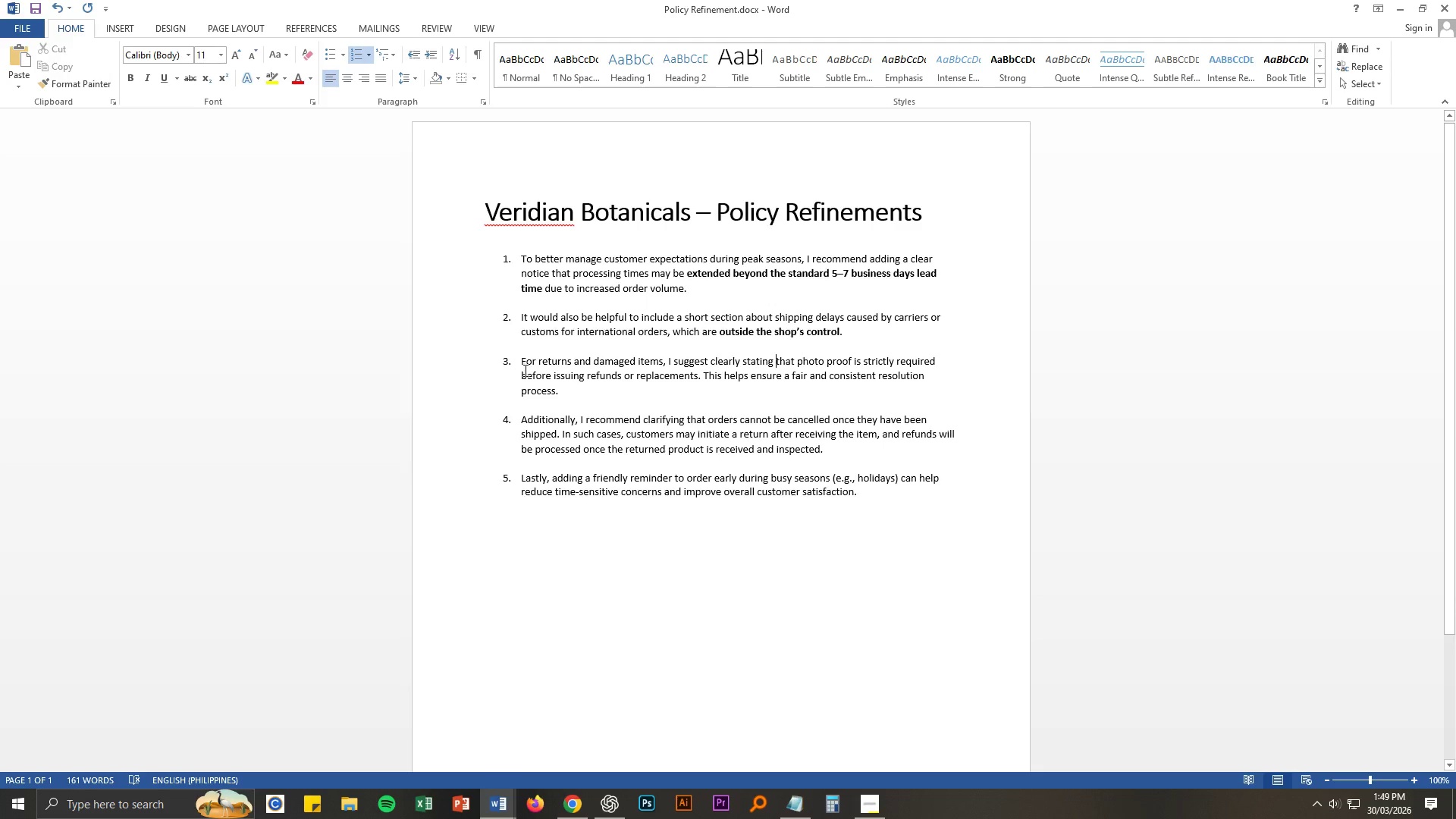 
left_click_drag(start_coordinate=[796, 360], to_coordinate=[696, 374])
 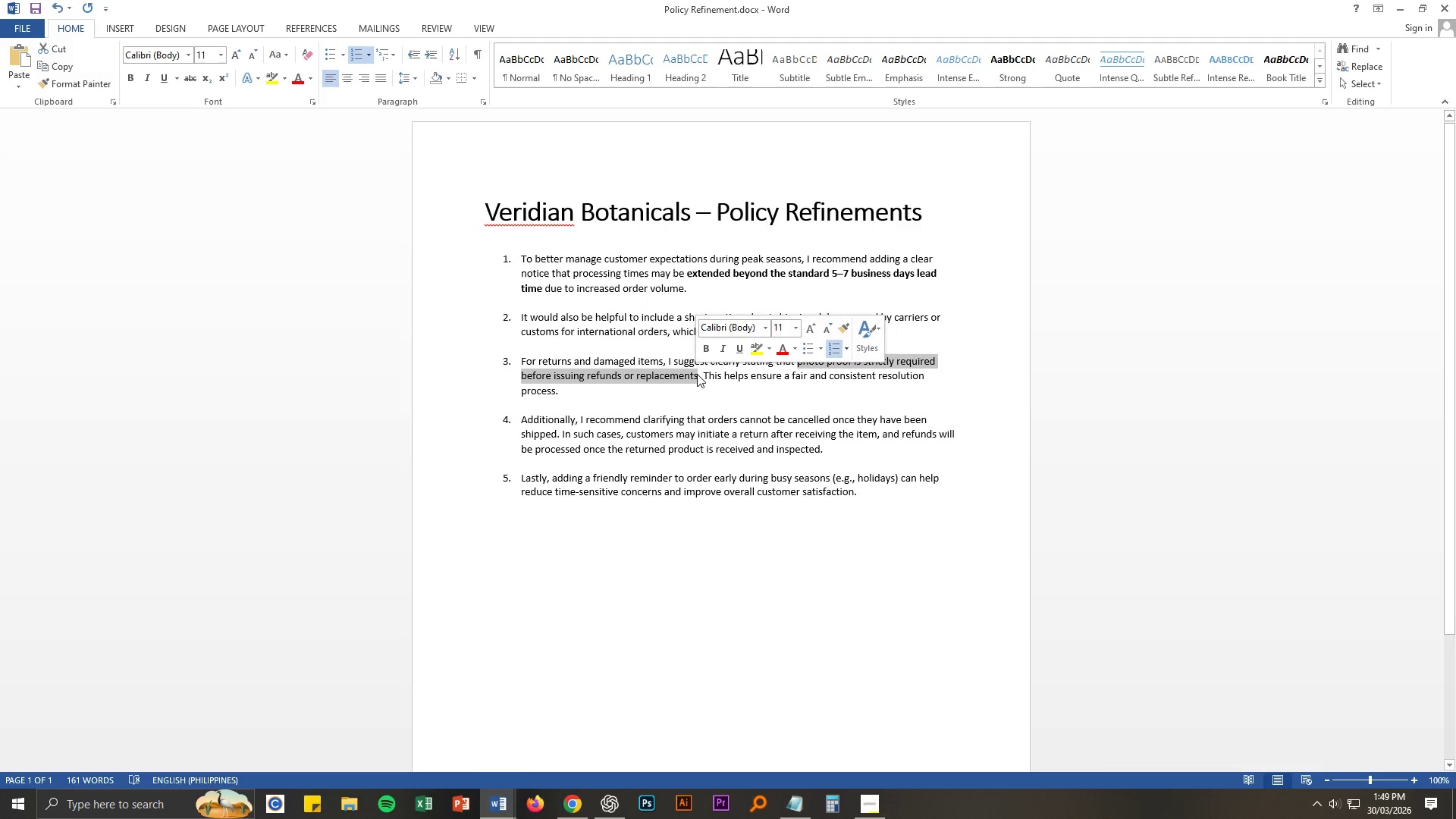 
key(Control+ControlLeft)
 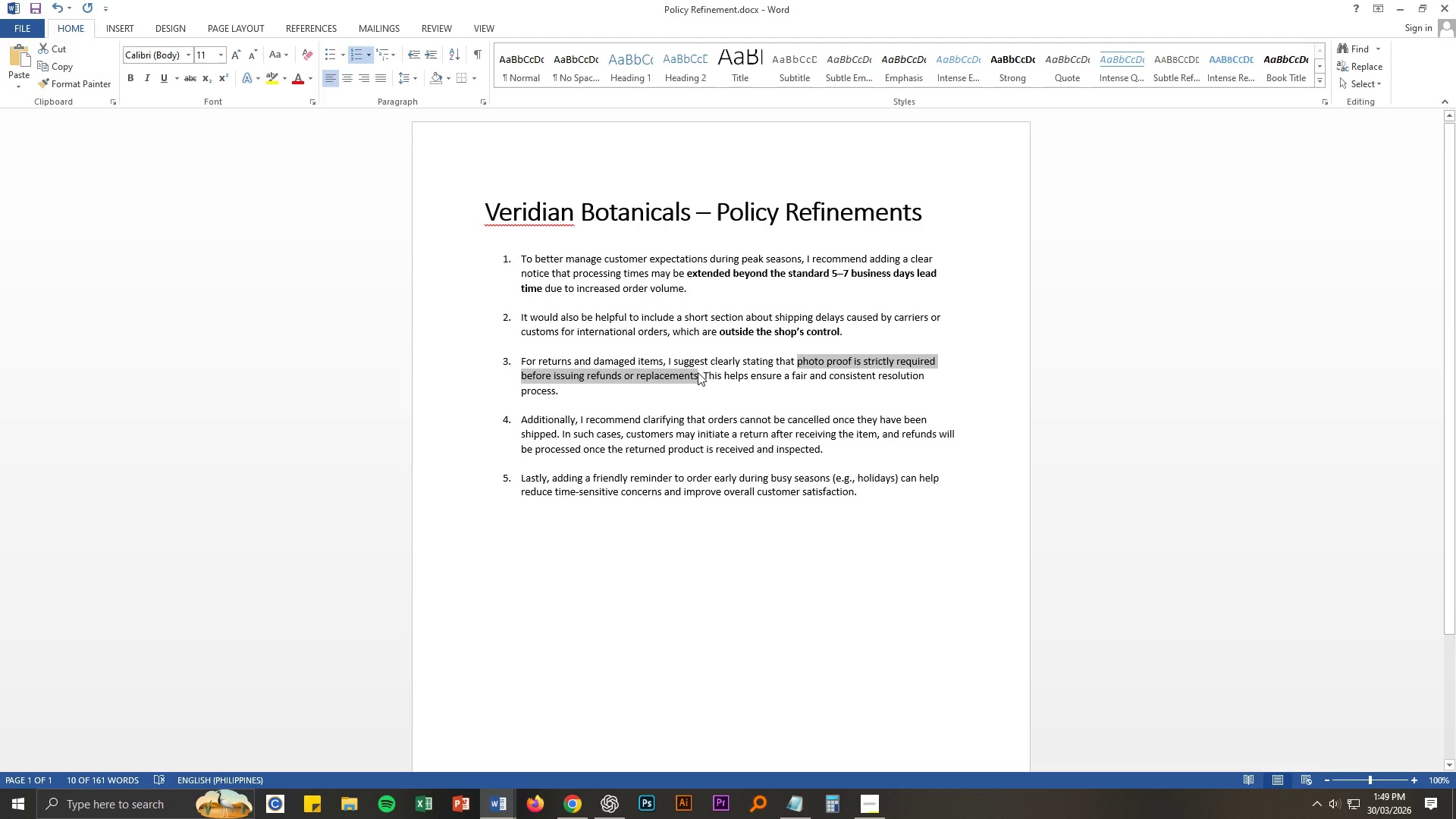 
key(Control+B)
 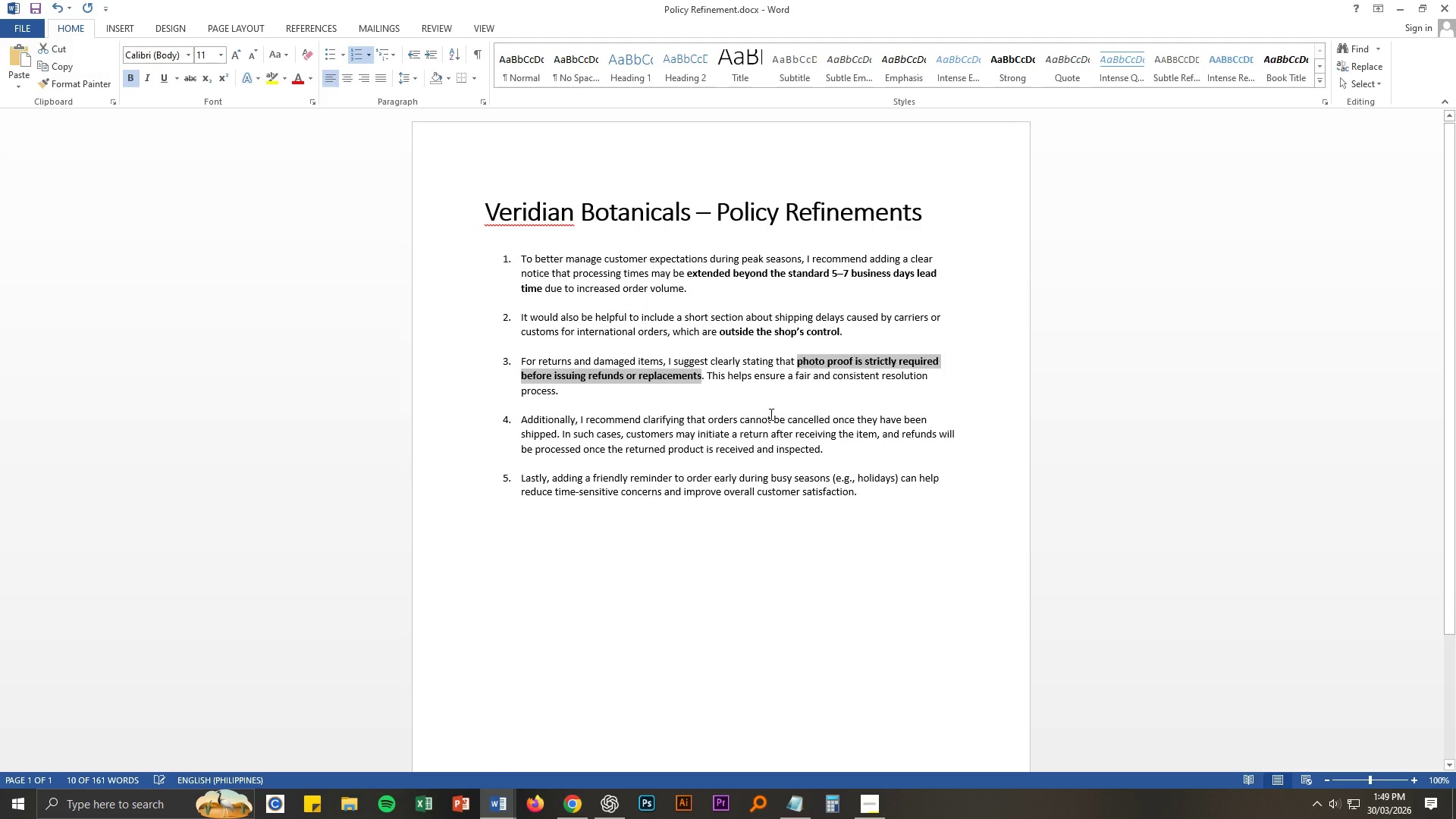 
left_click([768, 412])
 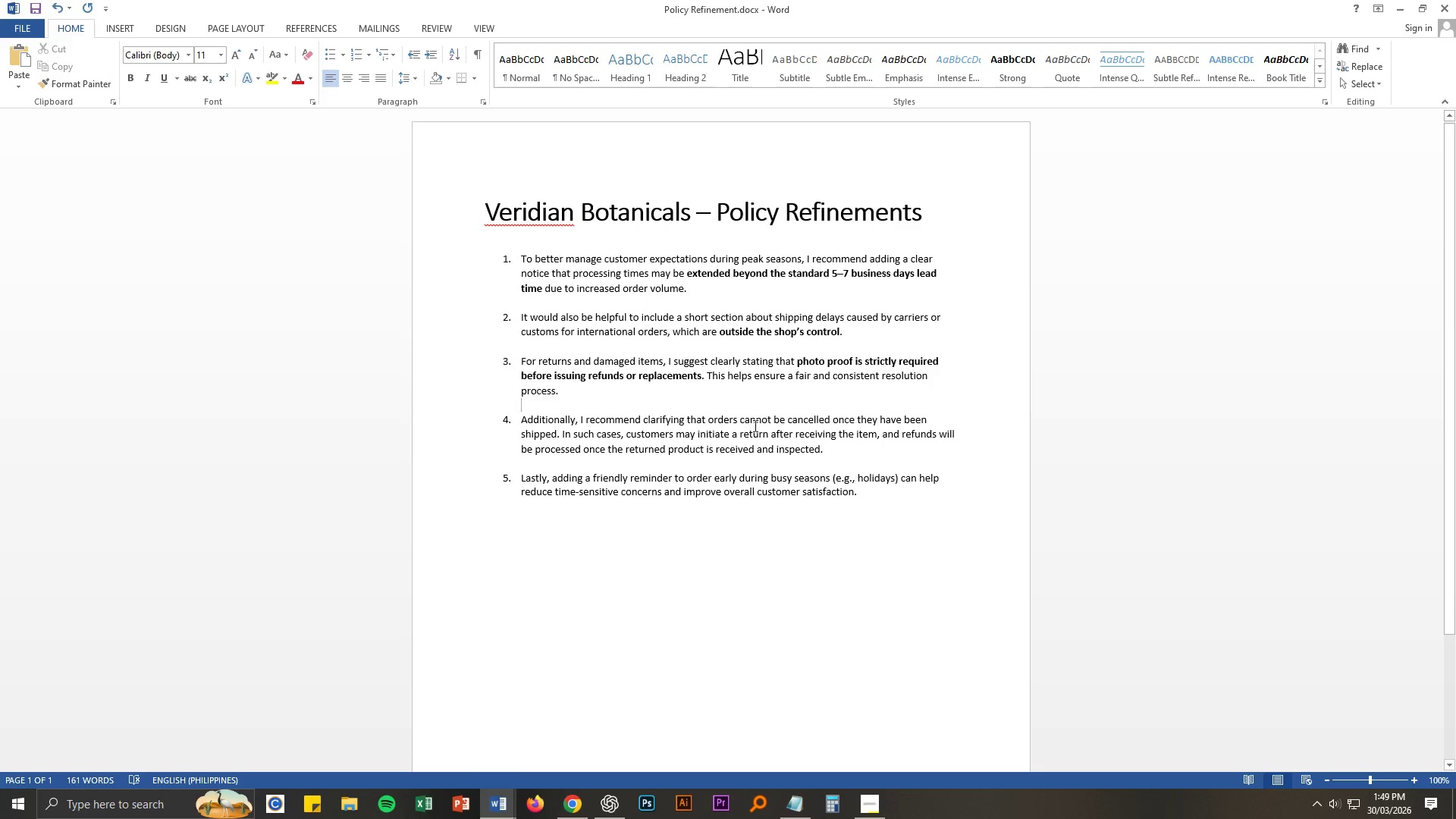 
left_click_drag(start_coordinate=[708, 419], to_coordinate=[556, 435])
 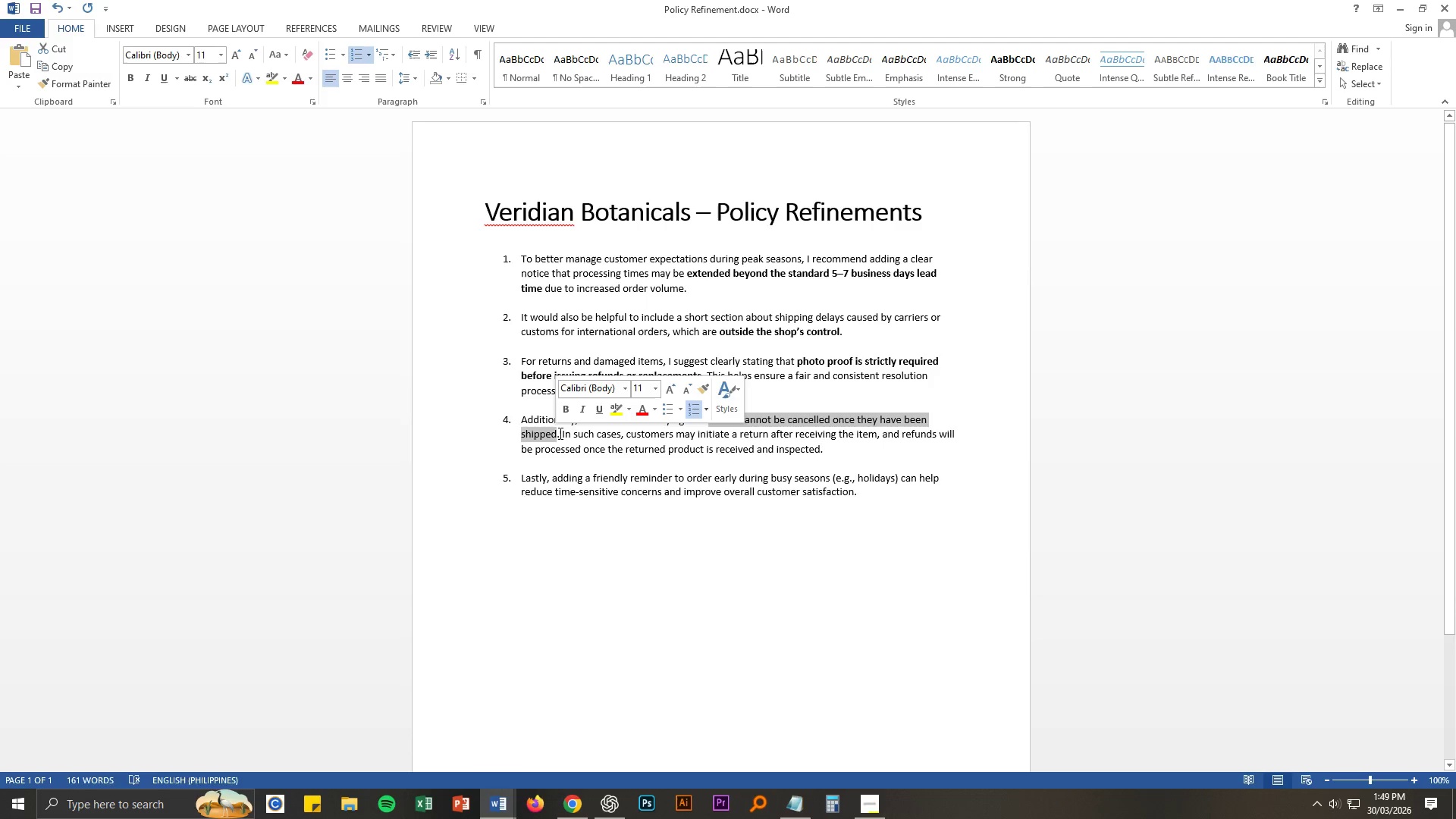 
key(Control+B)
 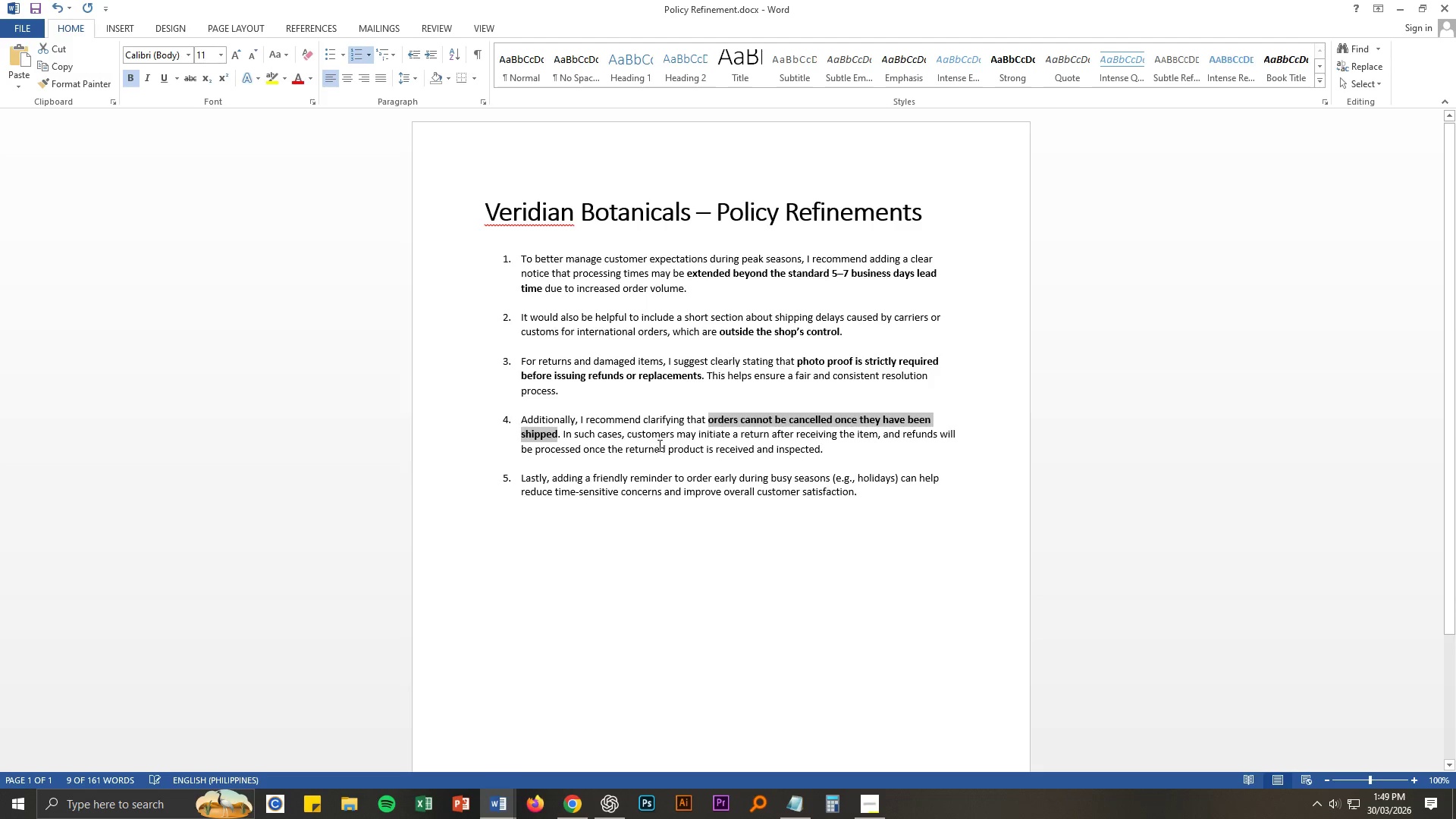 
left_click([660, 438])
 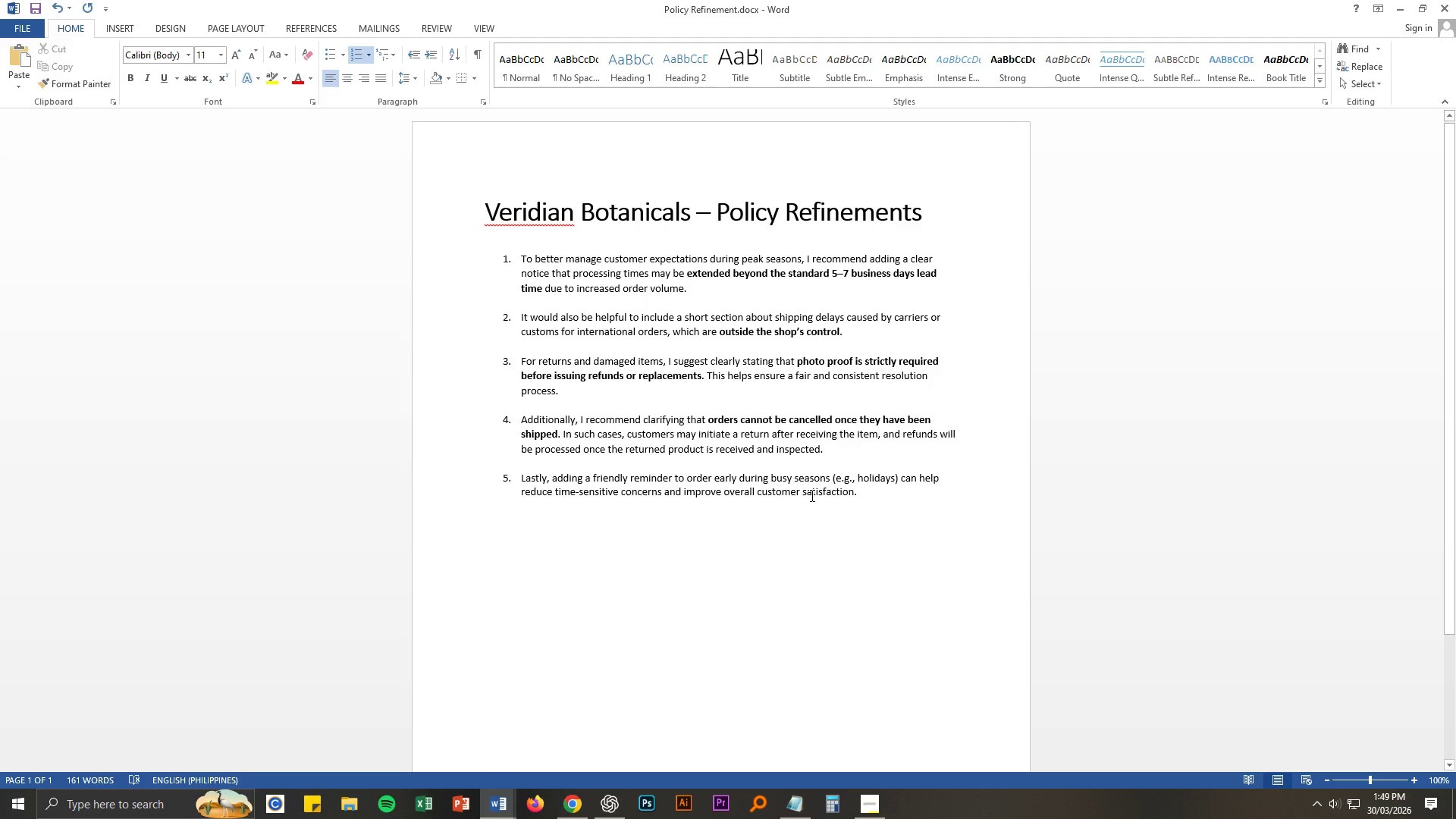 
wait(10.44)
 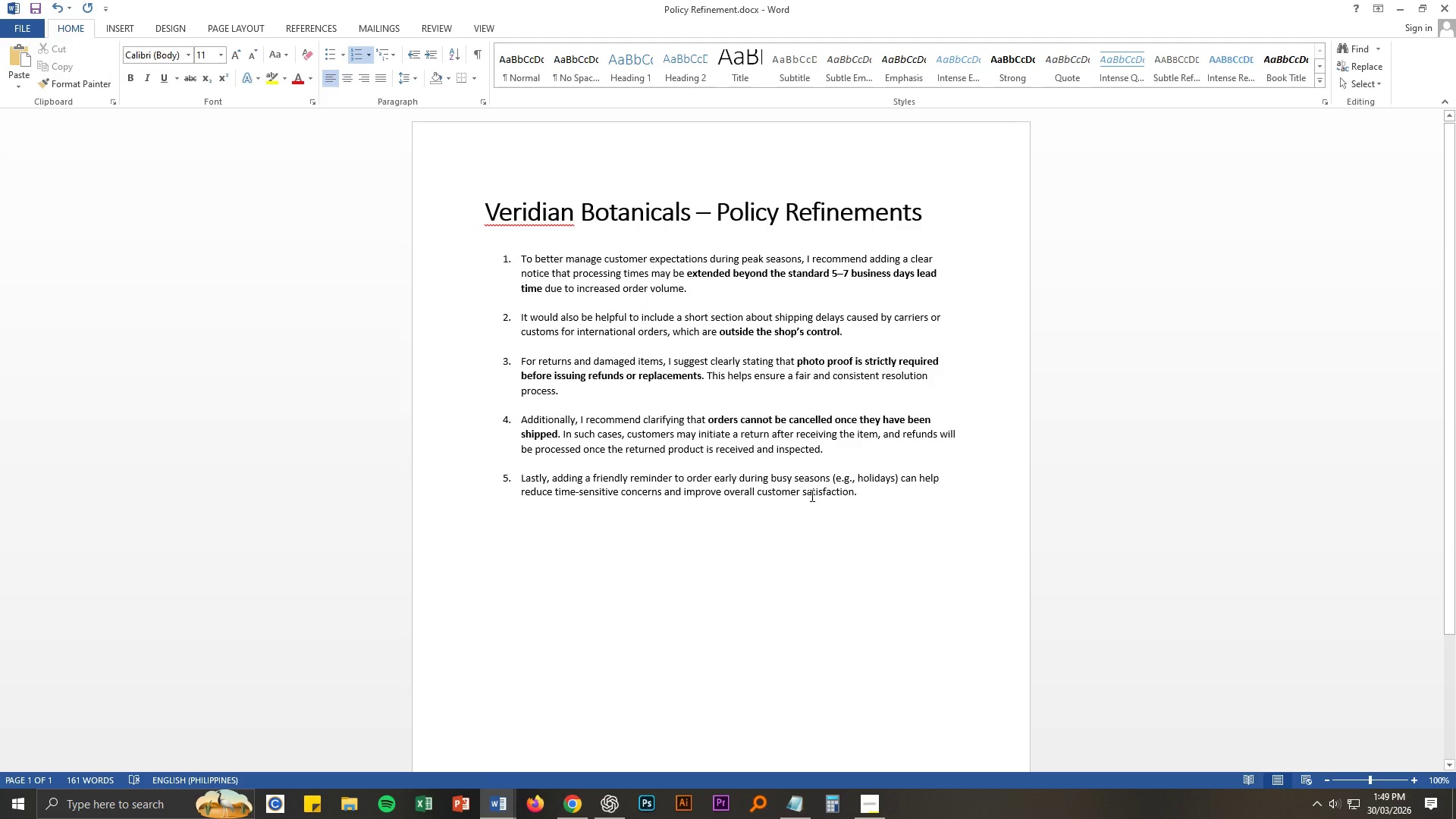 
left_click_drag(start_coordinate=[667, 450], to_coordinate=[771, 450])
 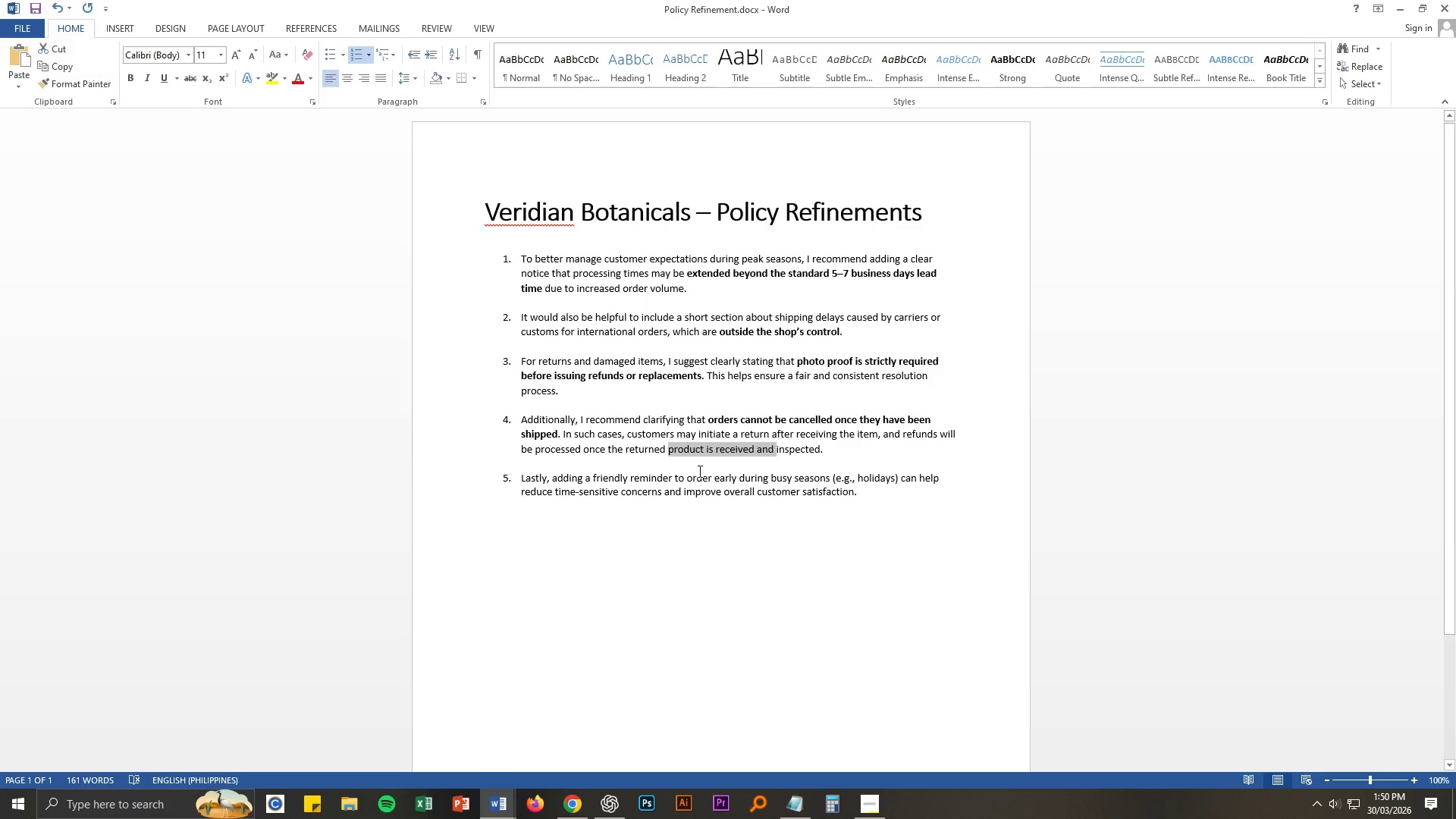 
left_click([688, 486])
 